 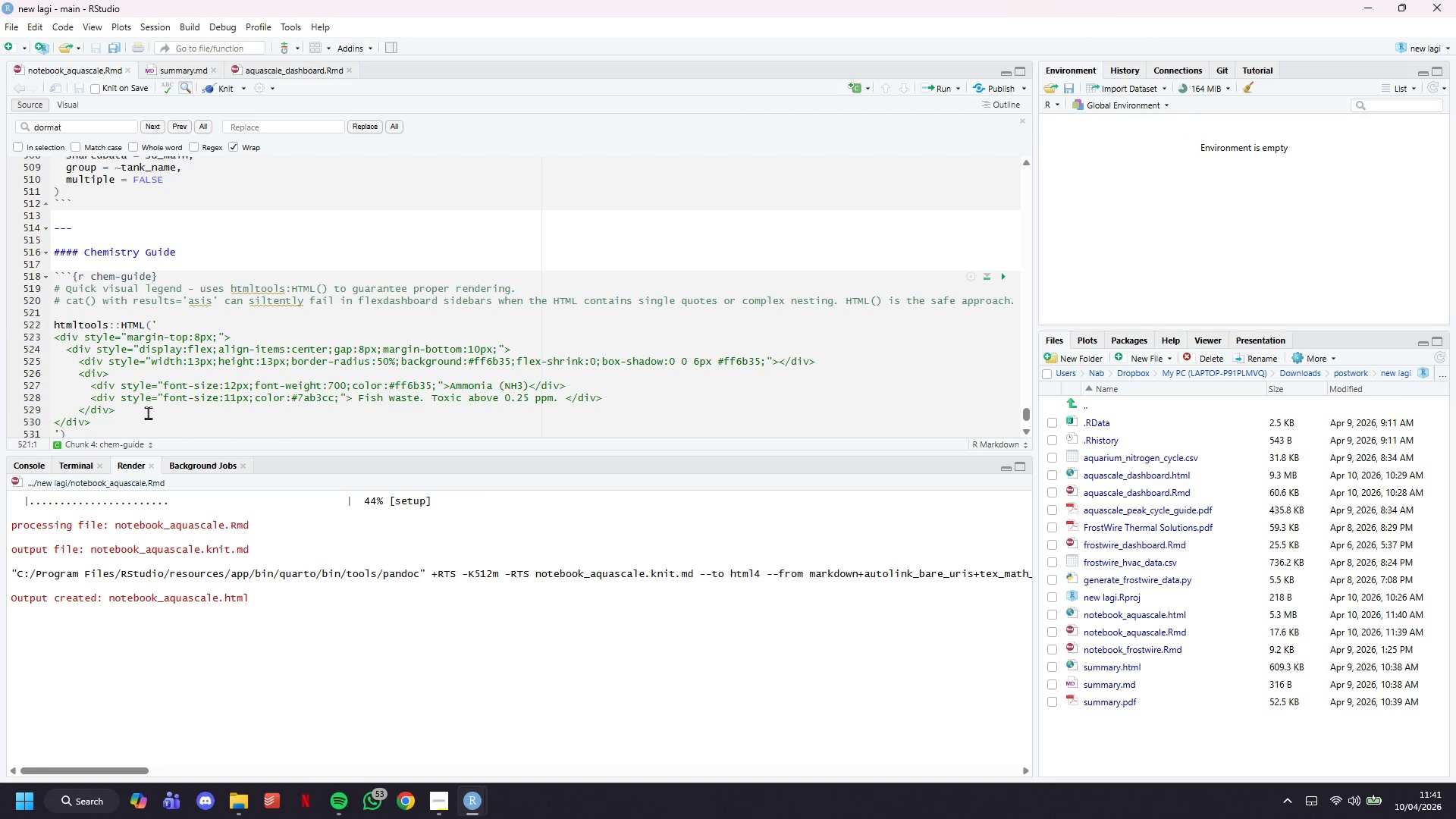 
scroll: coordinate [220, 314], scroll_direction: down, amount: 1.0
 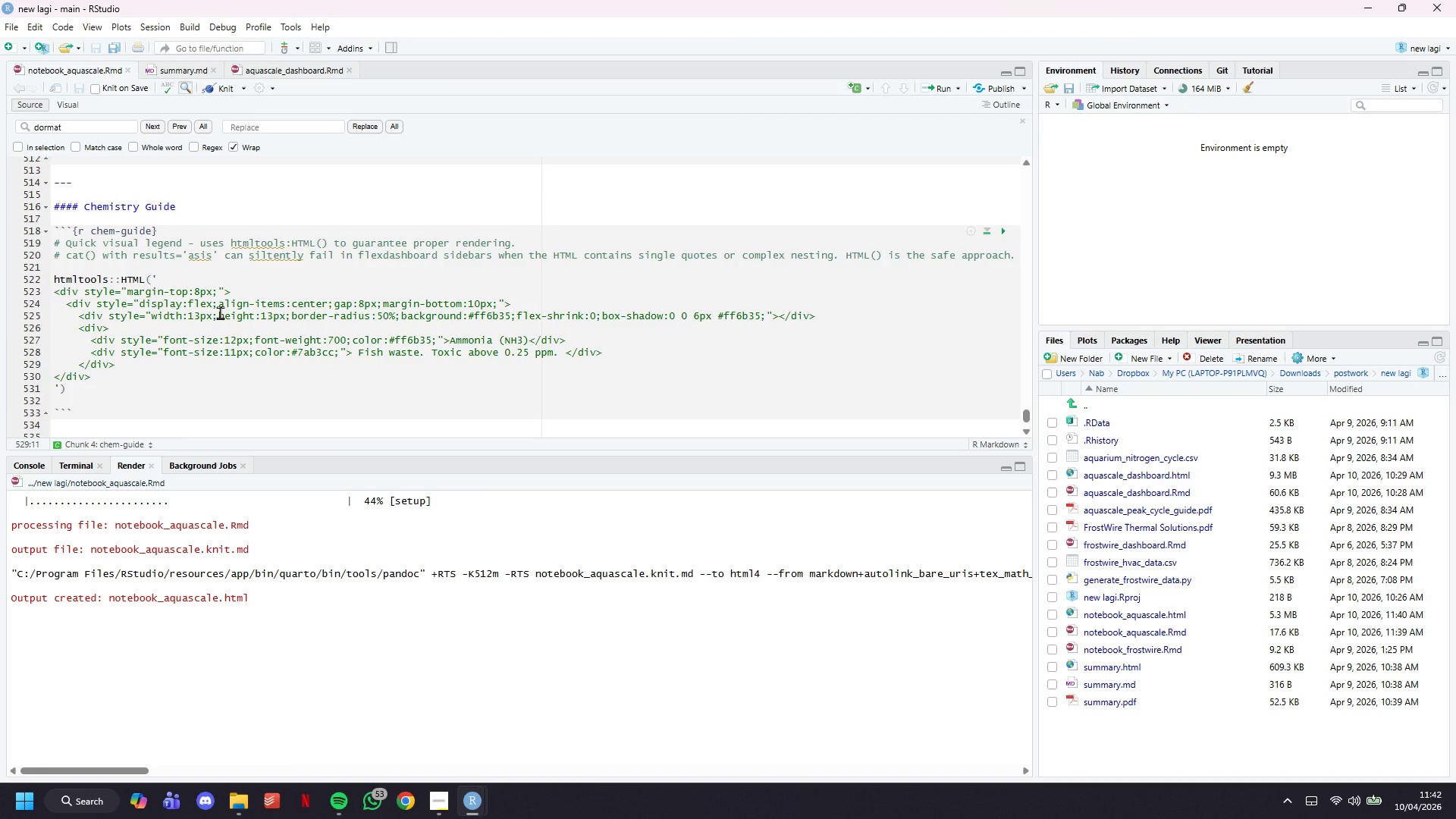 
wait(9.19)
 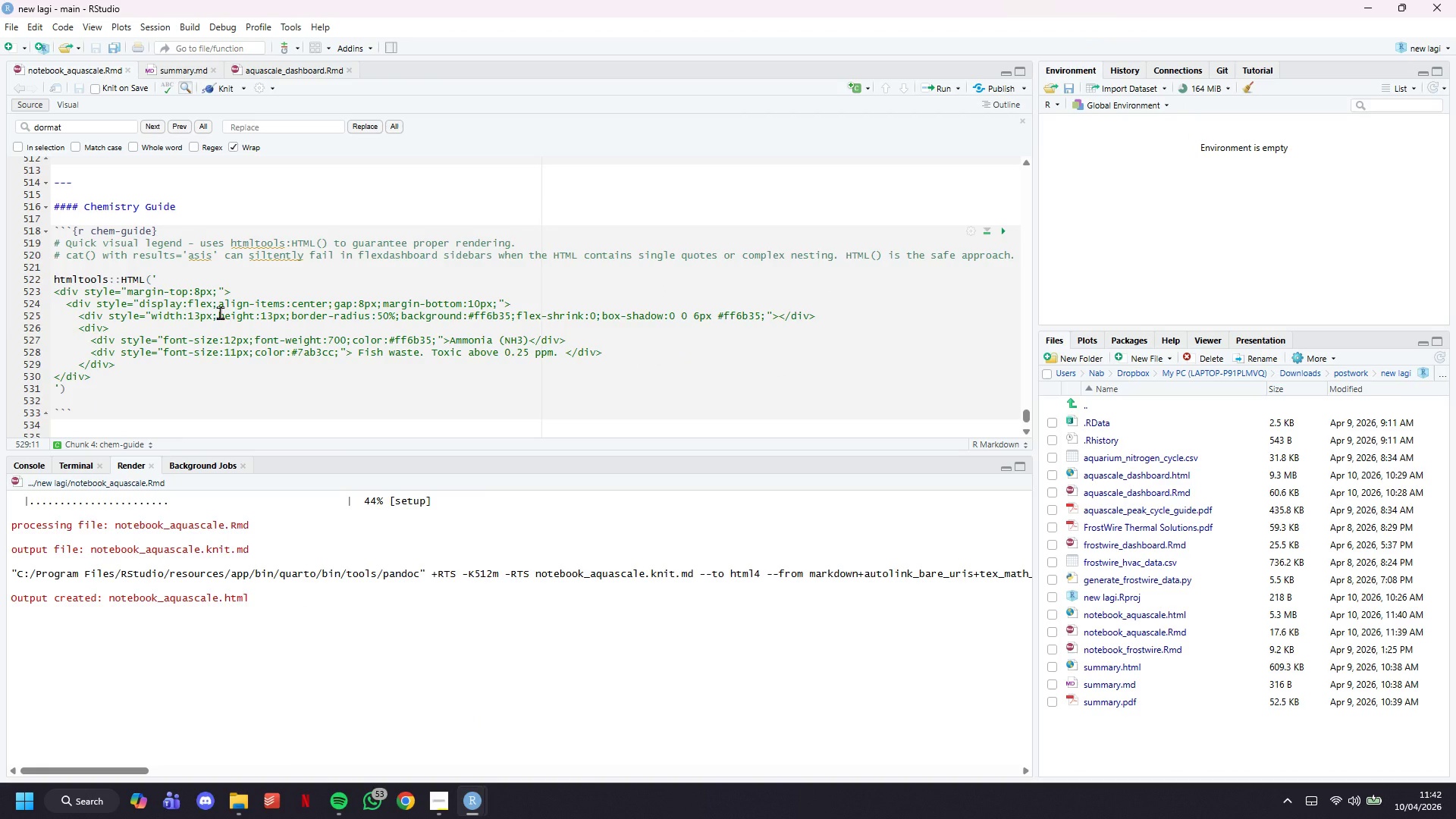 
key(Enter)
 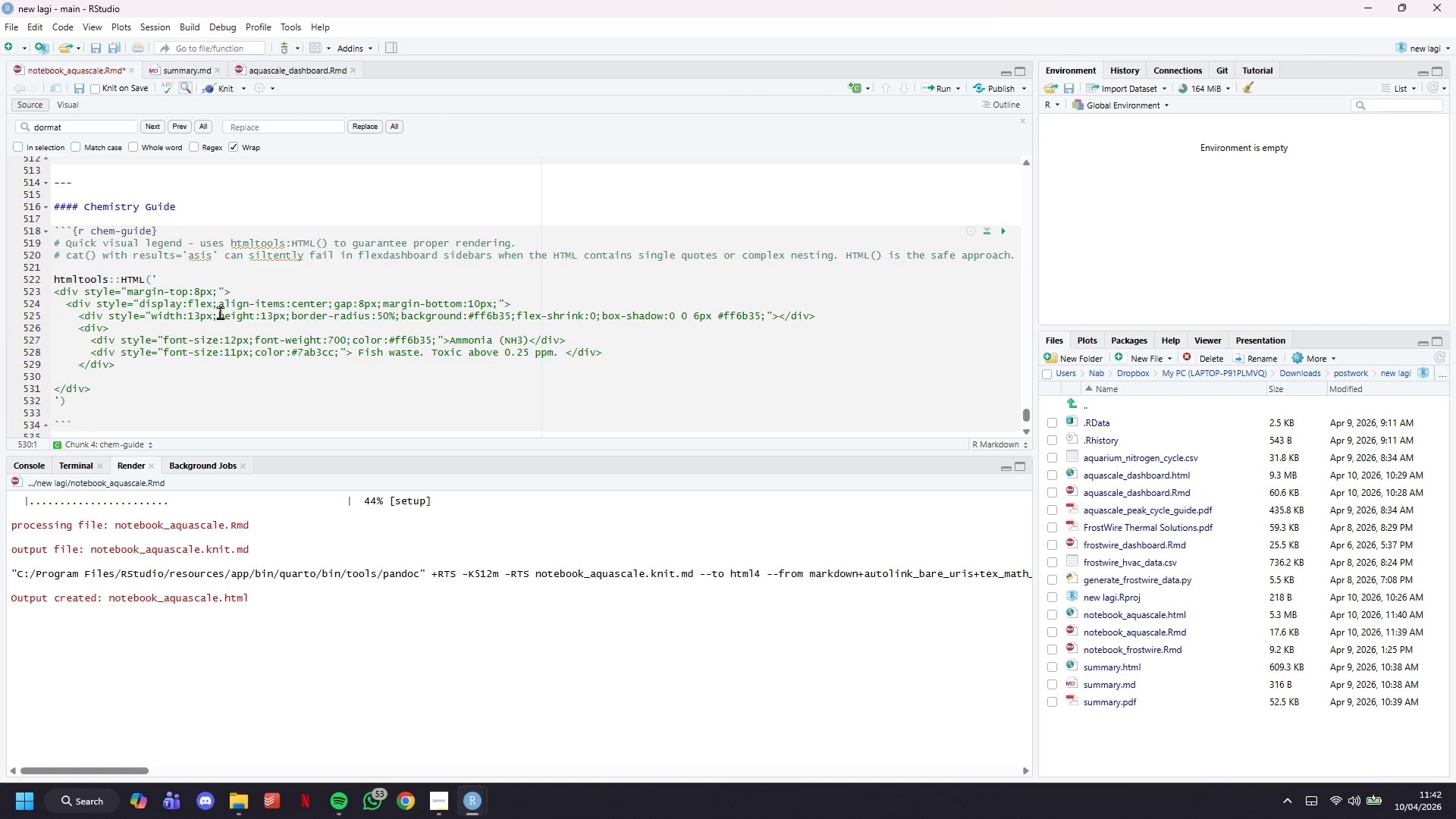 
key(CapsLock)
 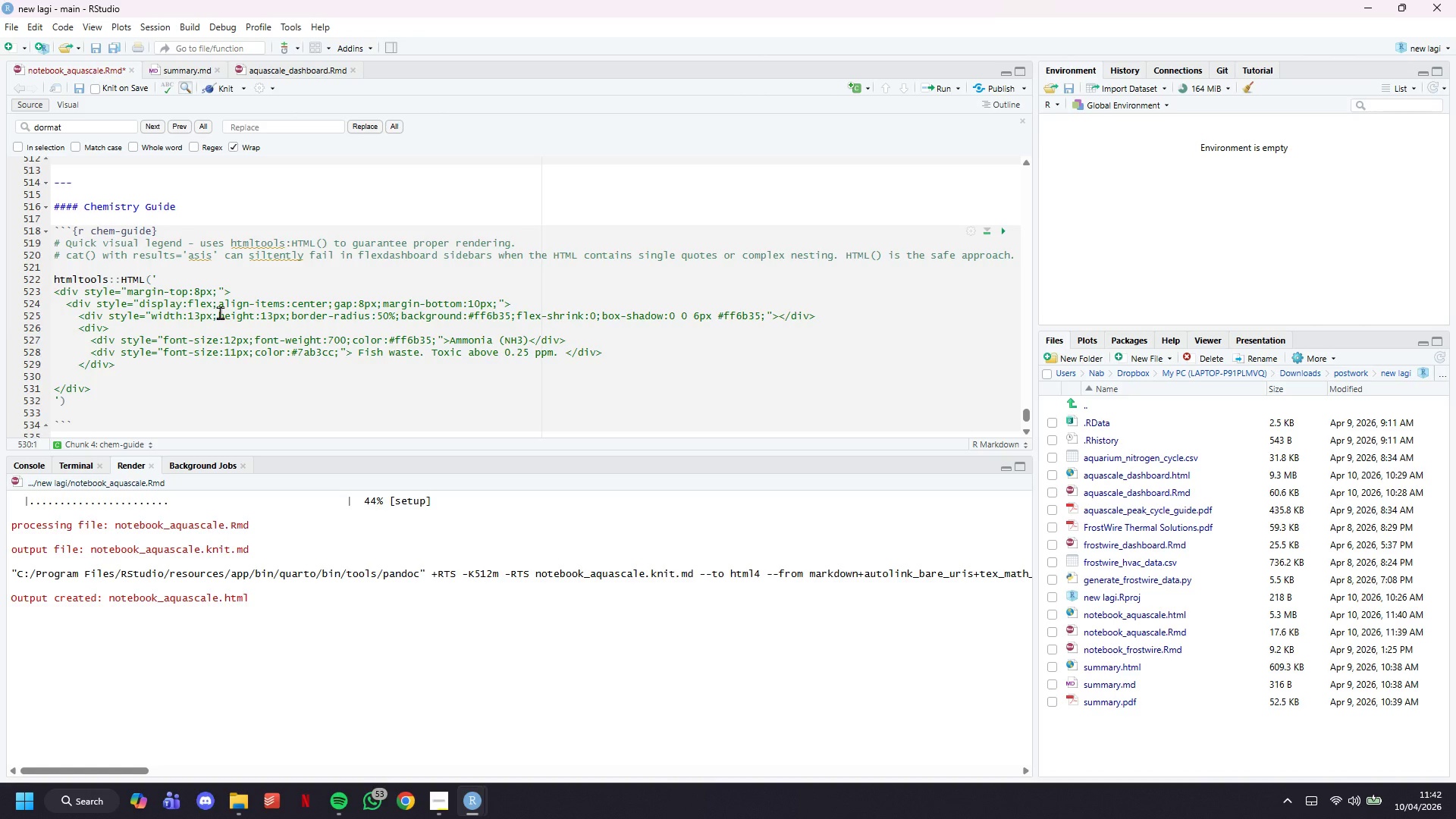 
wait(7.97)
 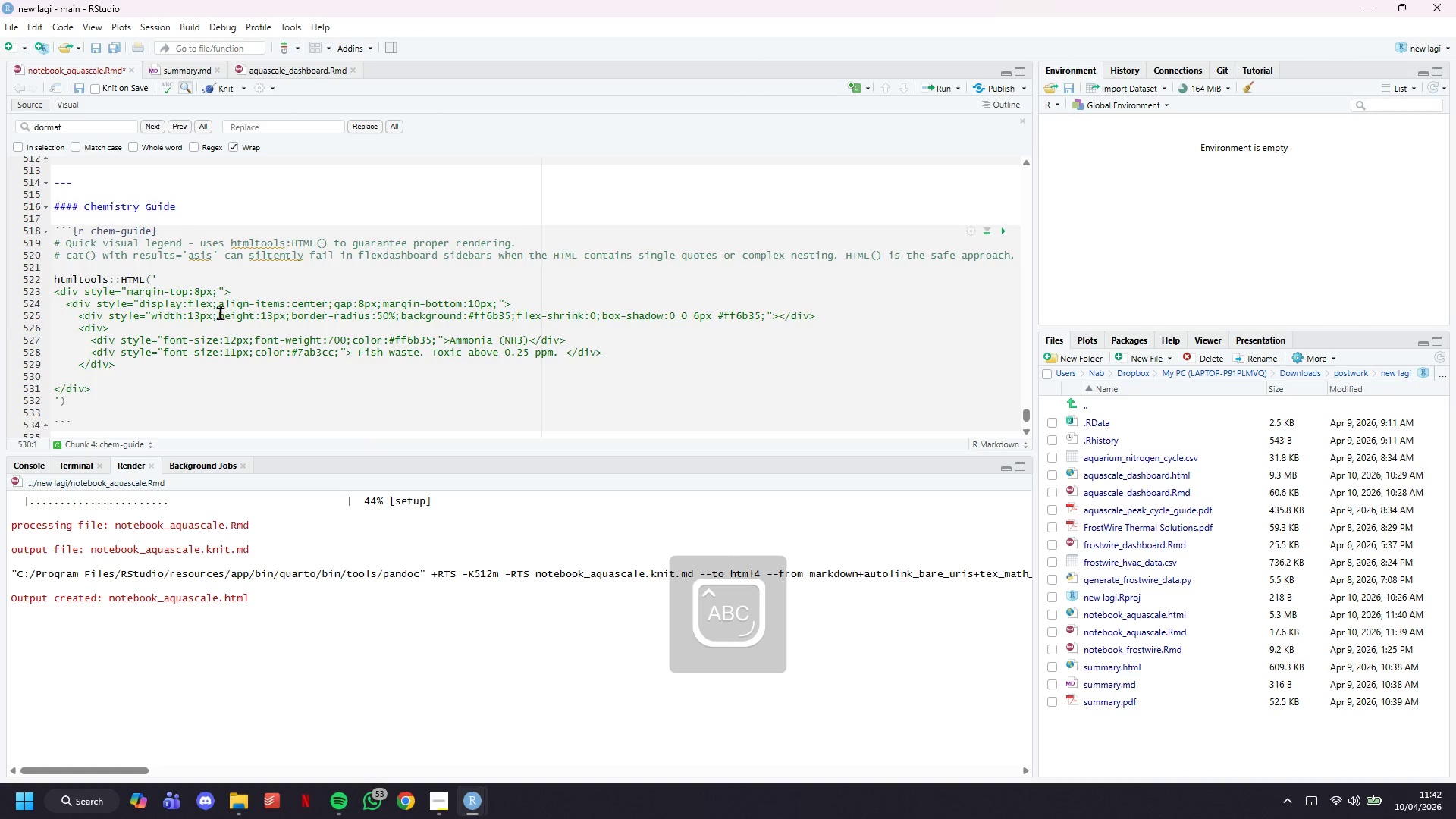 
left_click([103, 368])
 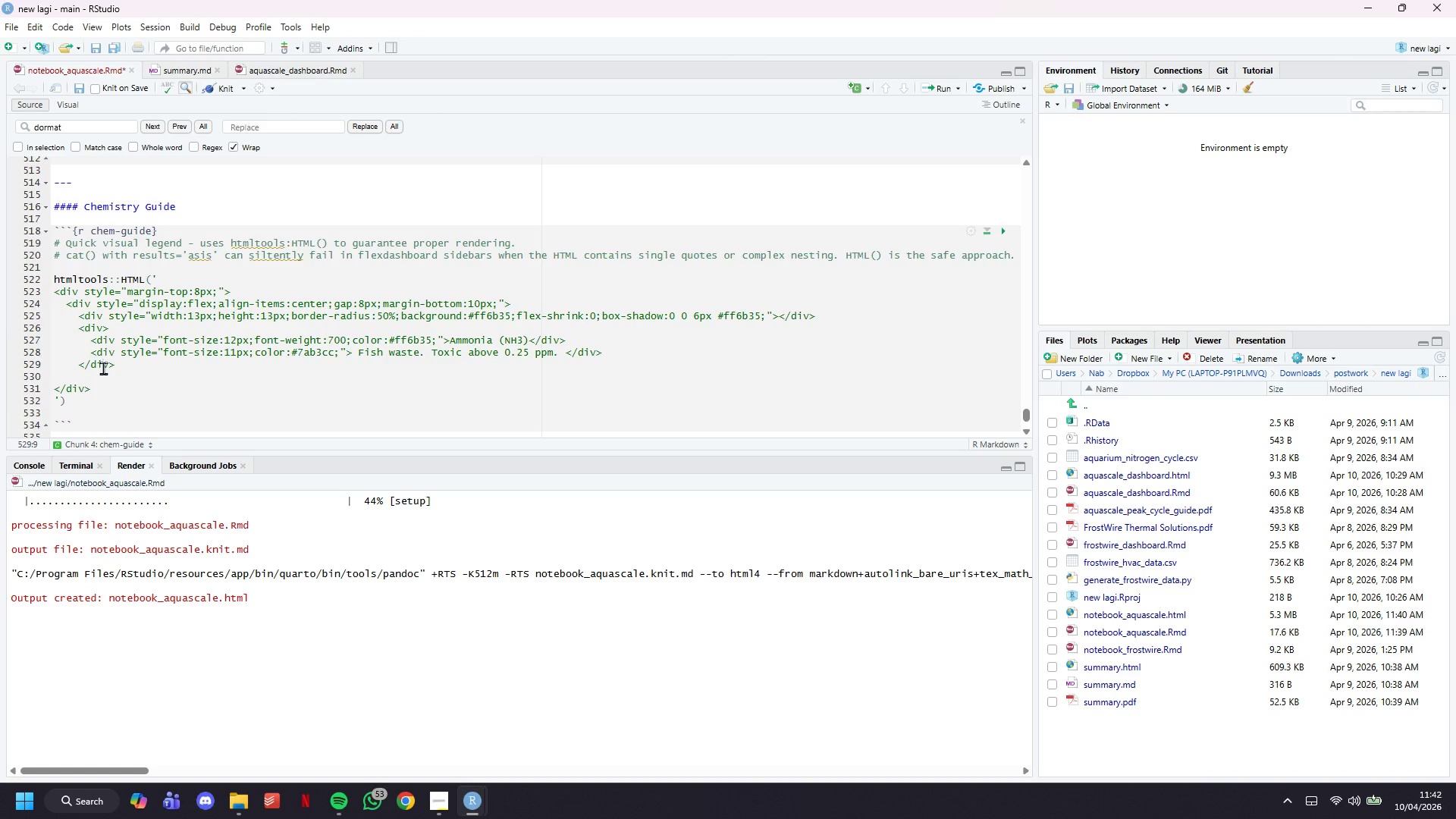 
left_click([103, 370])
 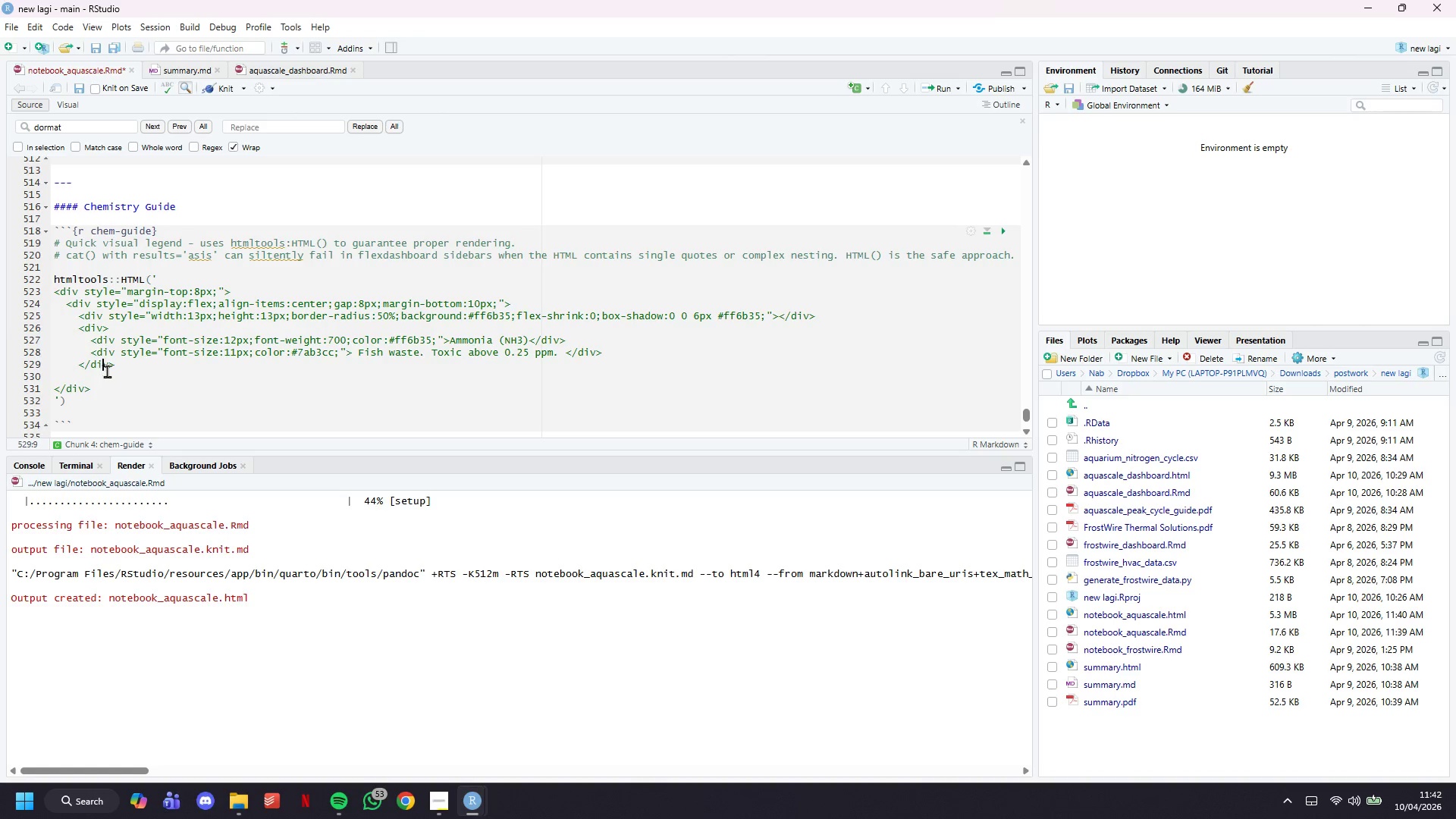 
left_click([108, 372])
 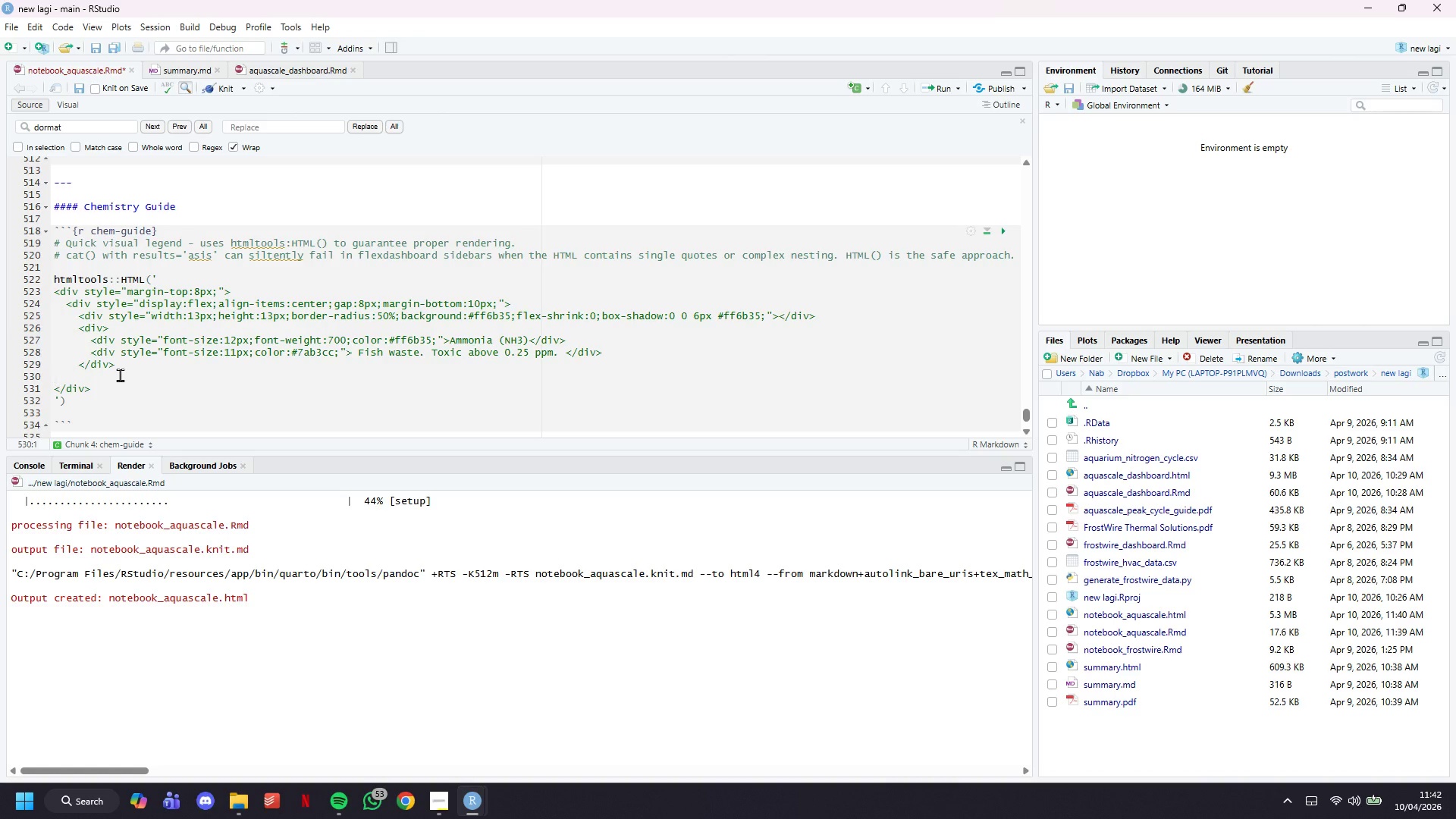 
key(Backspace)
 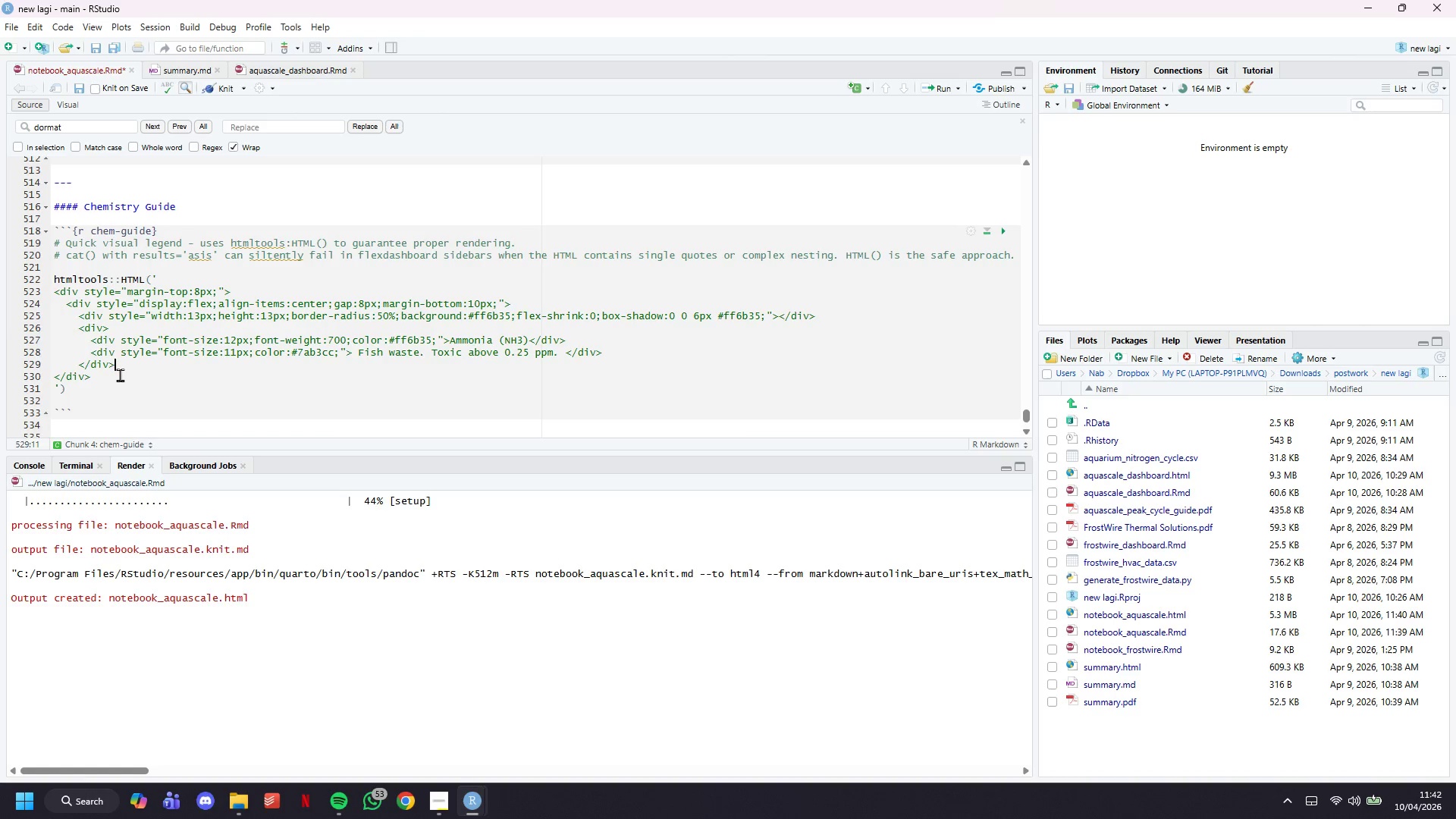 
key(ArrowDown)
 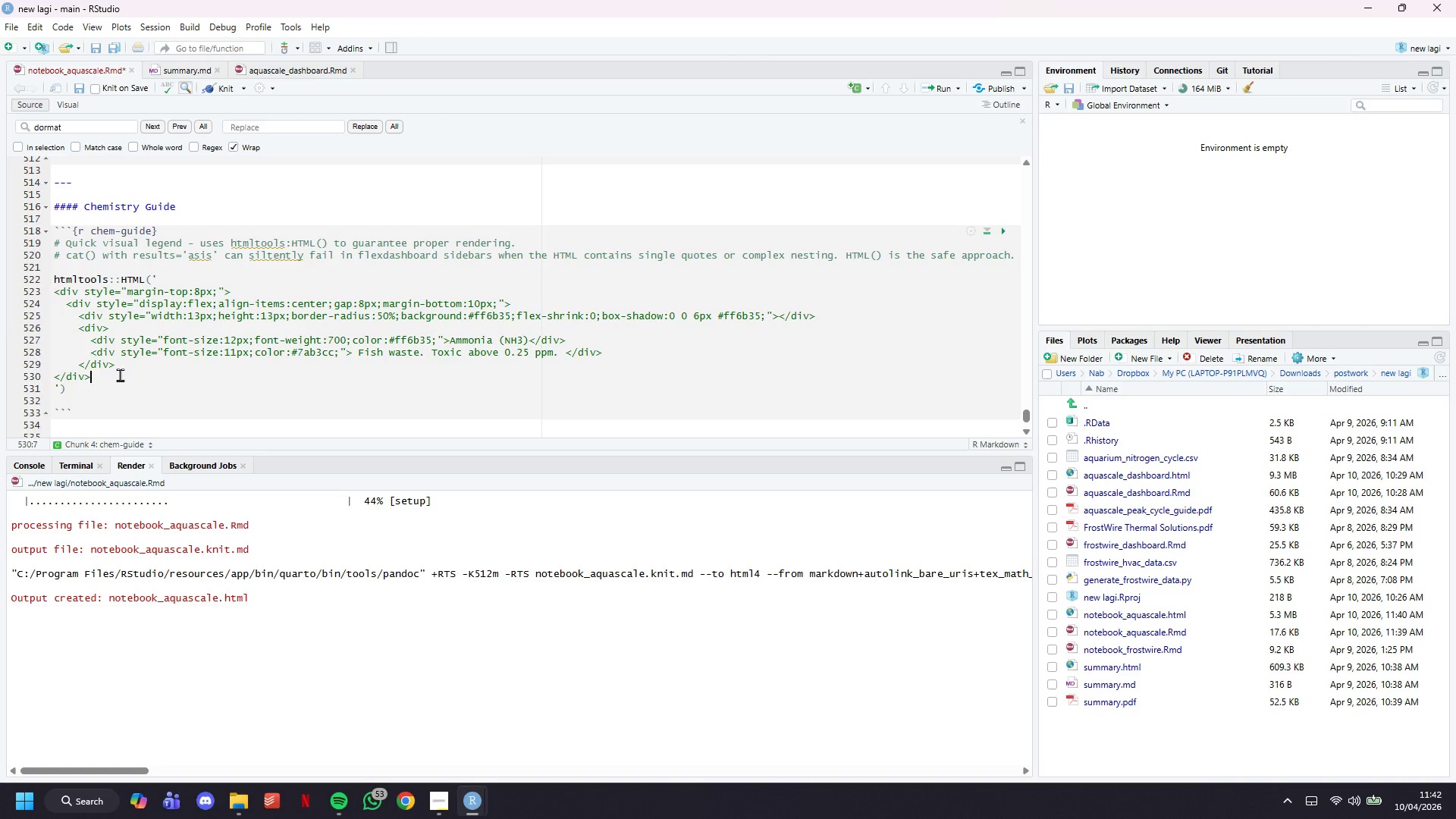 
key(ArrowLeft)
 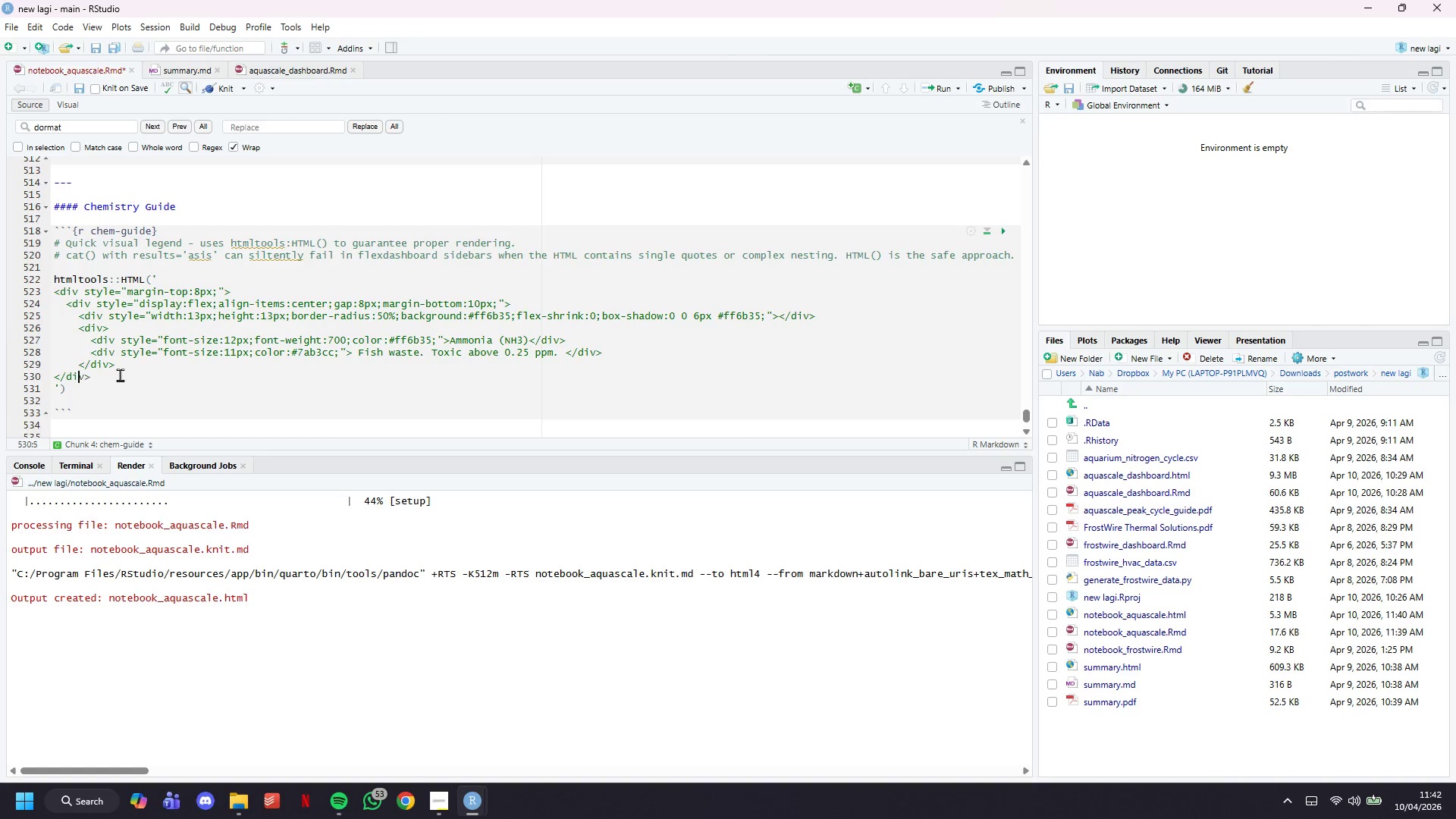 
key(ArrowLeft)
 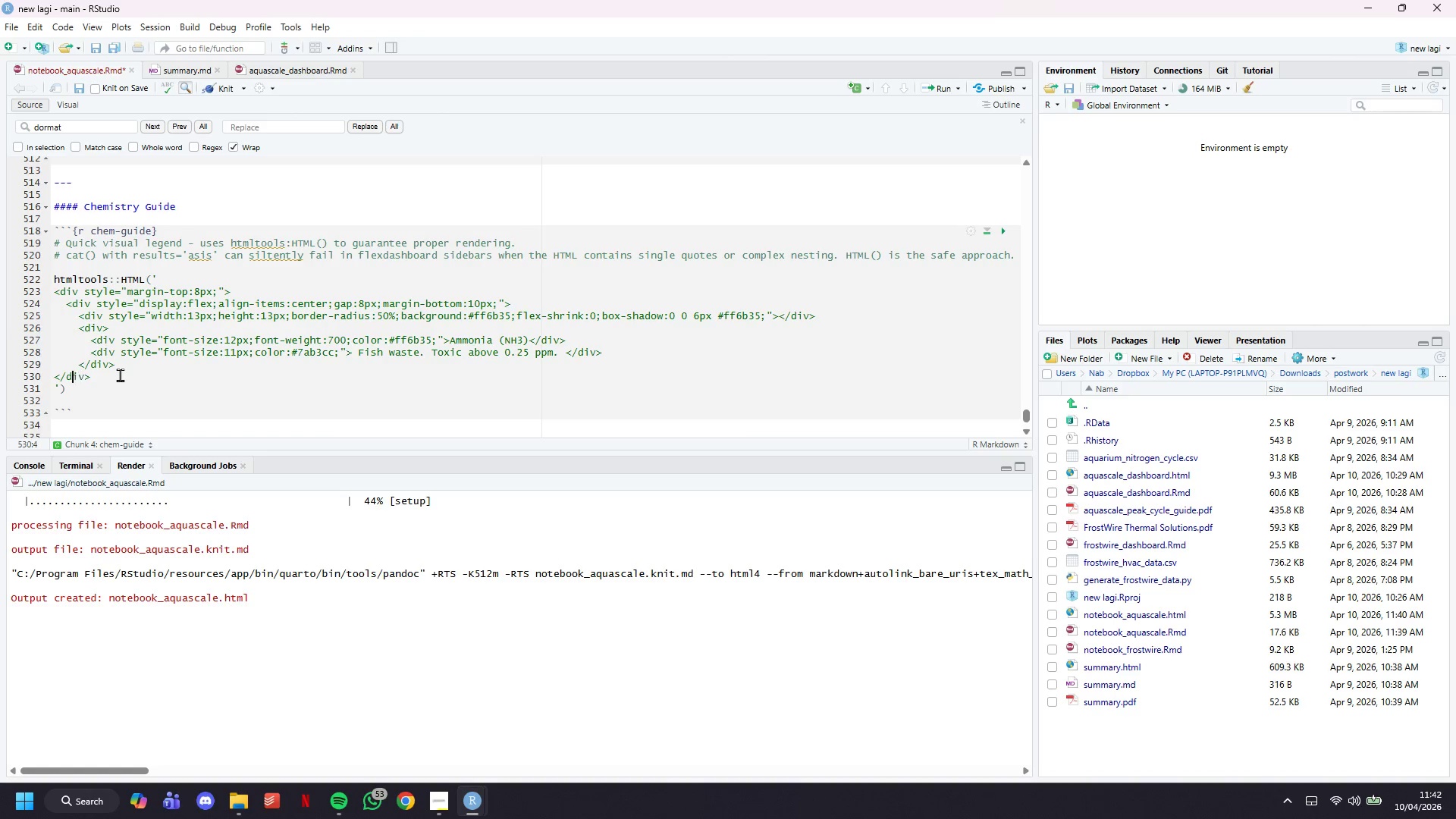 
key(ArrowLeft)
 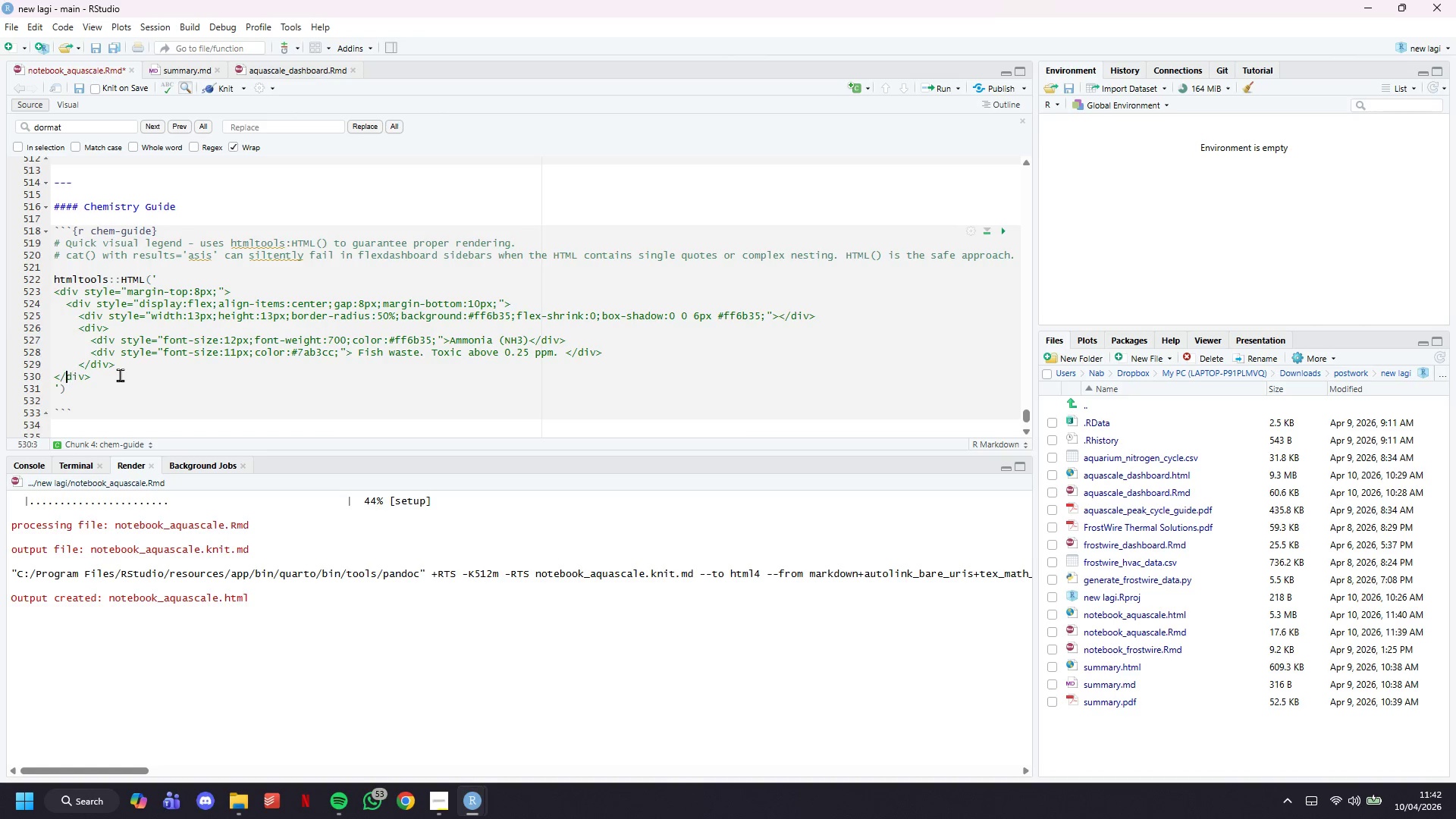 
key(ArrowLeft)
 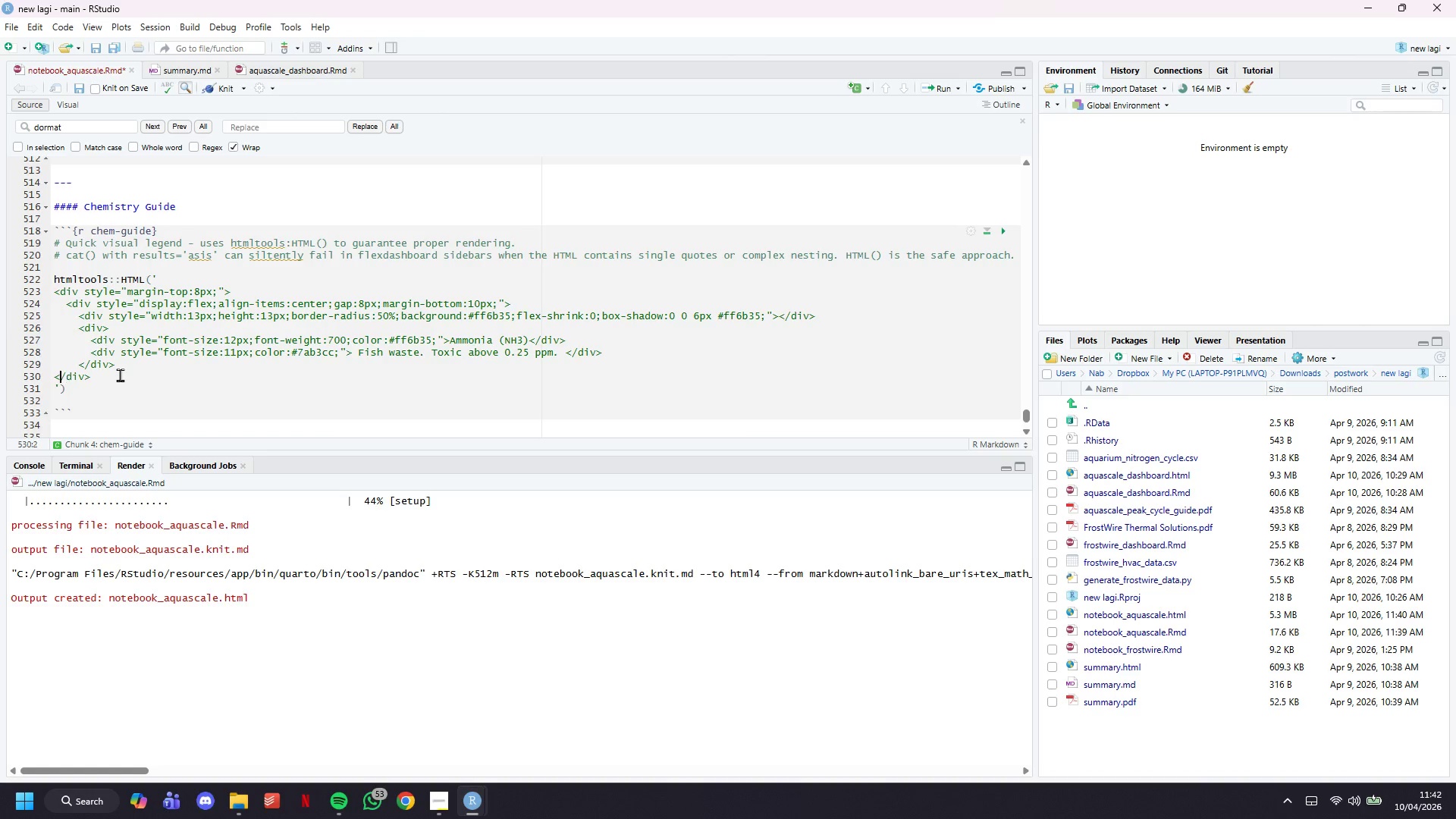 
key(ArrowLeft)
 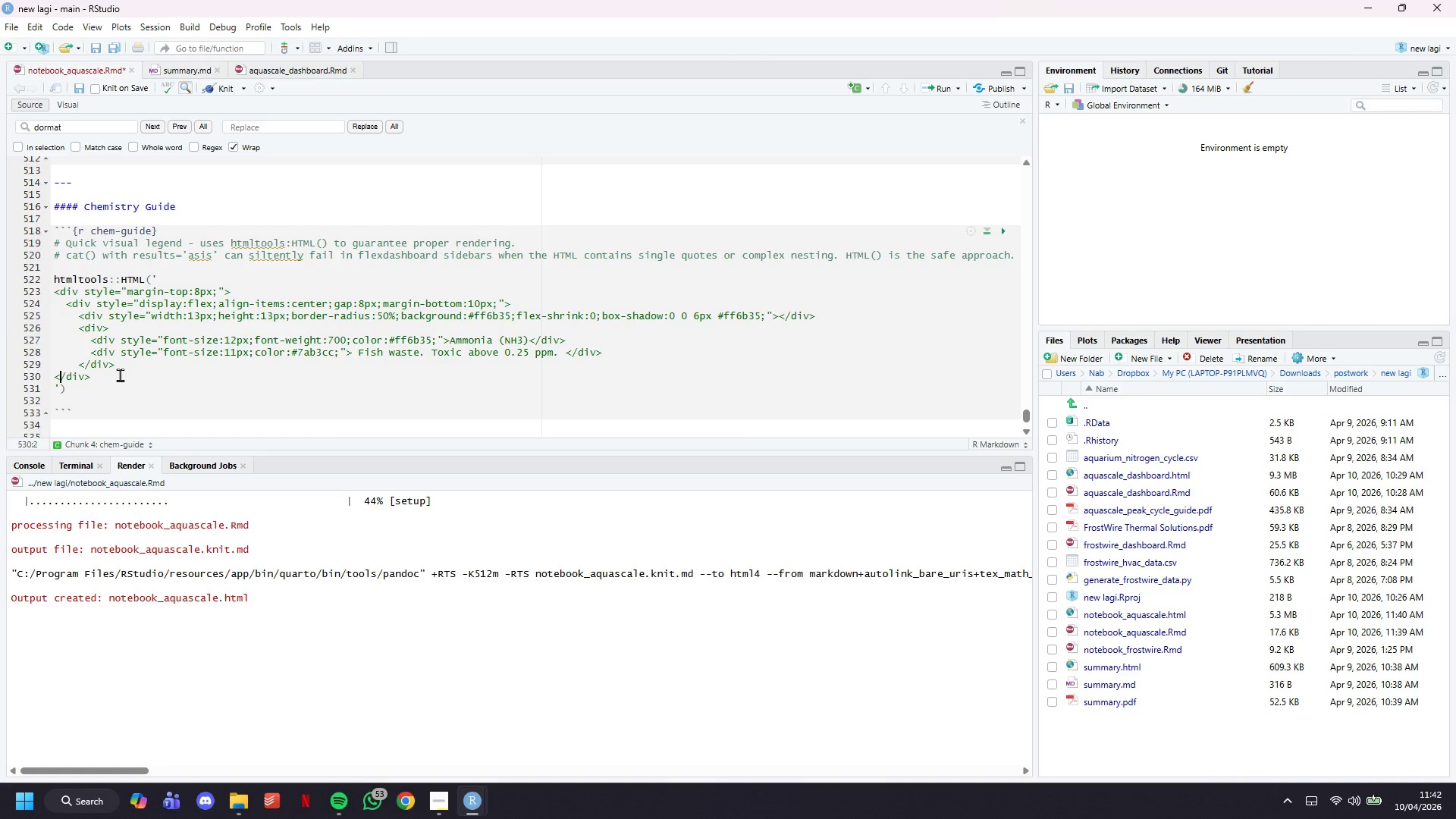 
key(ArrowLeft)
 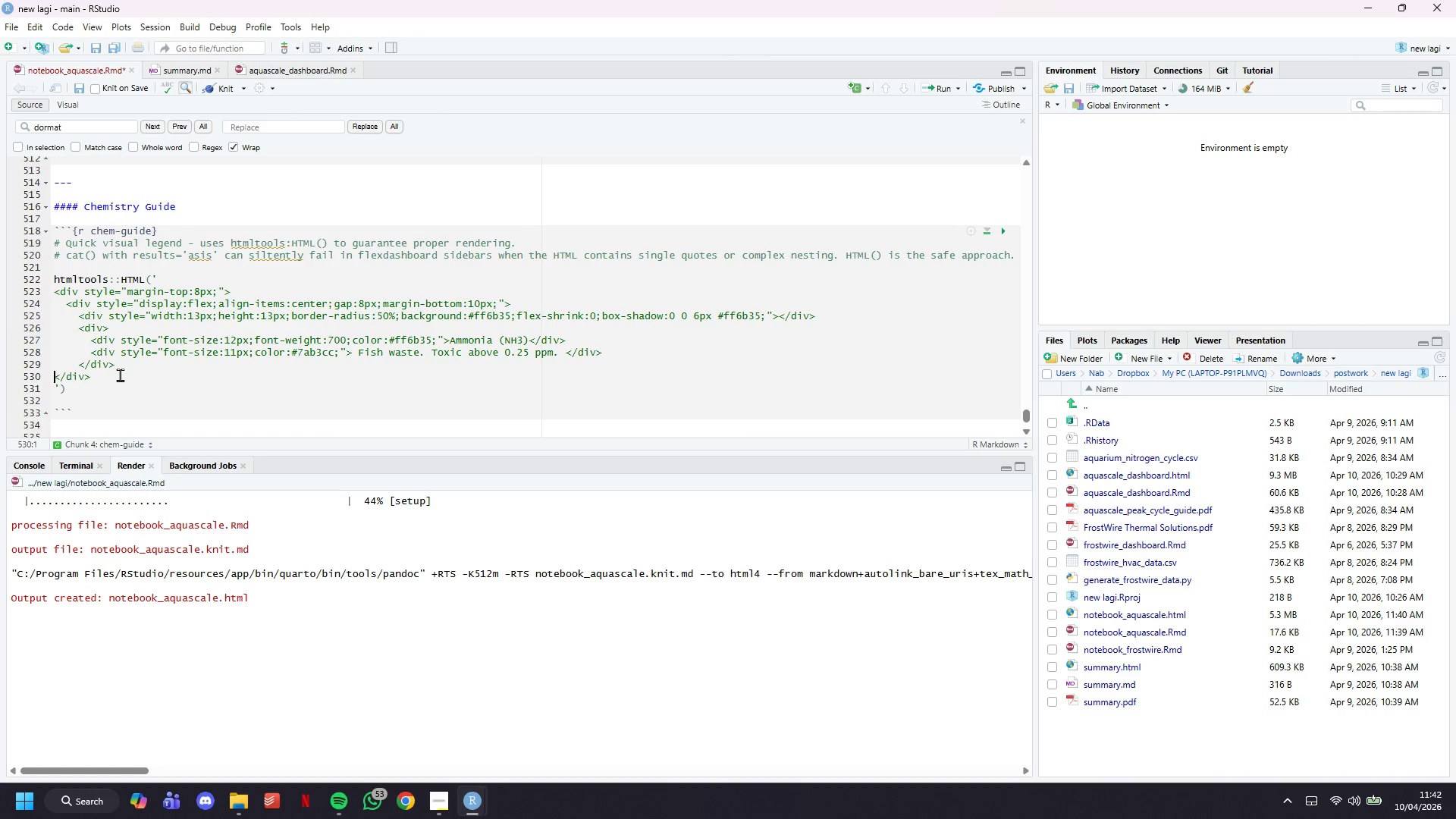 
key(Tab)
 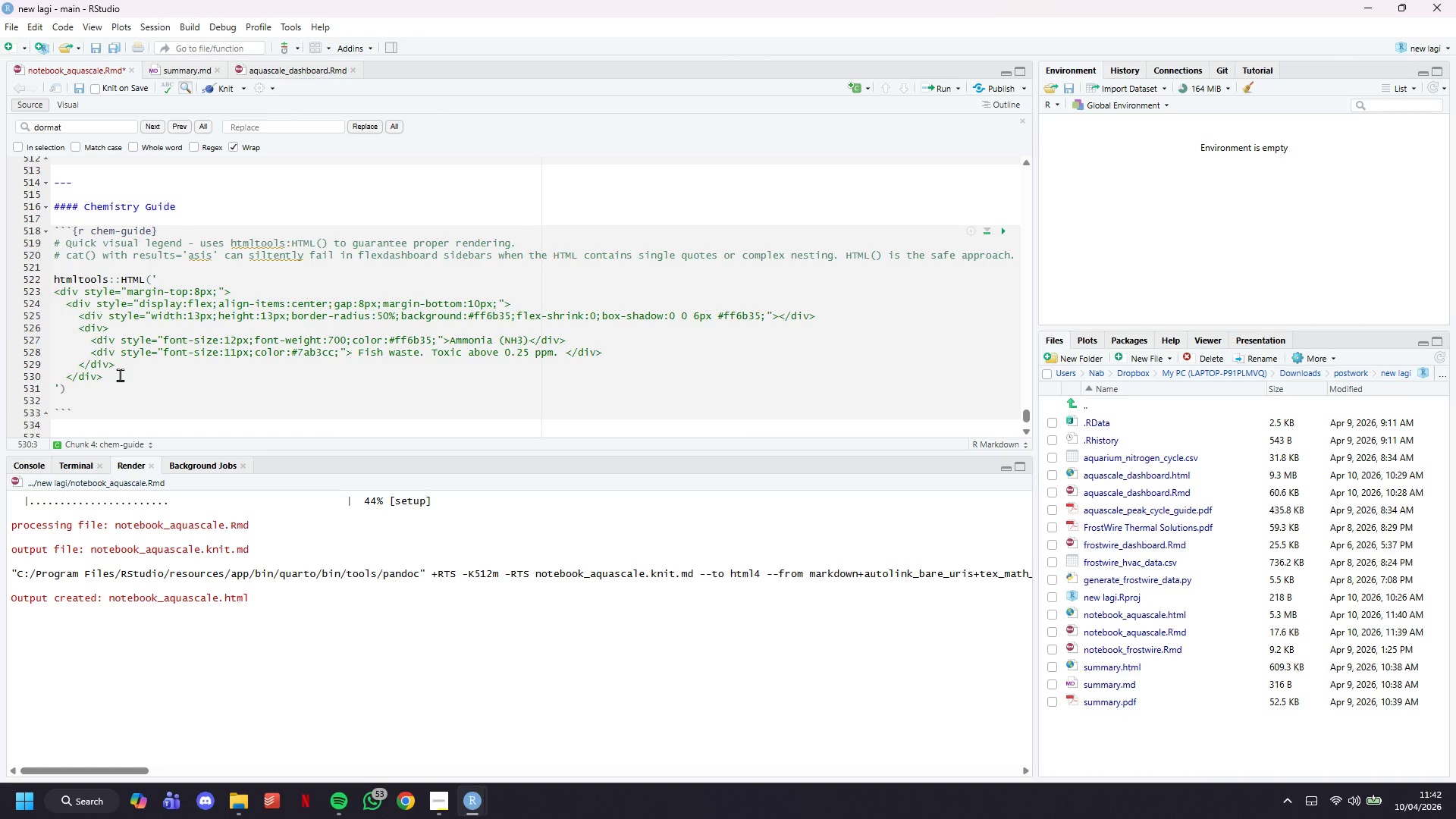 
key(ArrowRight)
 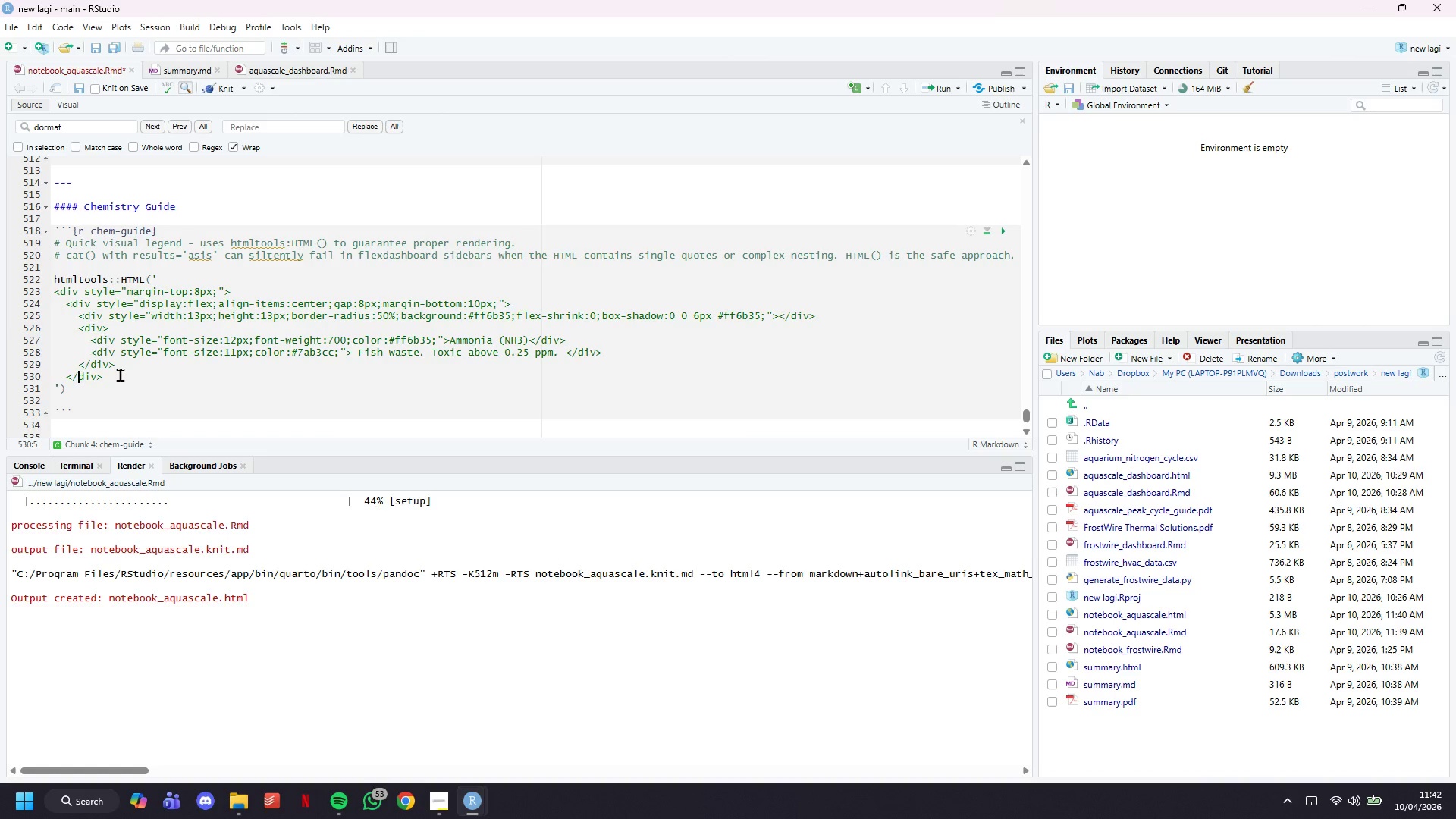 
key(ArrowRight)
 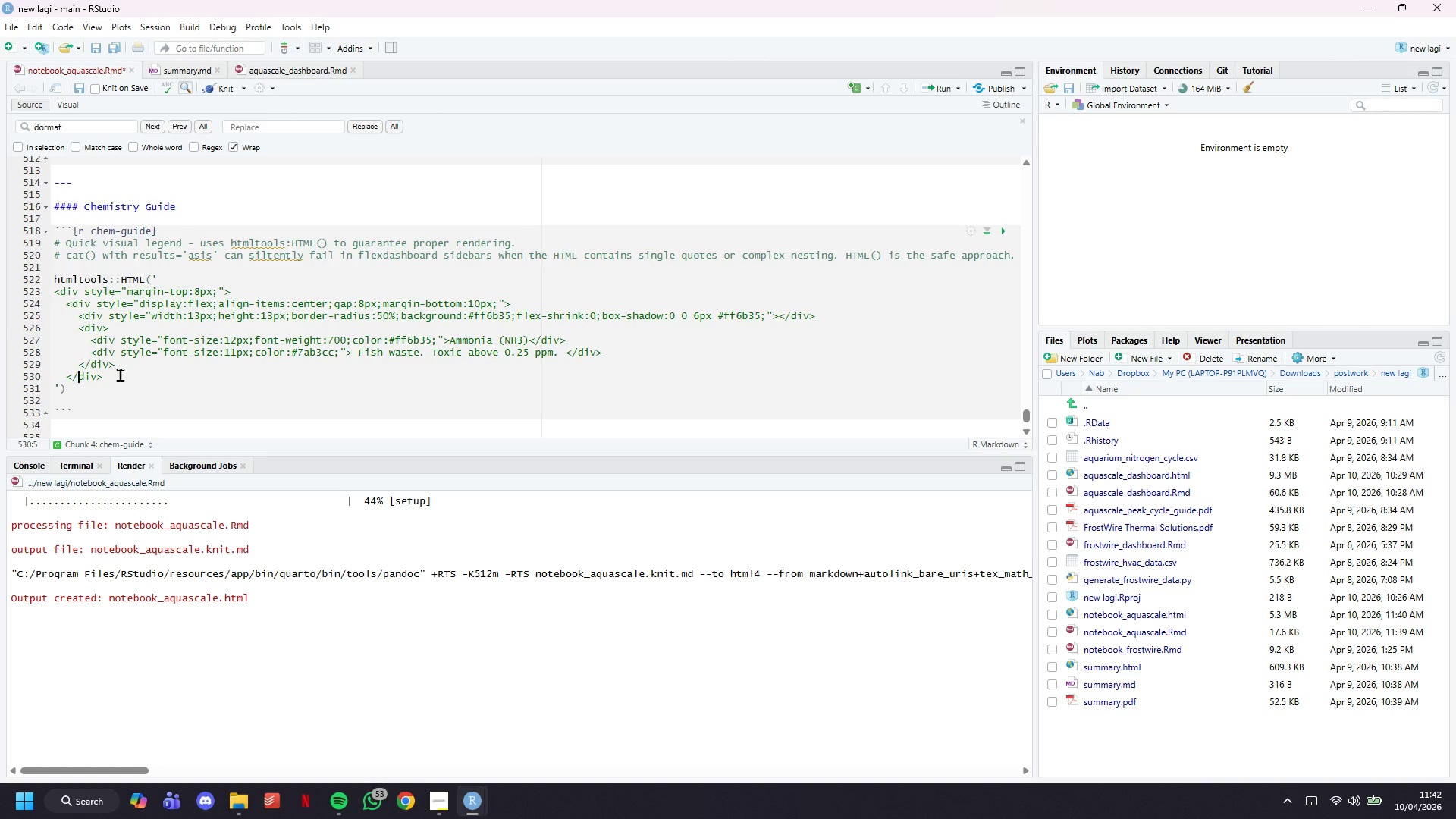 
key(ArrowRight)
 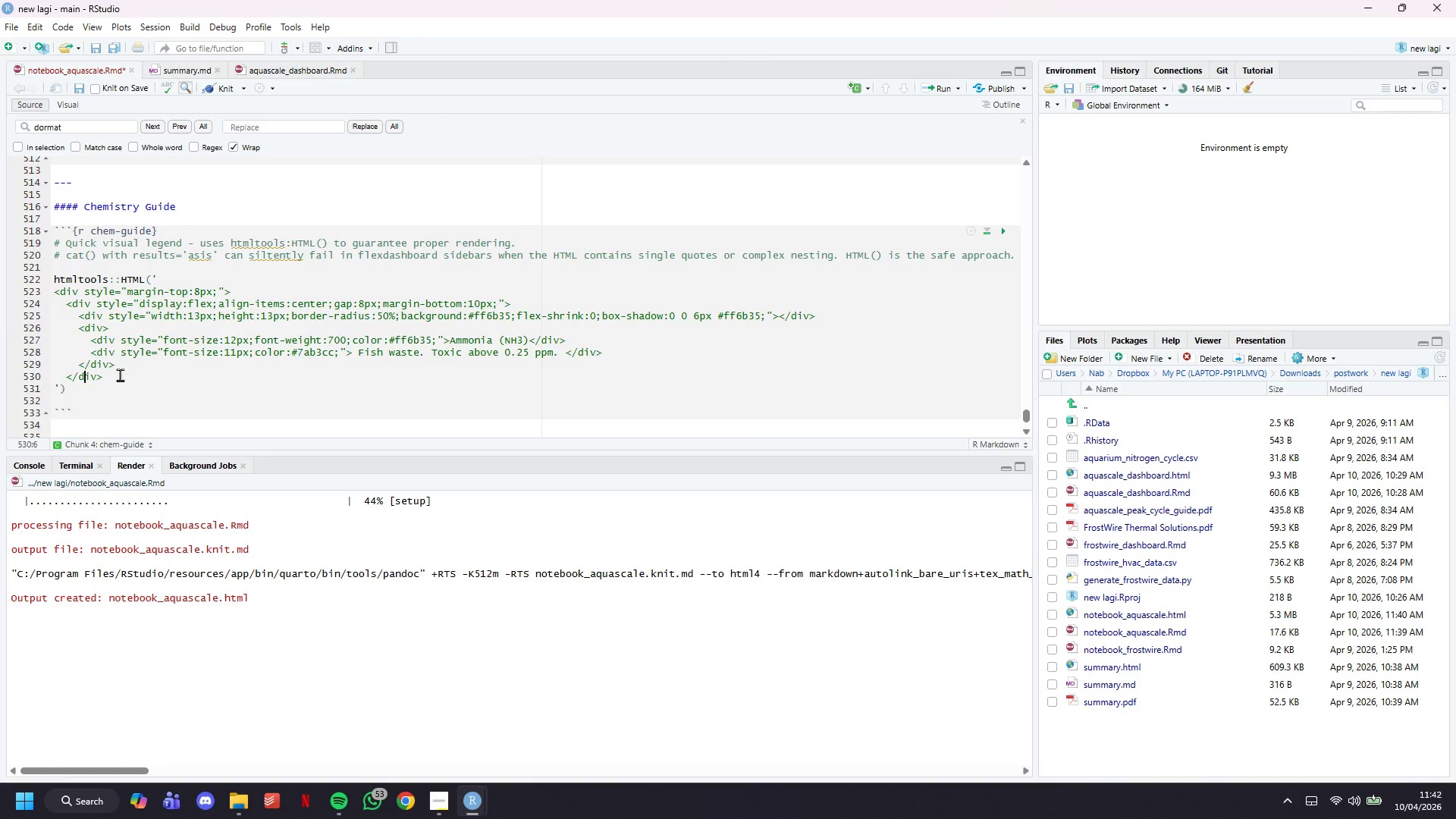 
key(ArrowRight)
 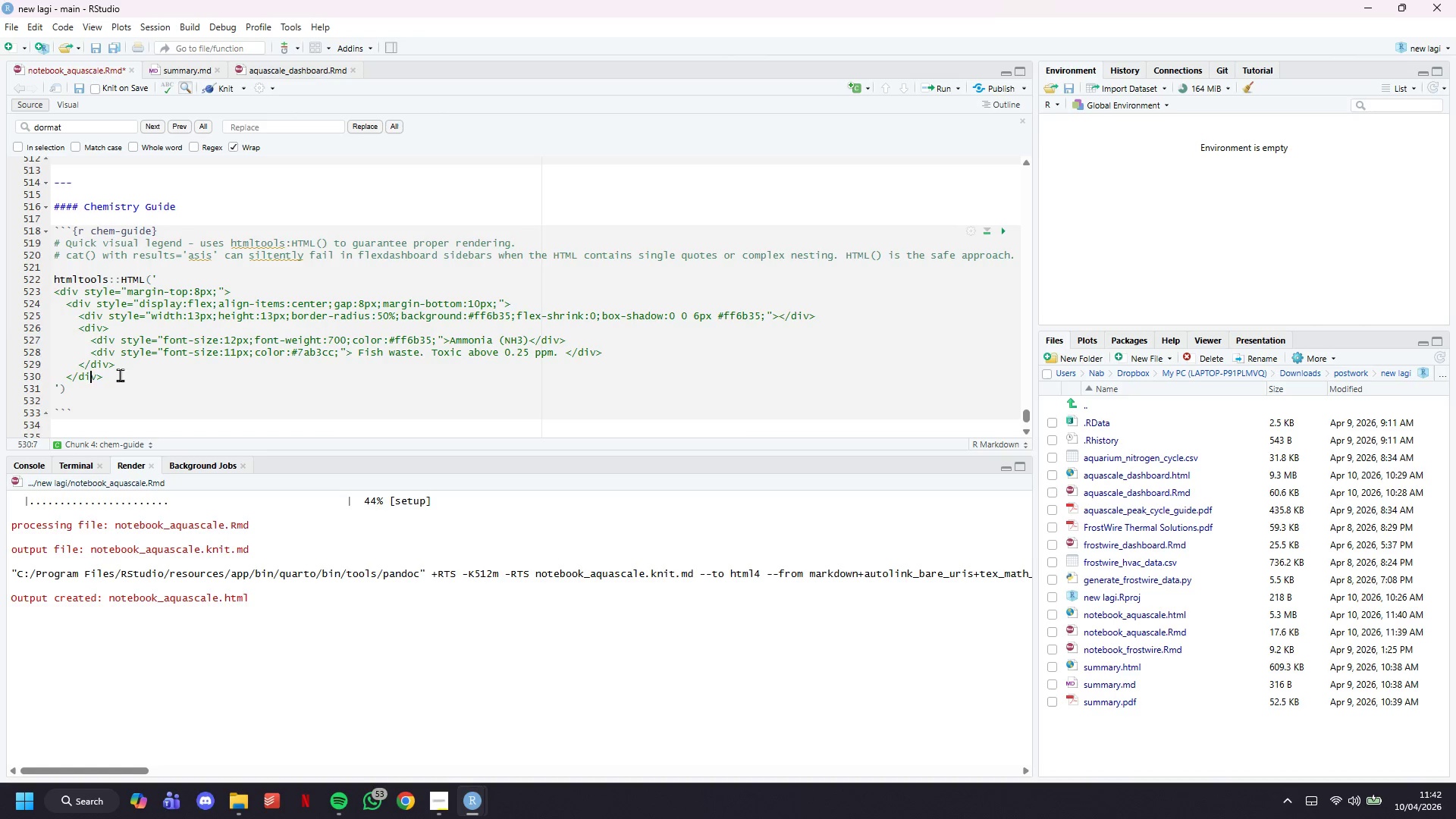 
key(ArrowRight)
 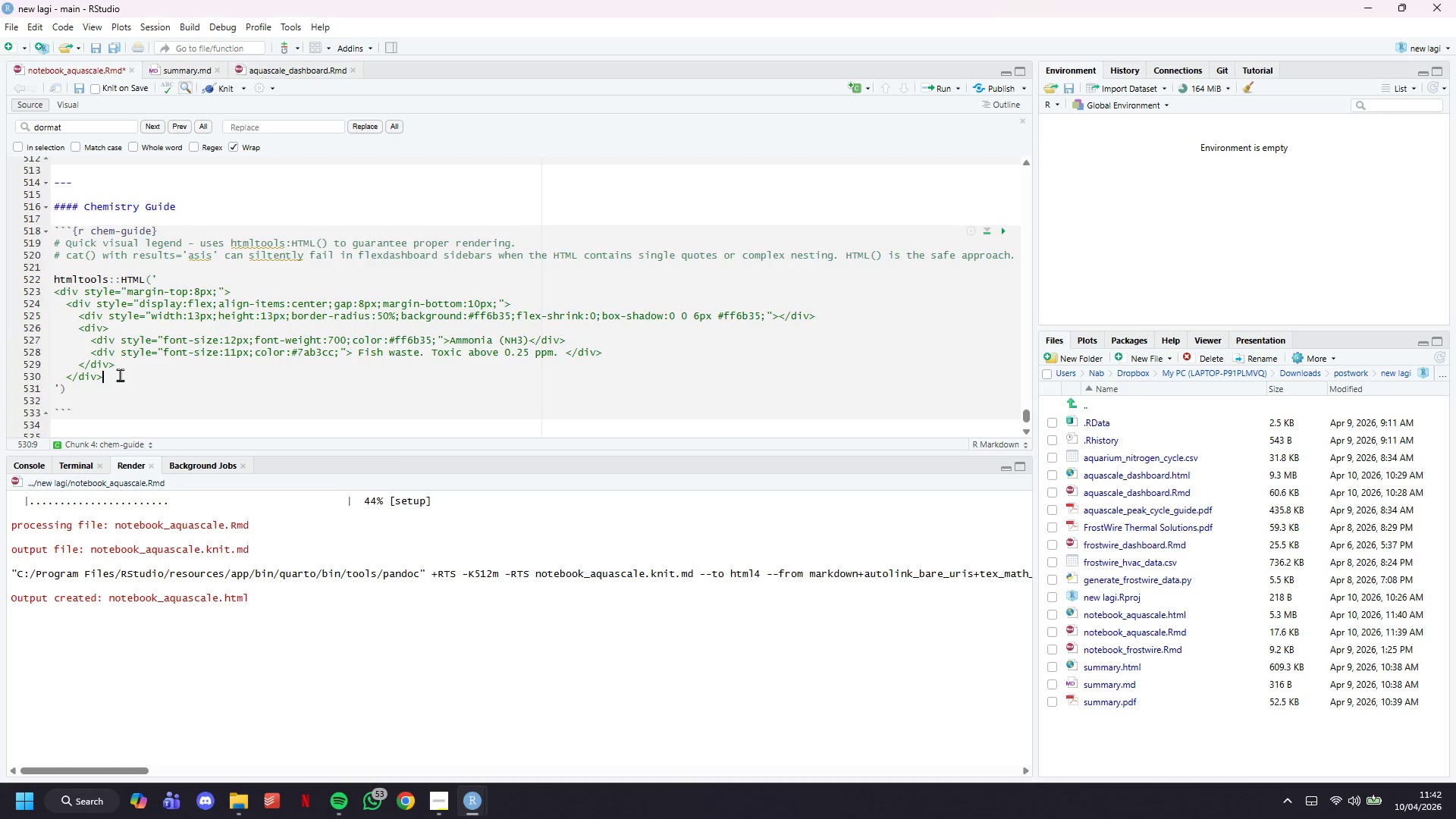 
key(ArrowRight)
 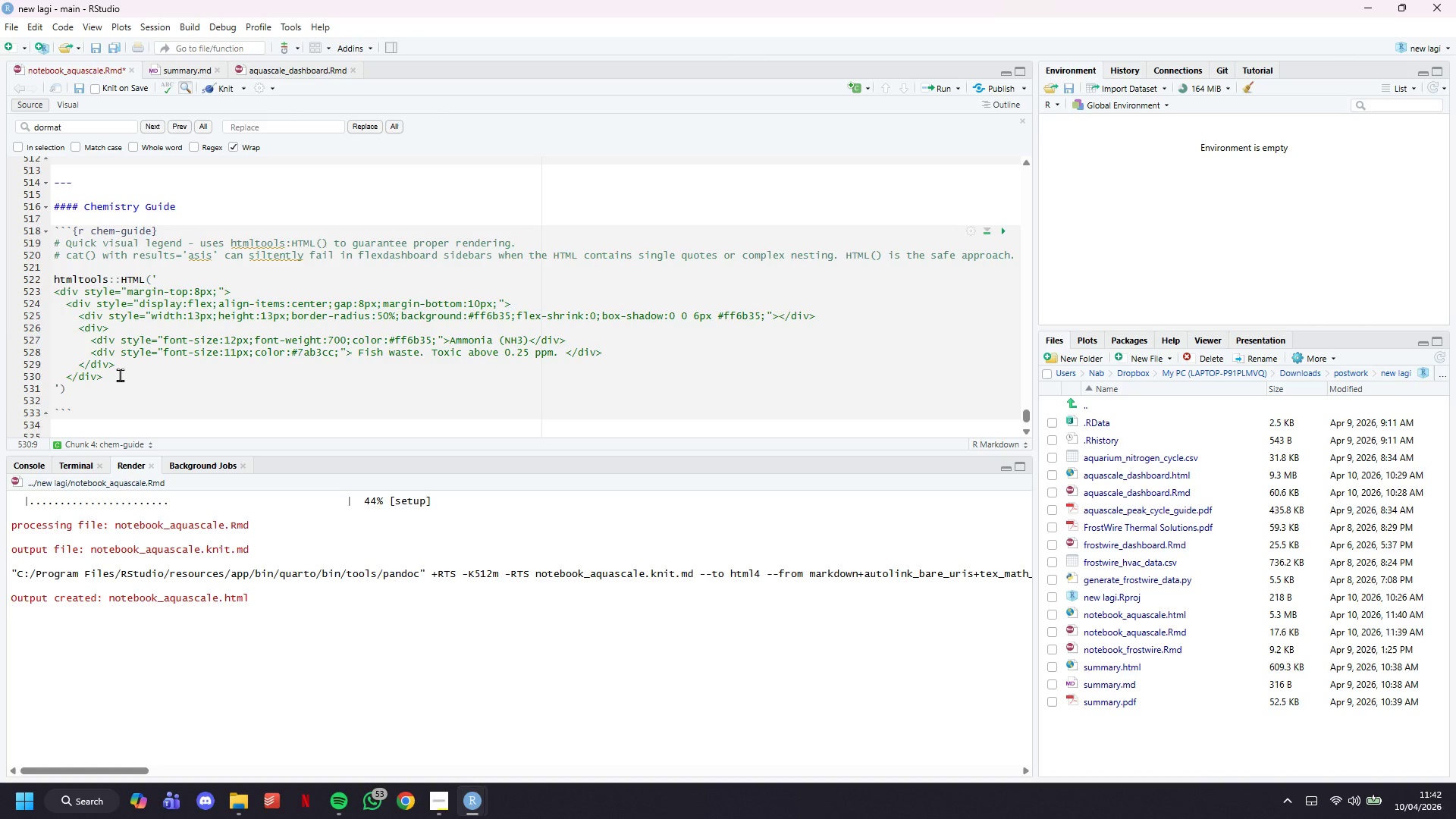 
wait(7.55)
 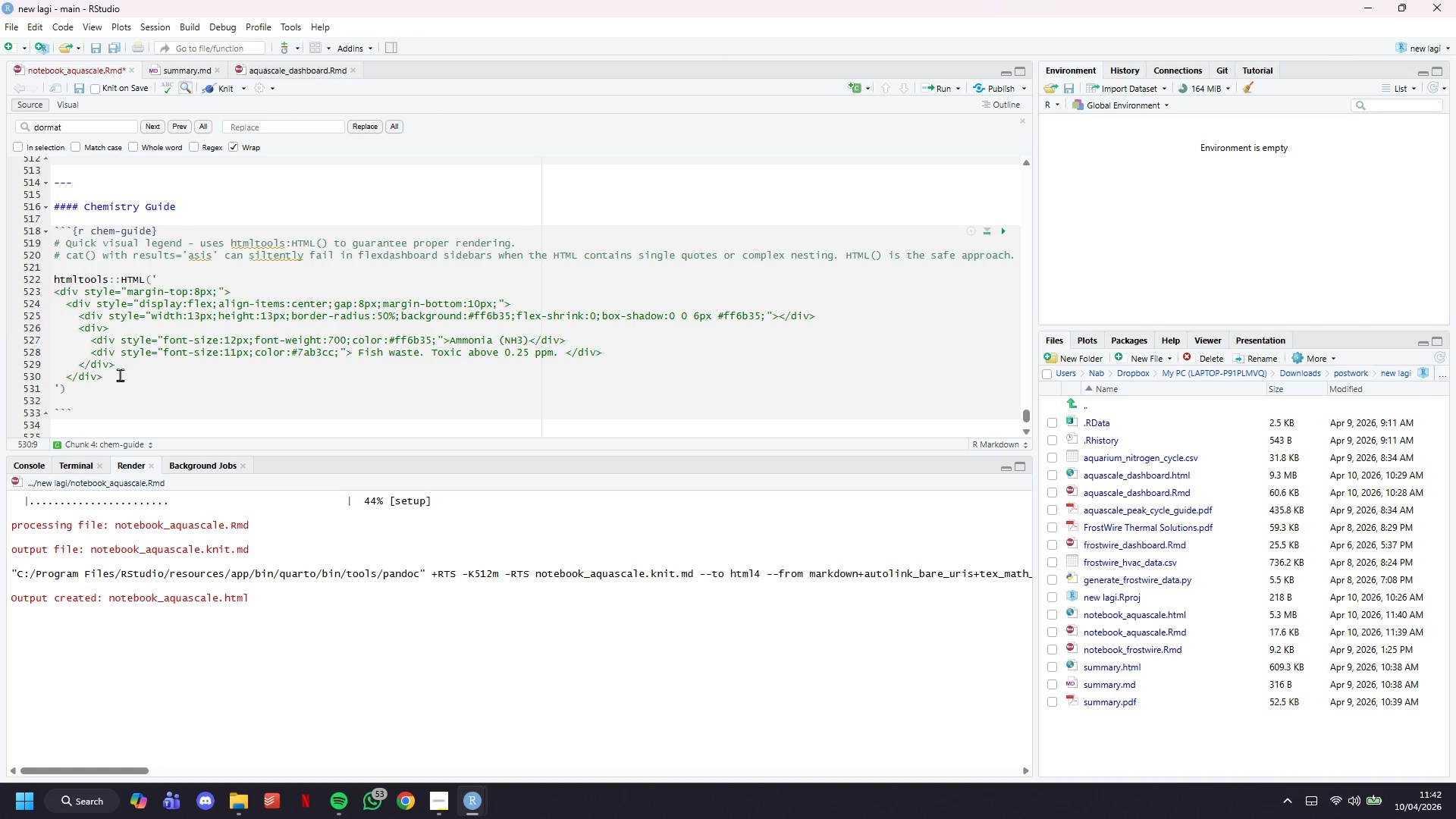 
left_click_drag(start_coordinate=[120, 375], to_coordinate=[0, 305])
 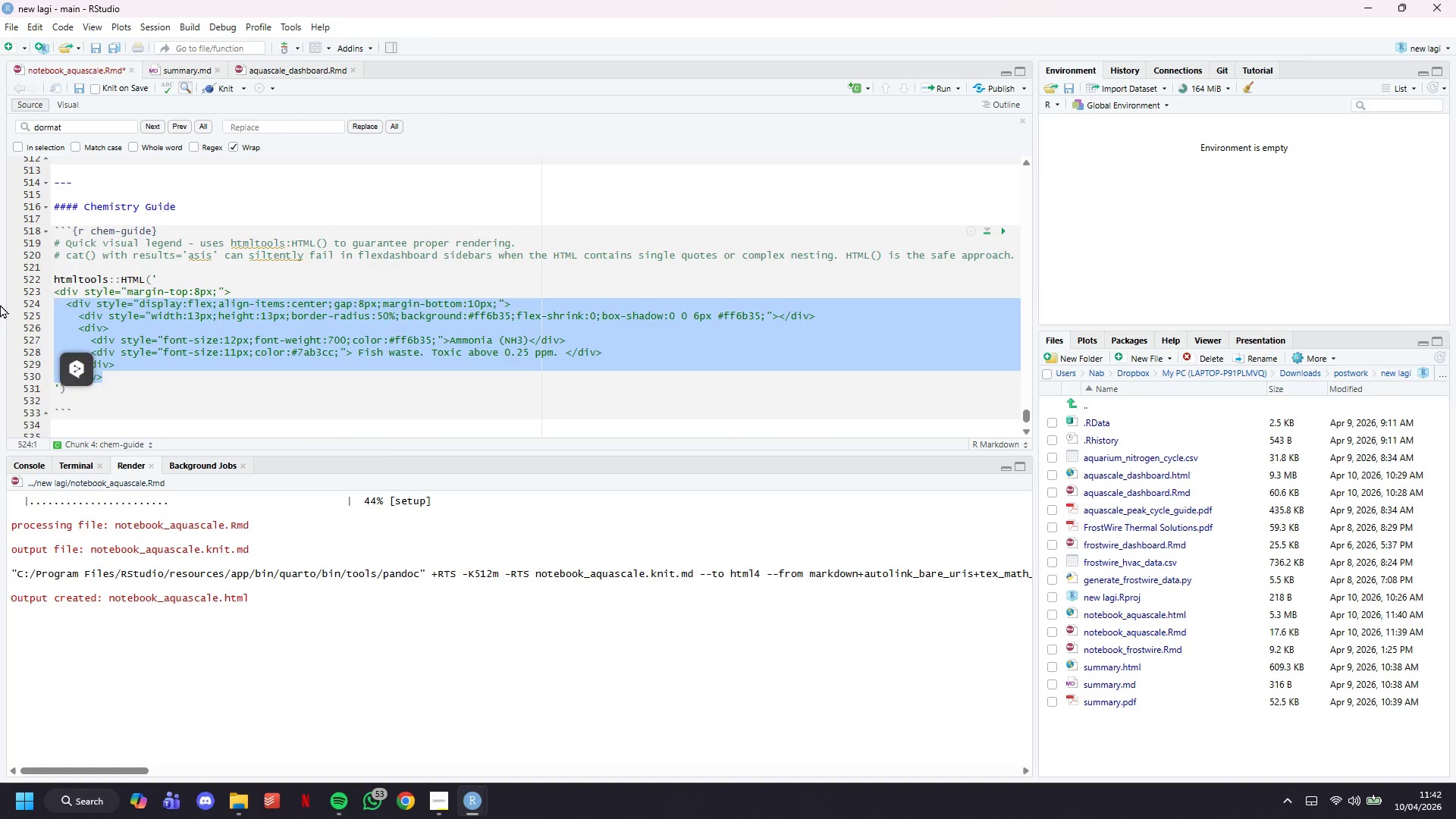 
key(Control+C)
 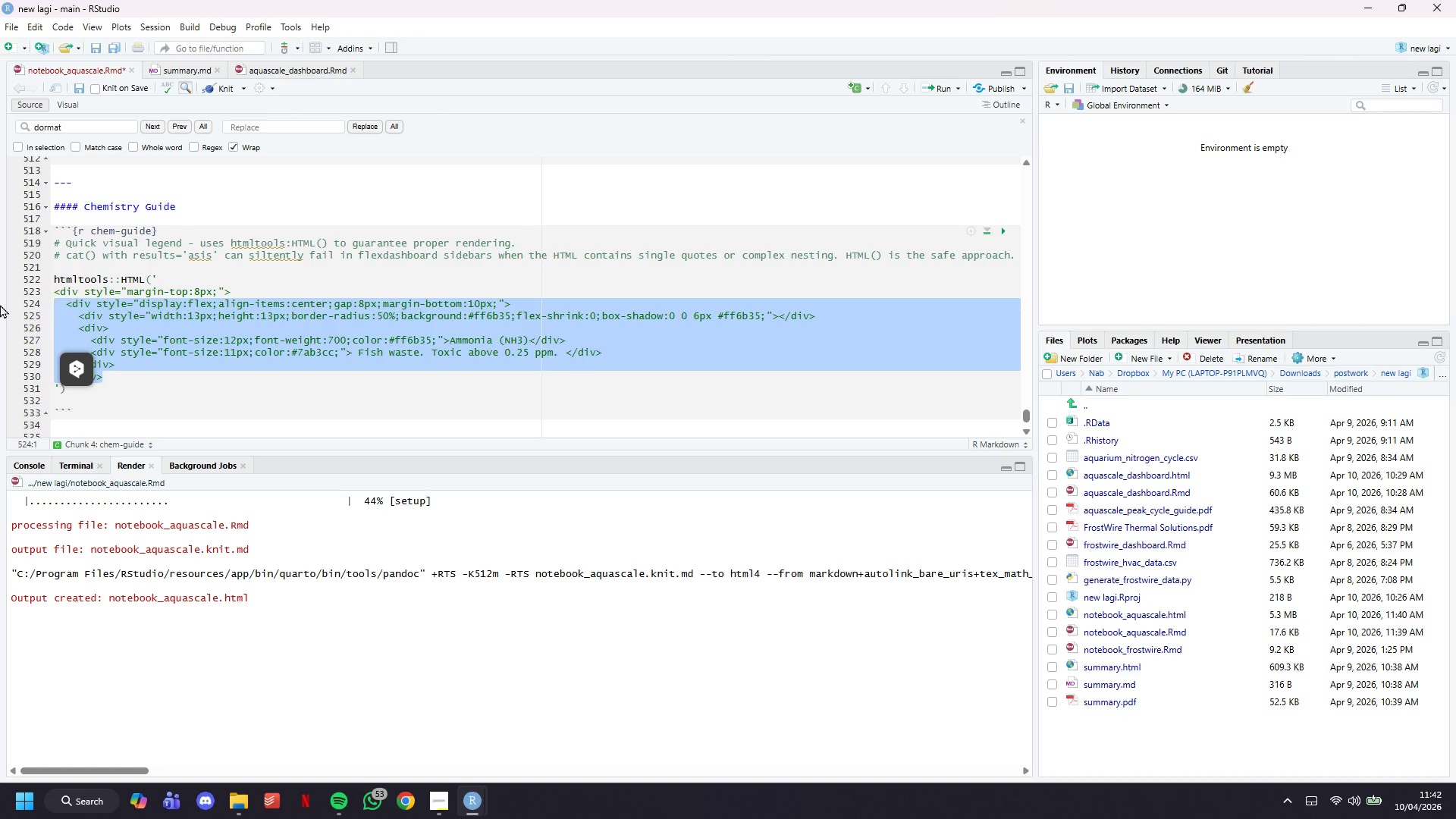 
key(ArrowRight)
 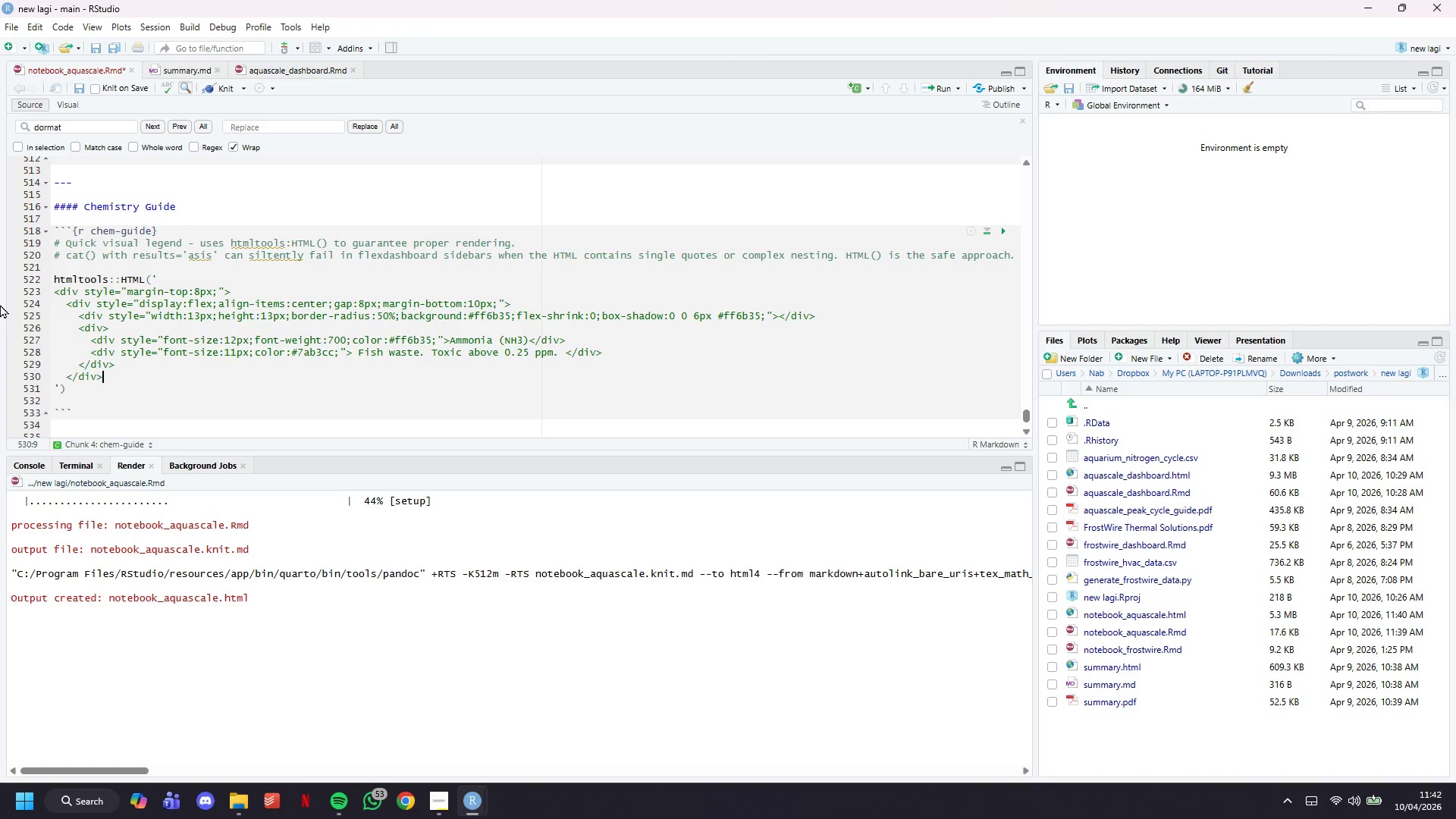 
key(Enter)
 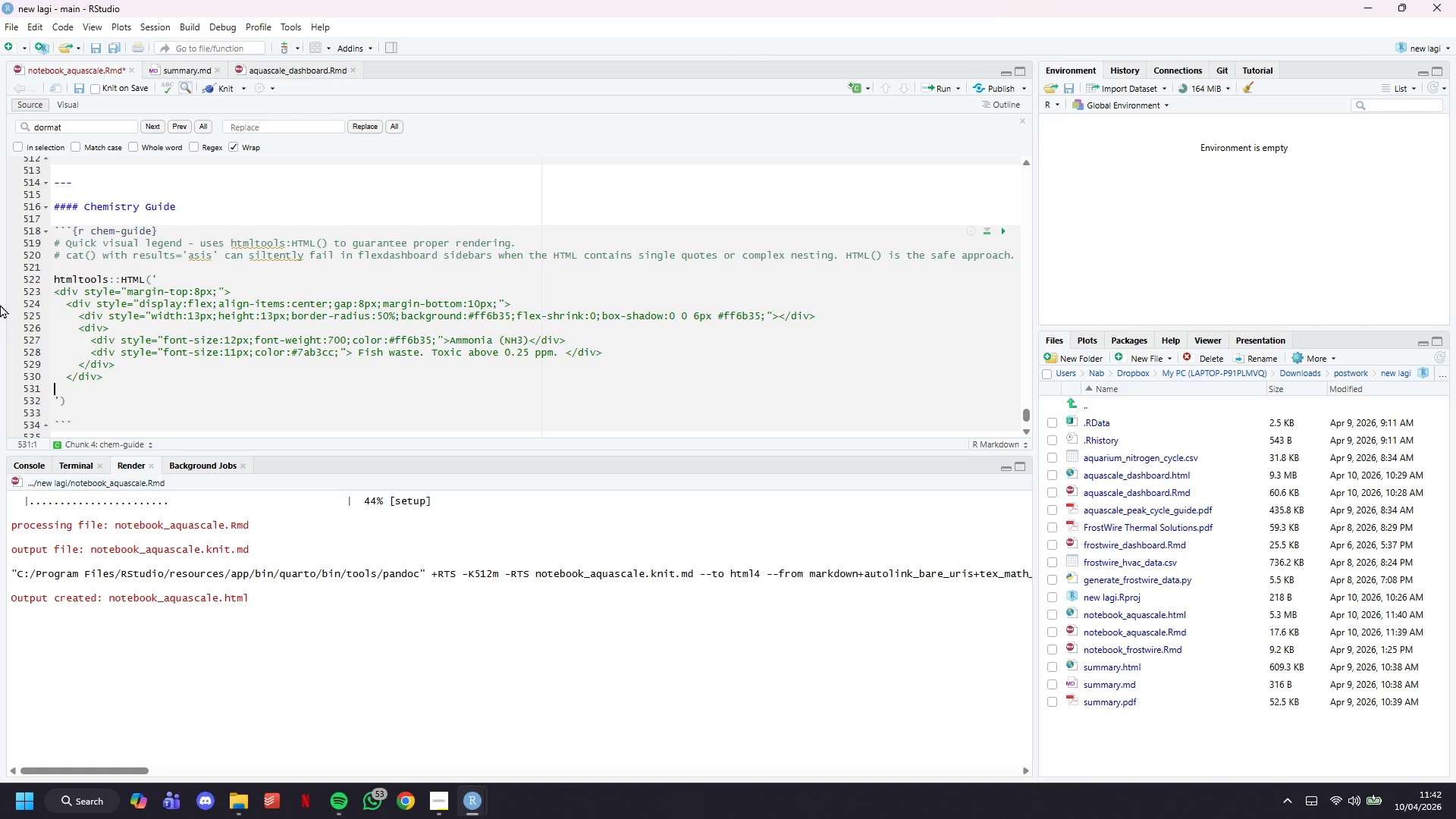 
key(Control+V)
 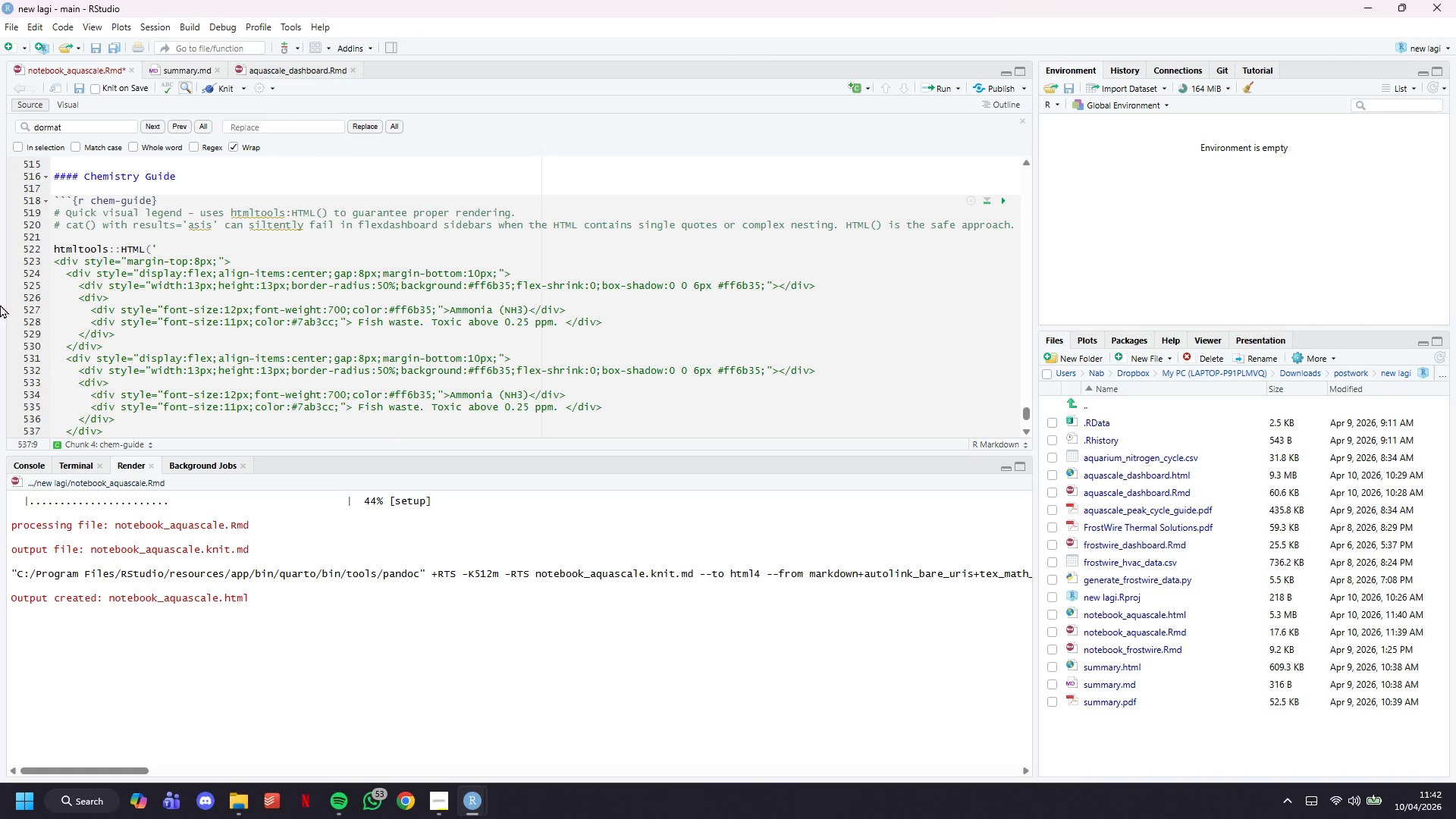 
wait(7.7)
 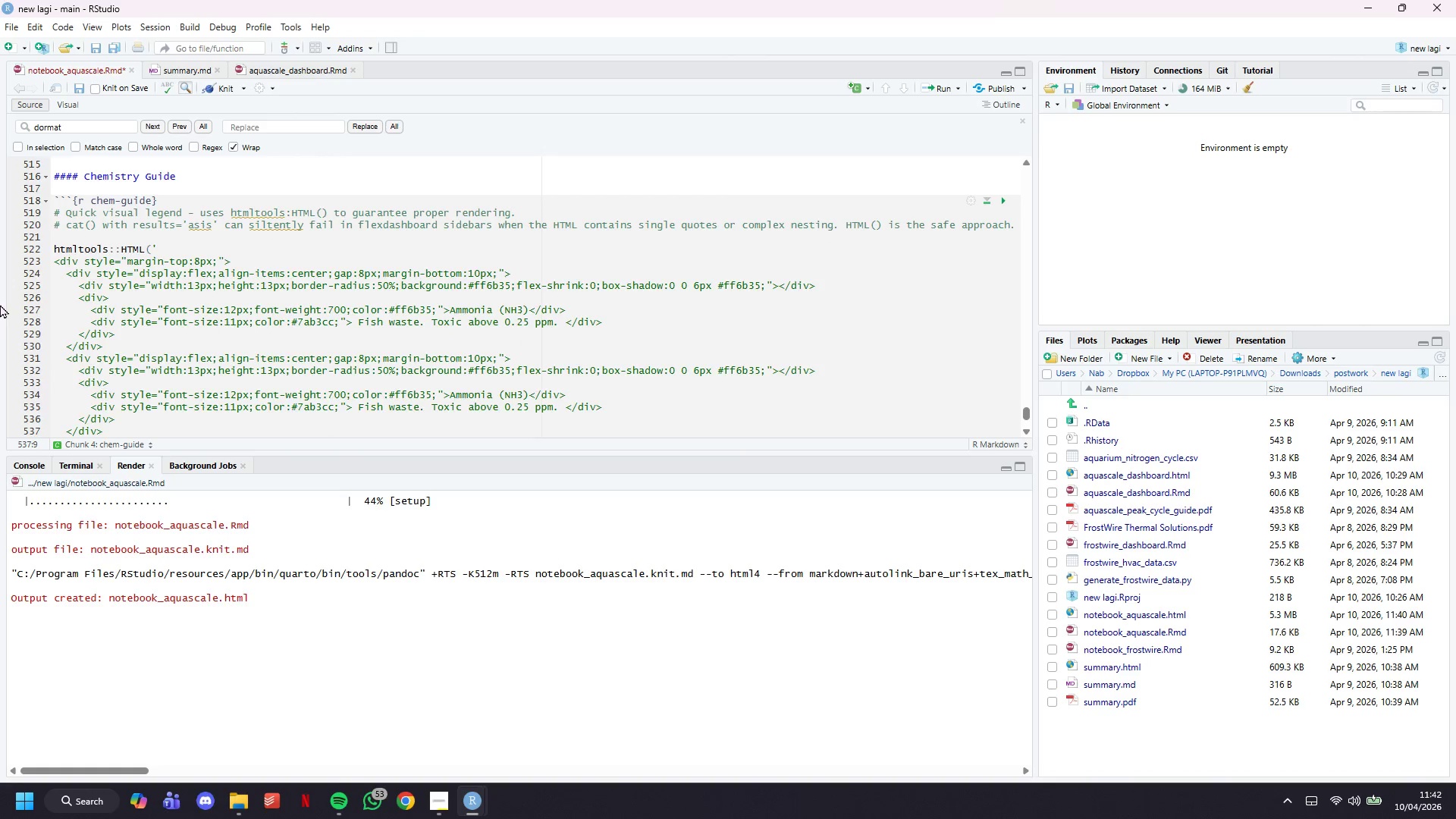 
left_click([422, 389])
 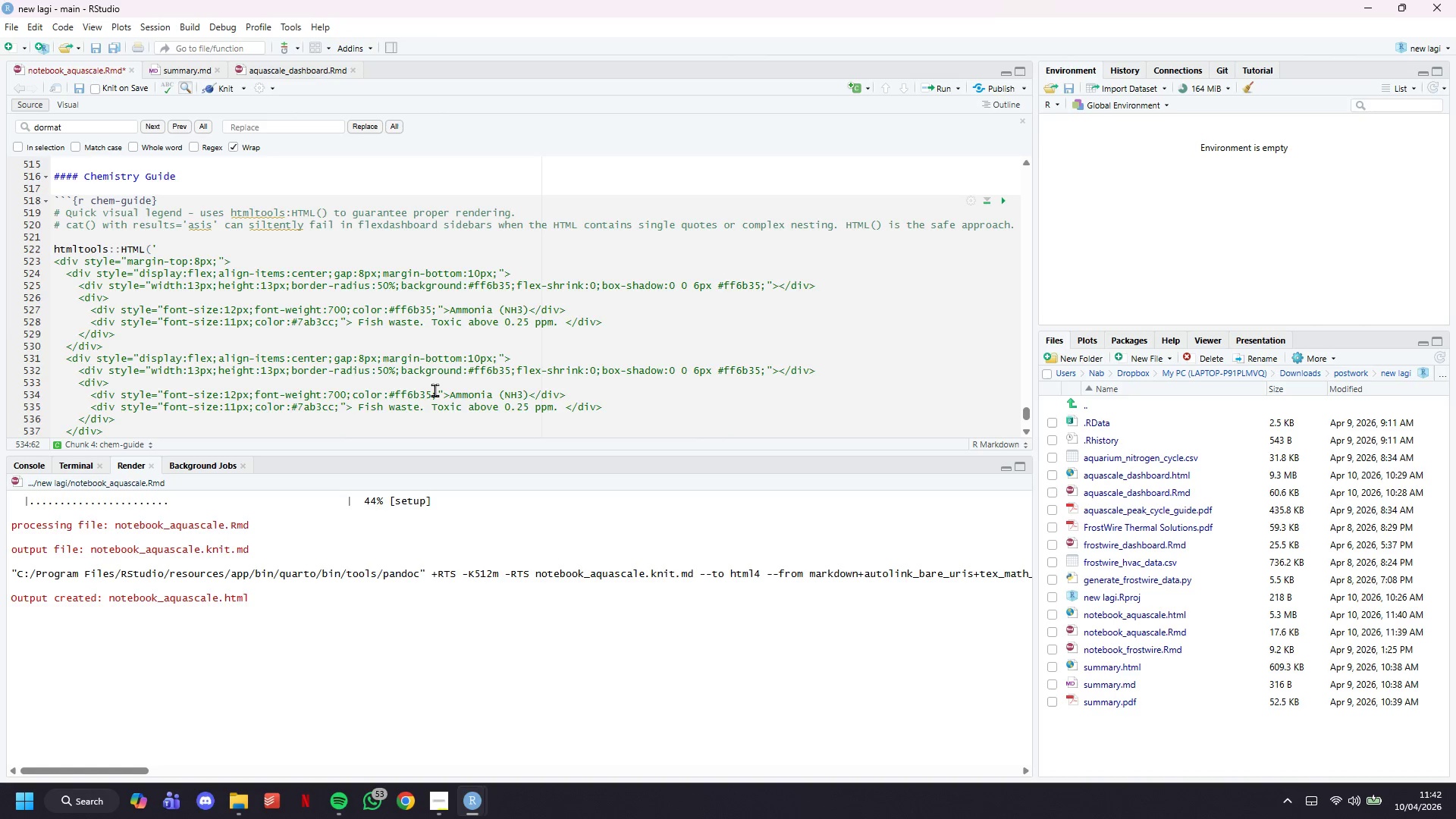 
left_click([435, 390])
 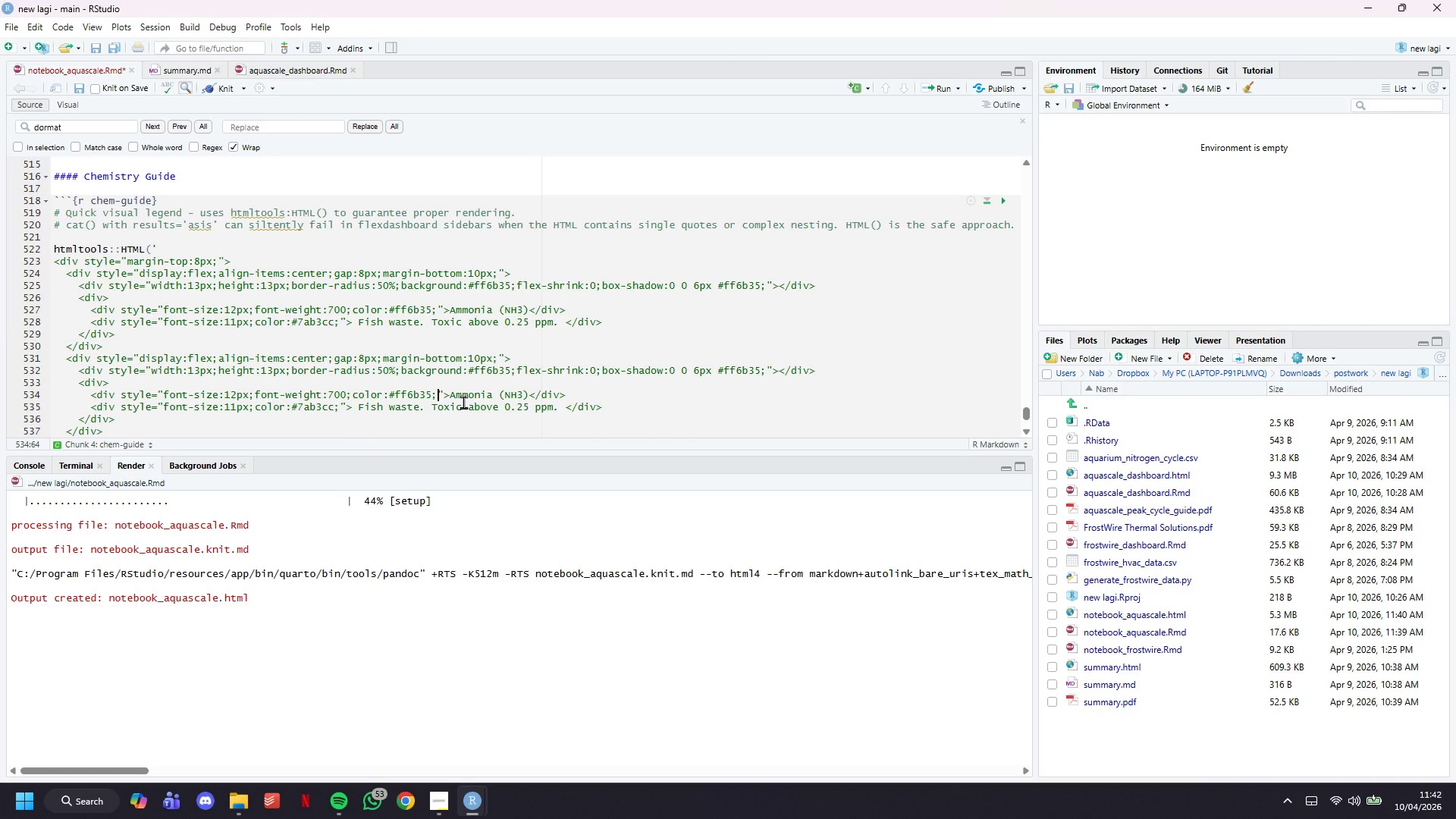 
key(ArrowLeft)
 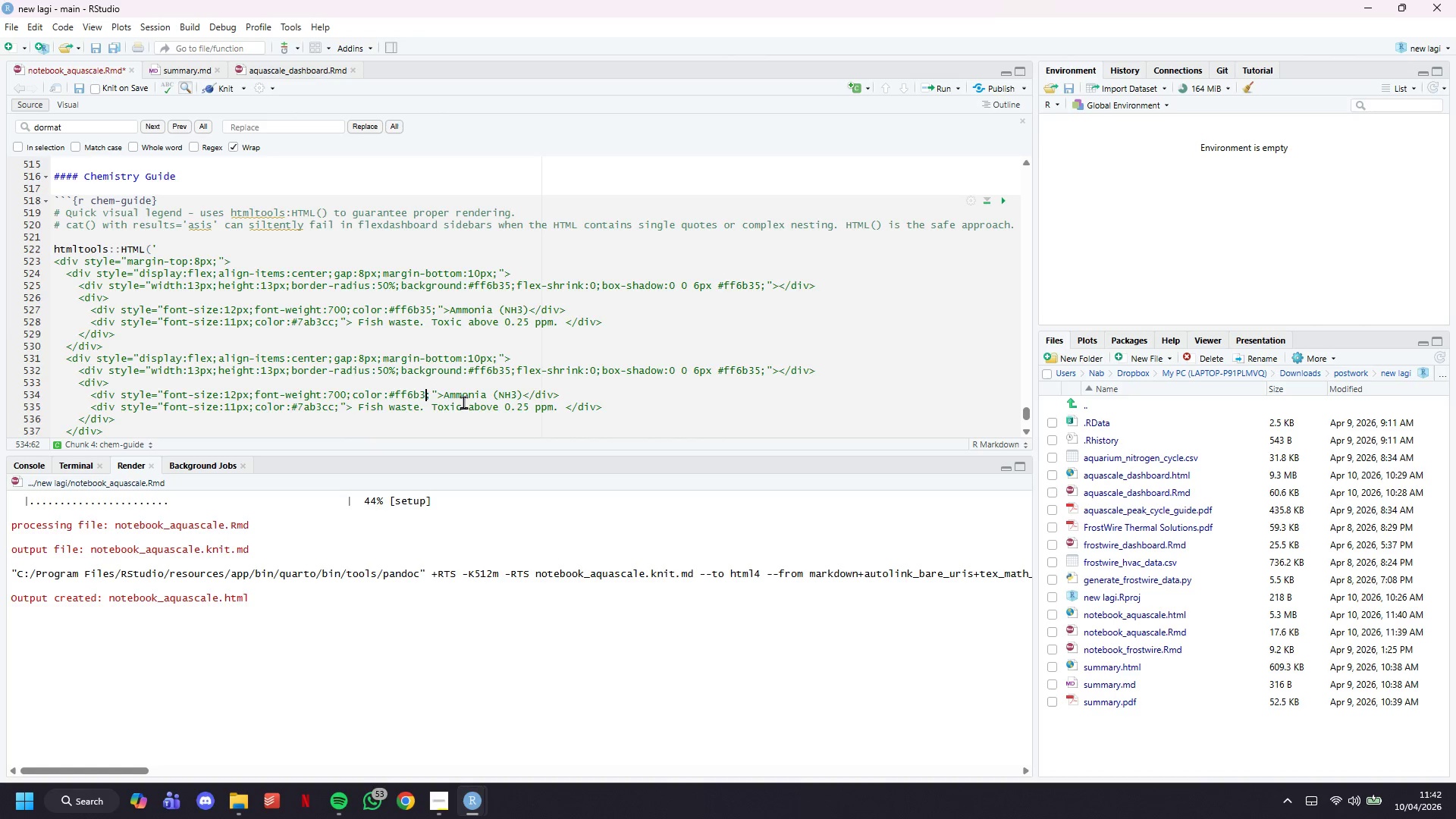 
key(Backspace)
 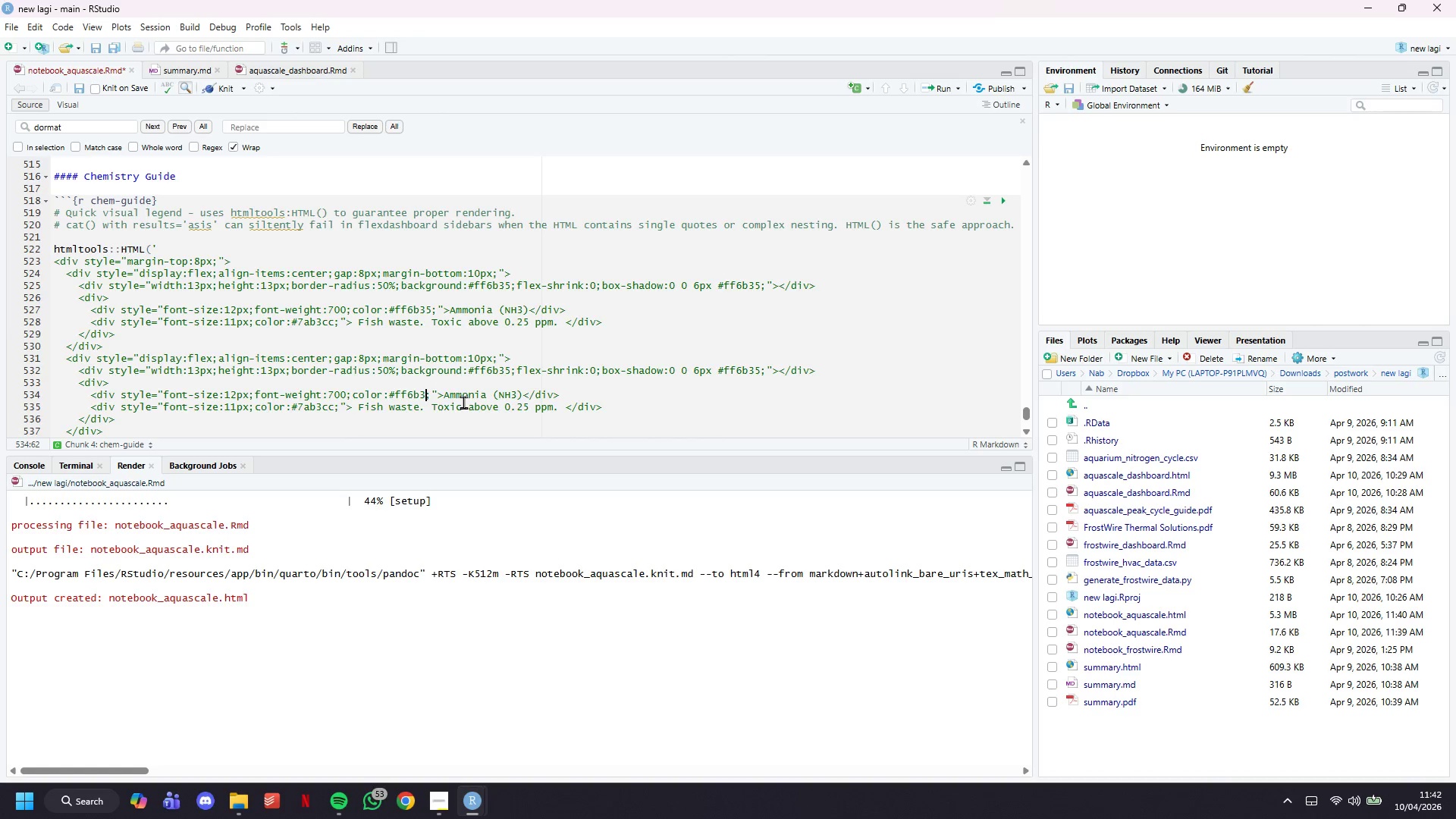 
key(Backspace)
 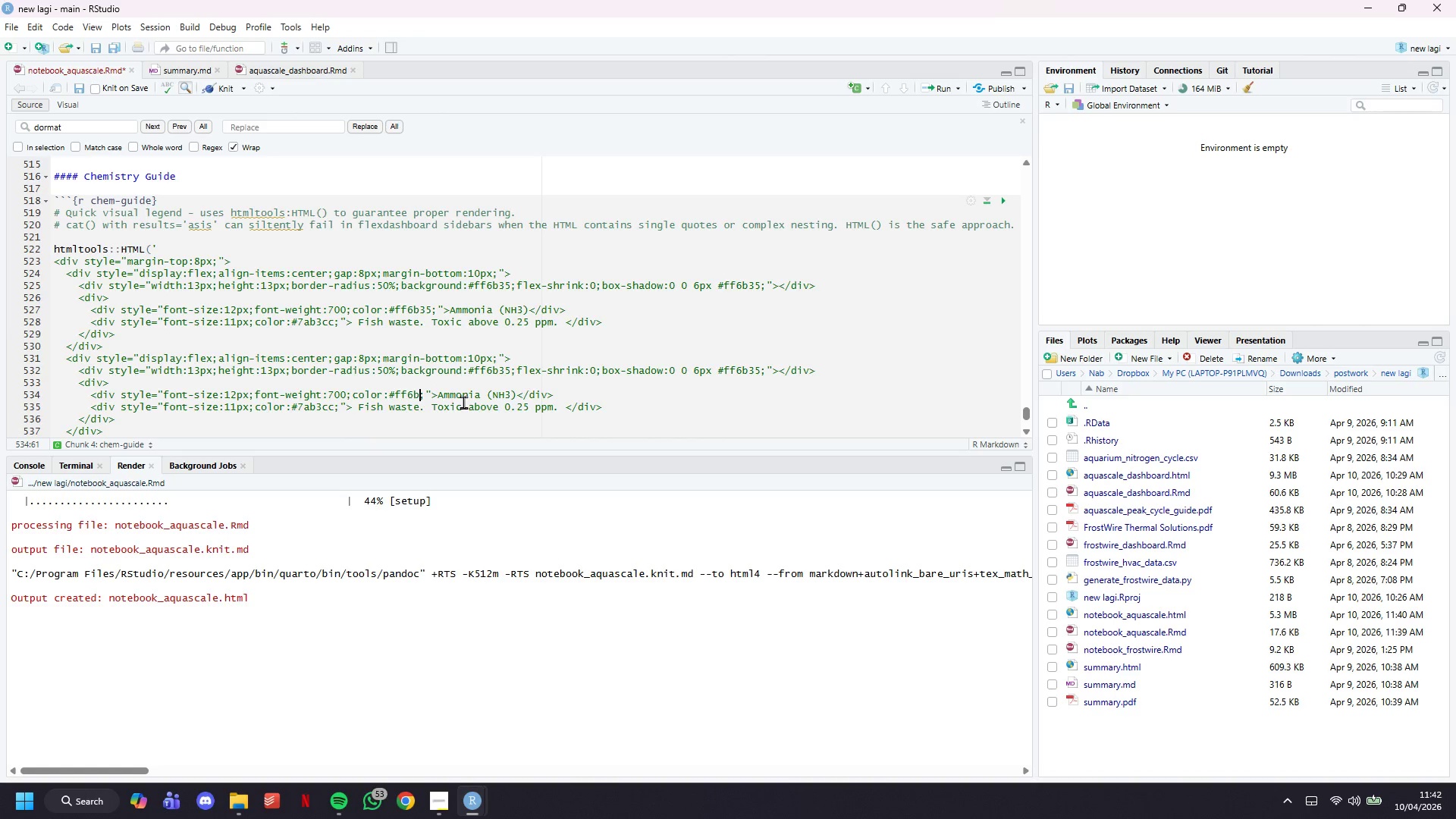 
wait(6.92)
 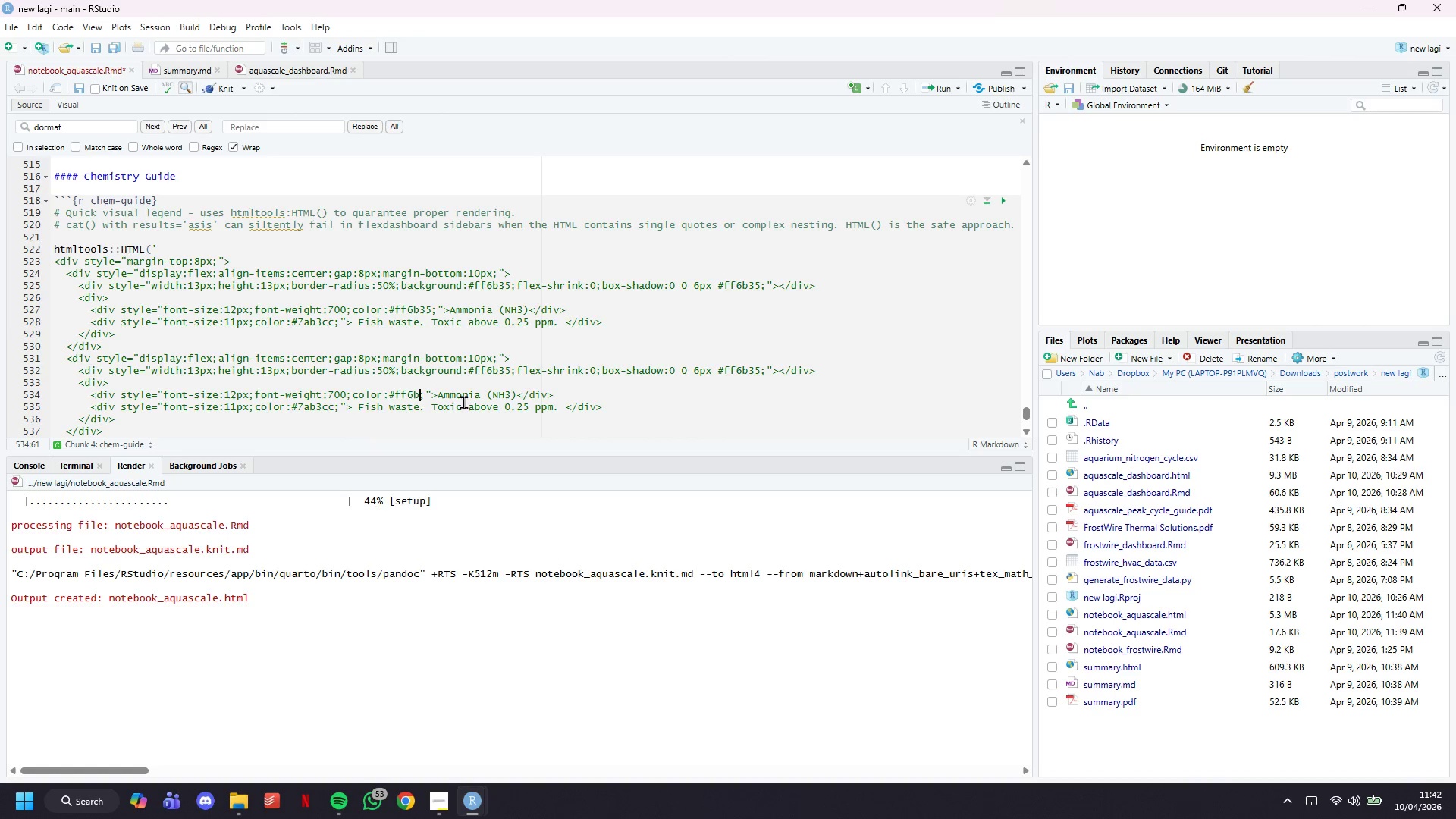 
key(Backspace)
key(Backspace)
type(D)
key(Backspace)
type(d23f)
 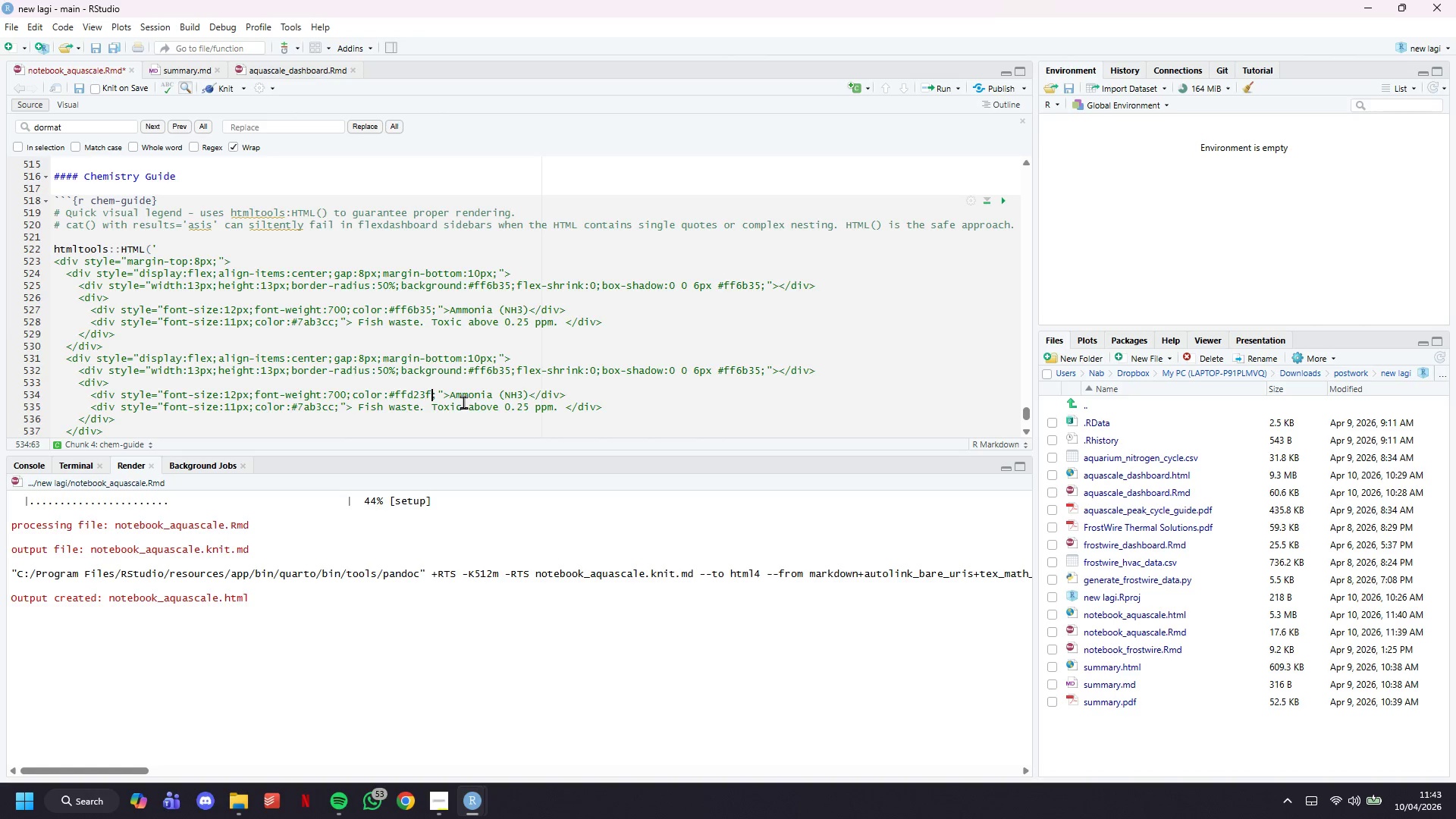 
key(ArrowRight)
 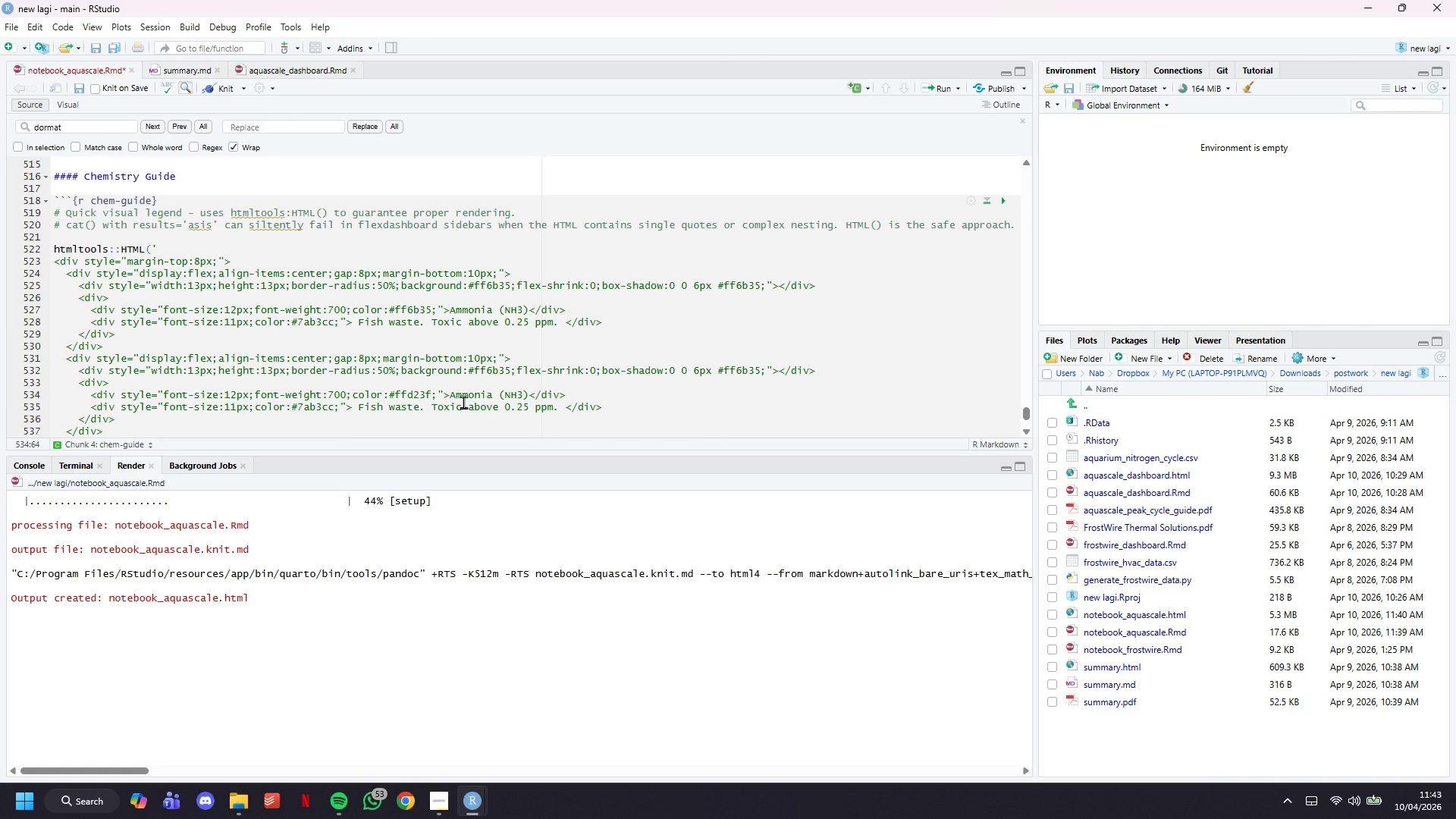 
hold_key(key=ArrowRight, duration=0.94)
 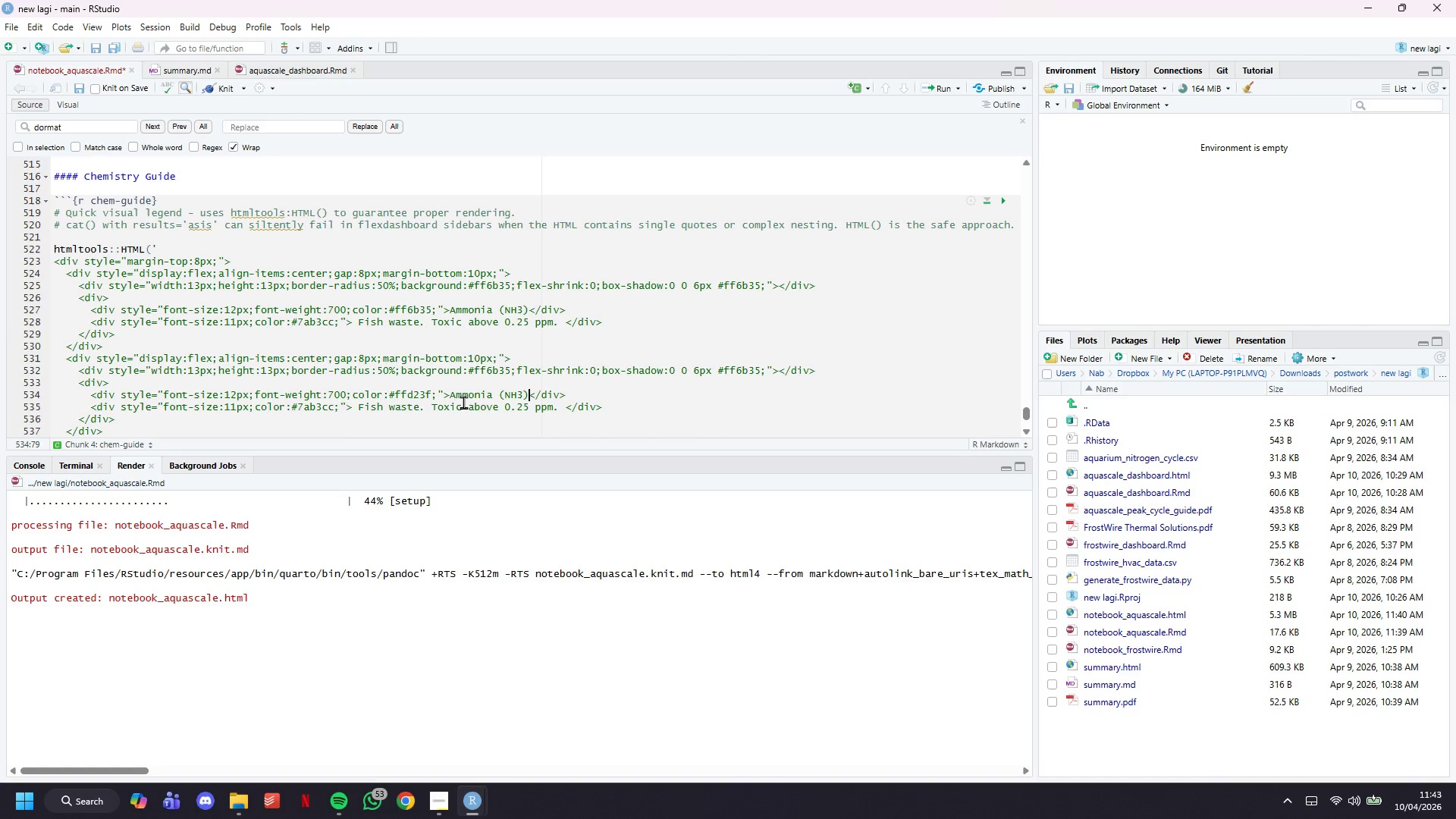 
key(ArrowLeft)
 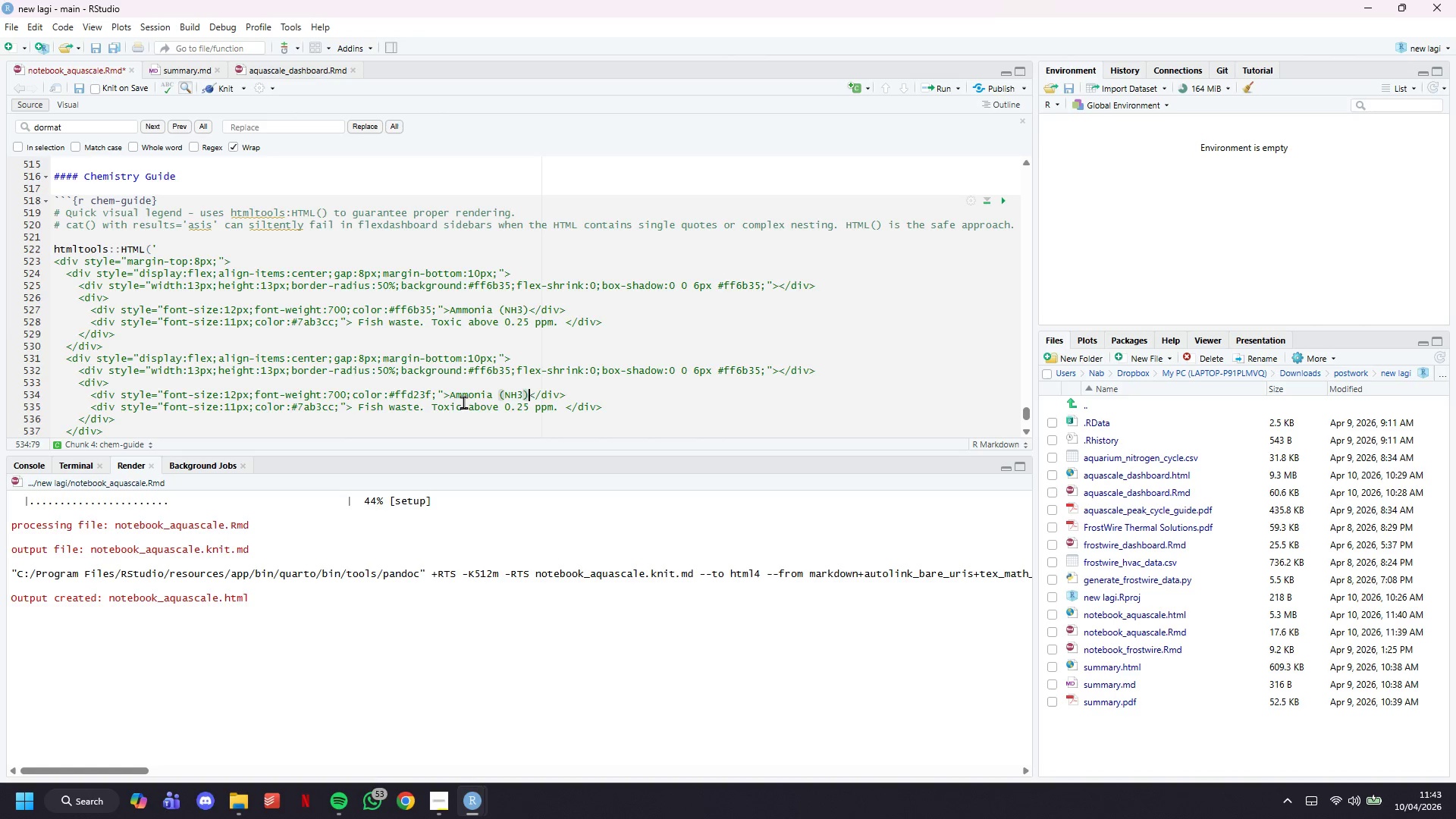 
key(ArrowLeft)
 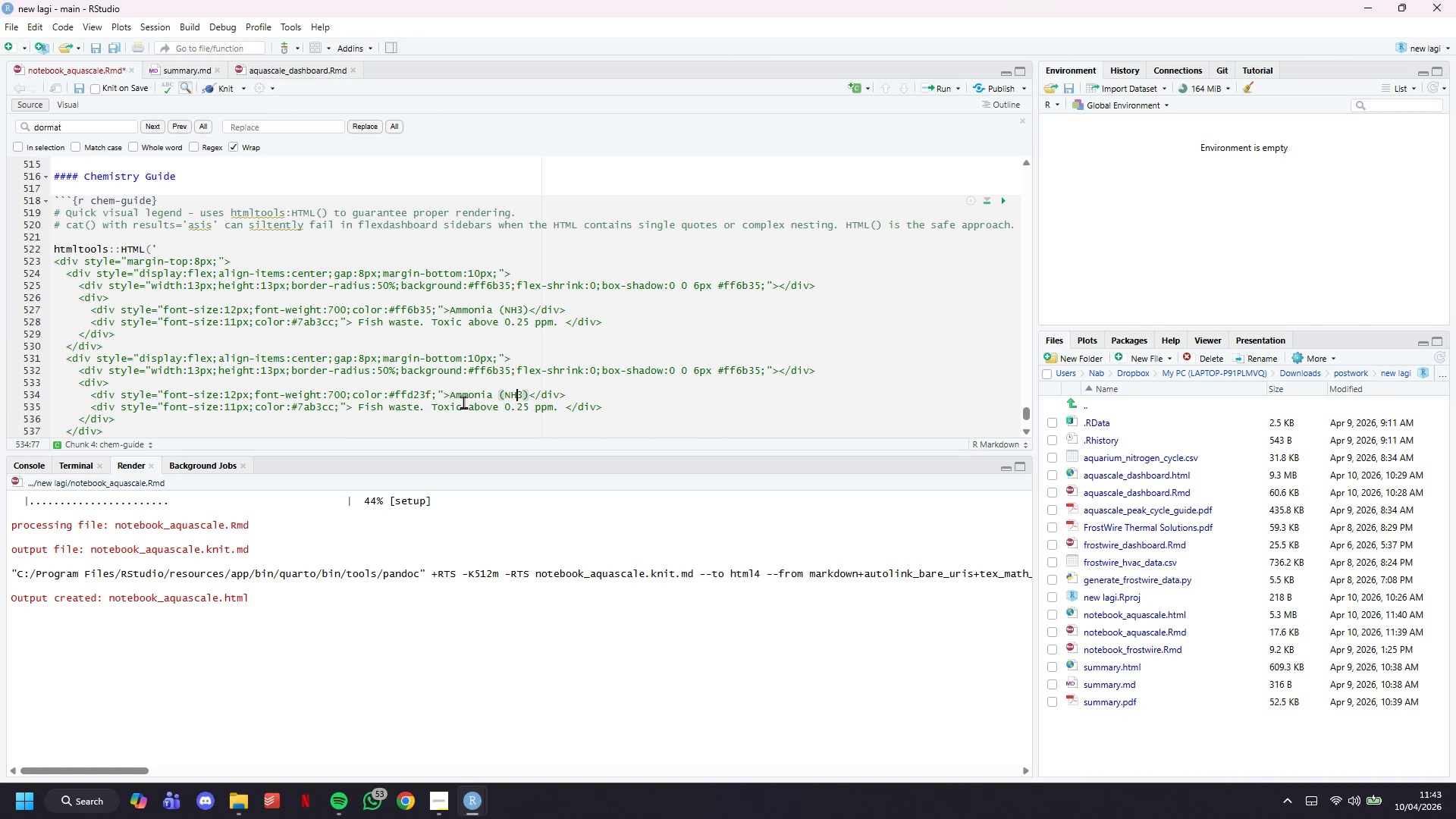 
key(ArrowLeft)
 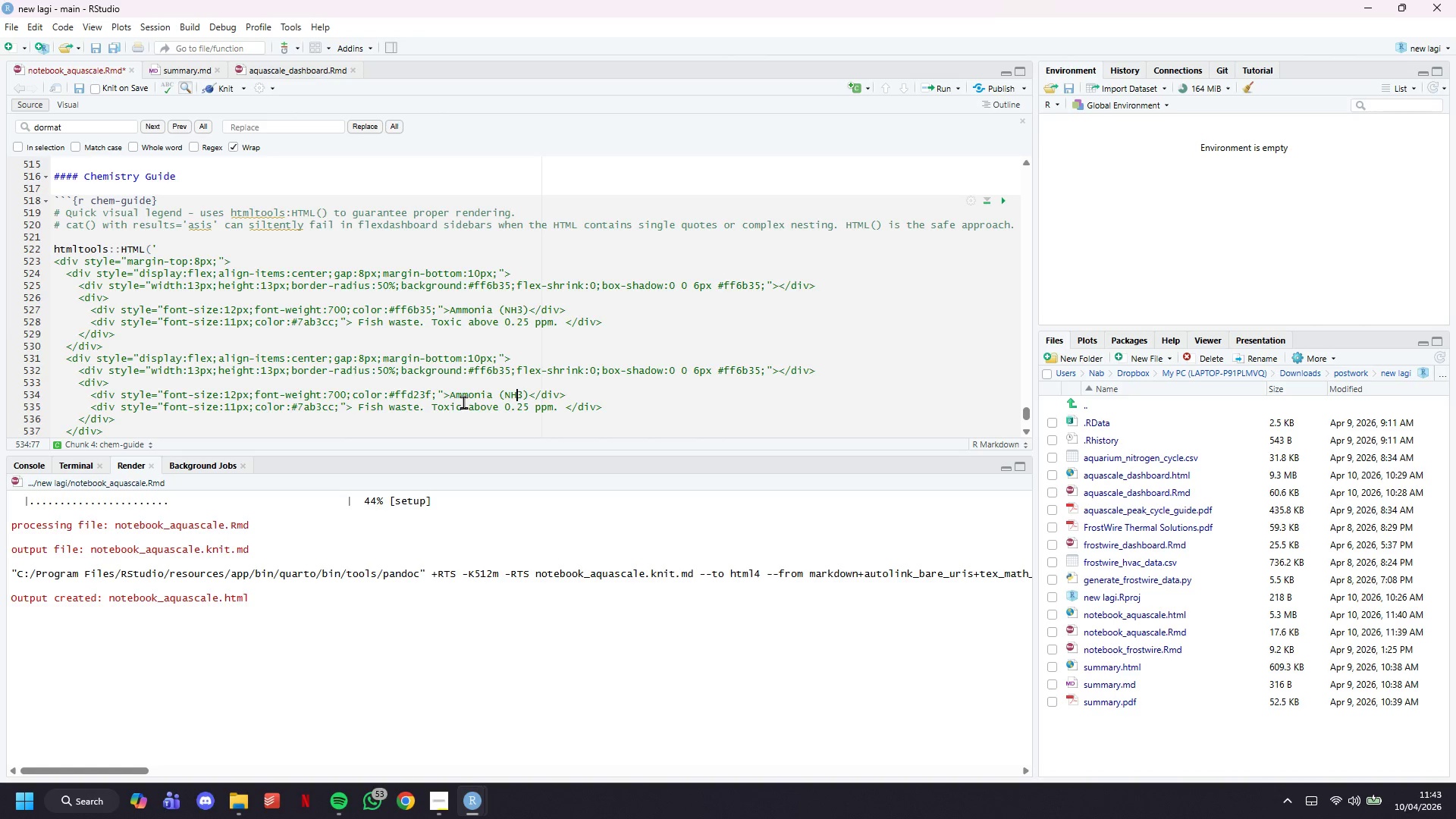 
key(ArrowLeft)
 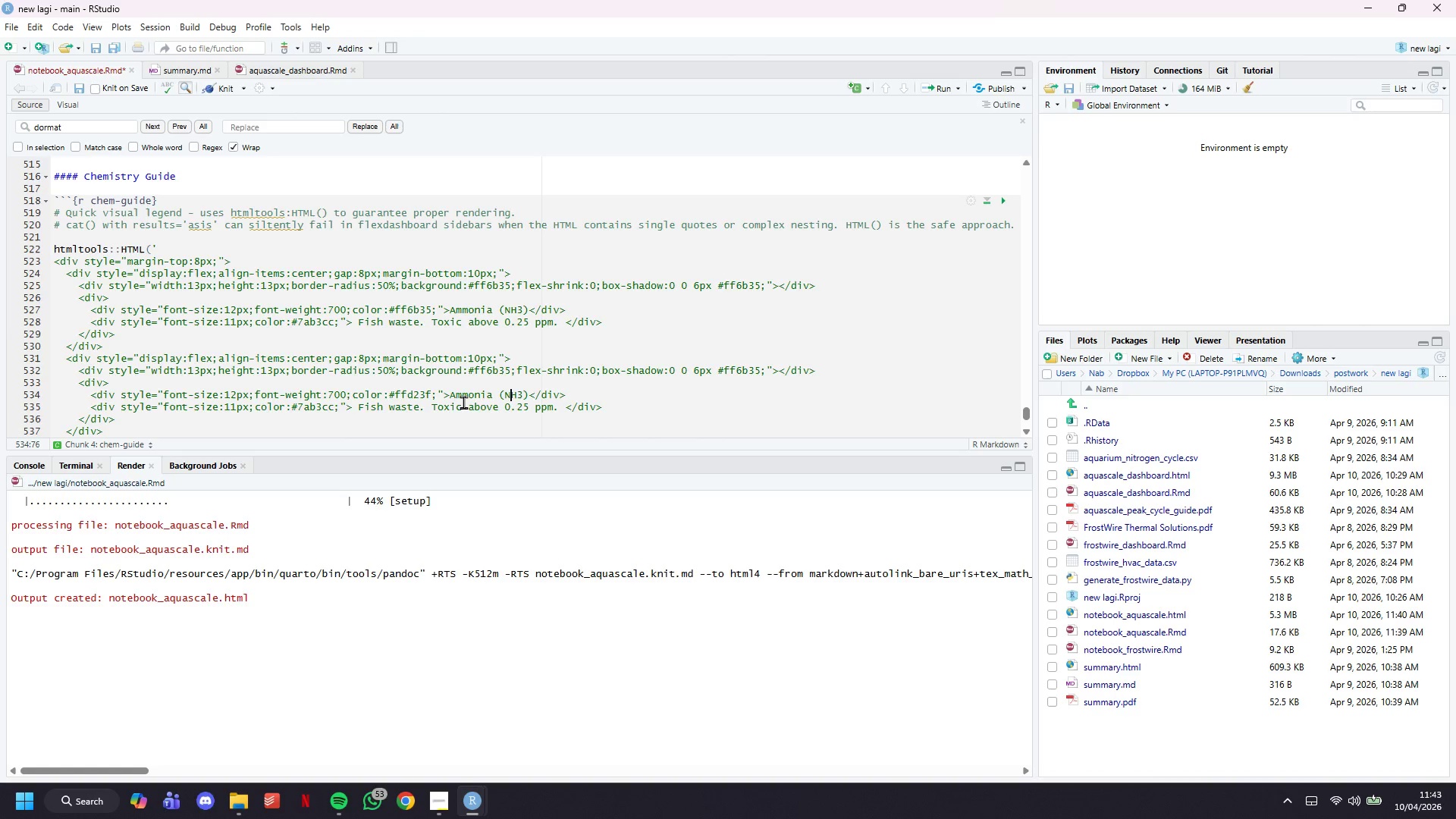 
key(ArrowLeft)
 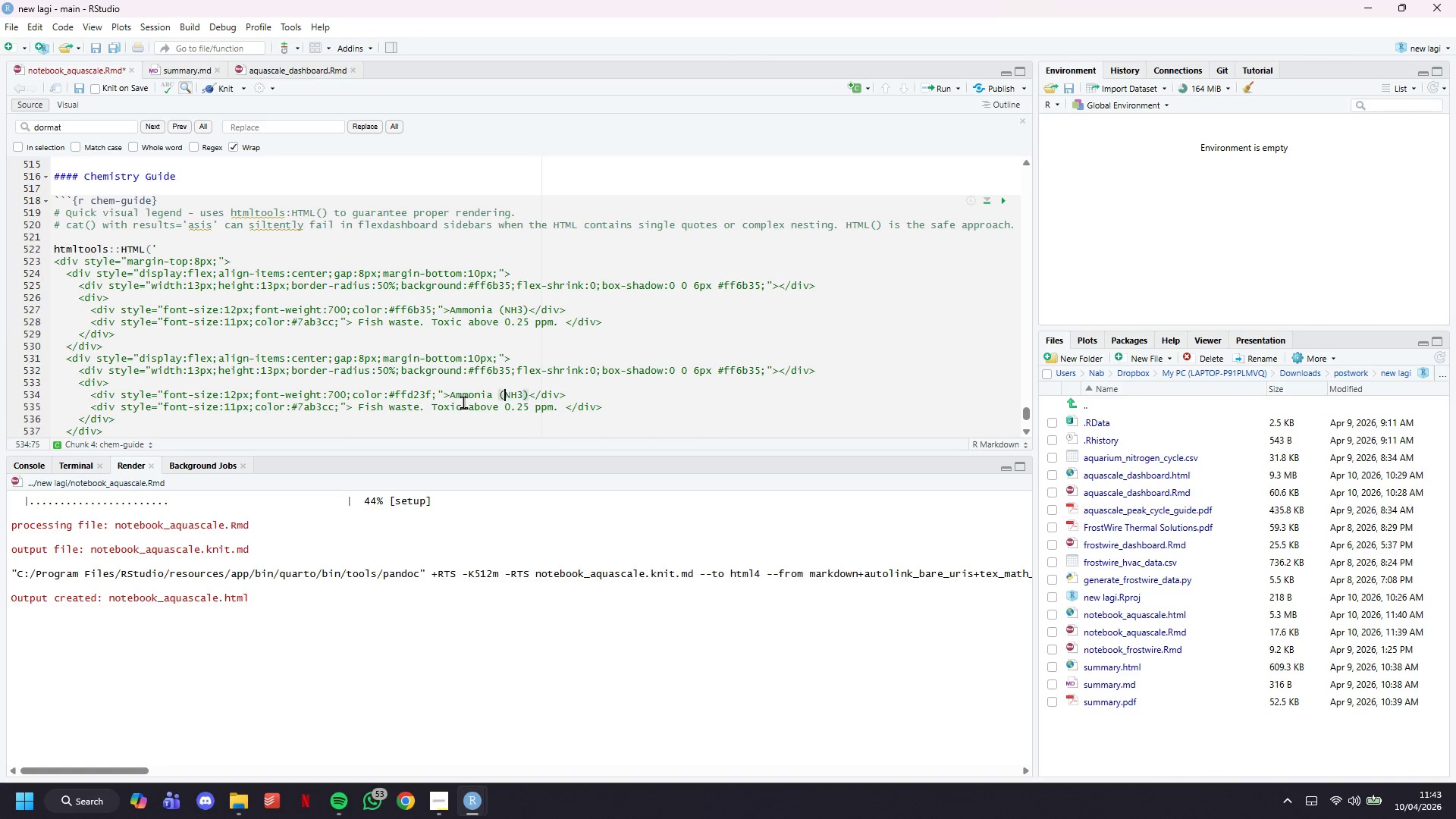 
key(ArrowLeft)
 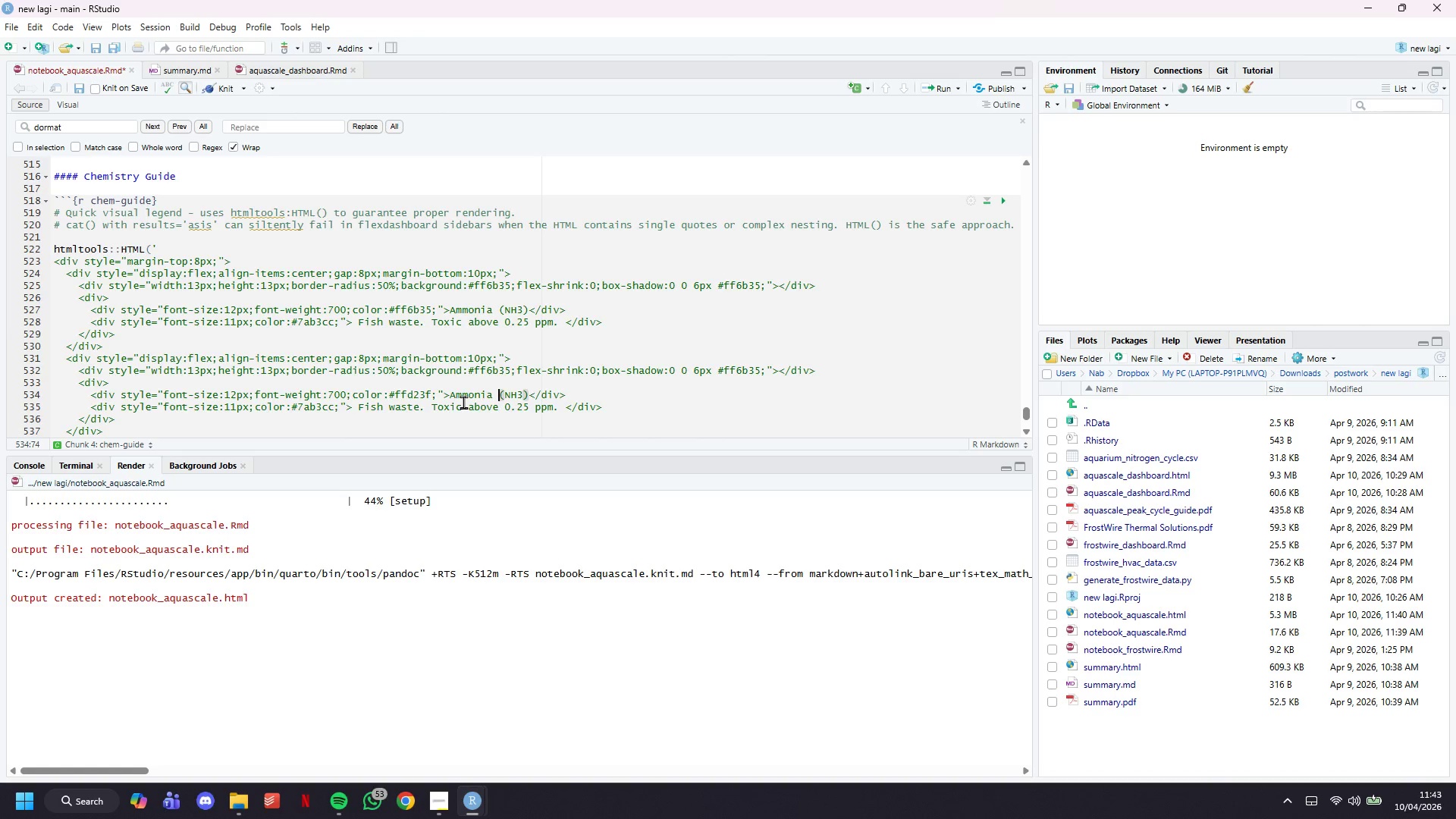 
key(ArrowLeft)
 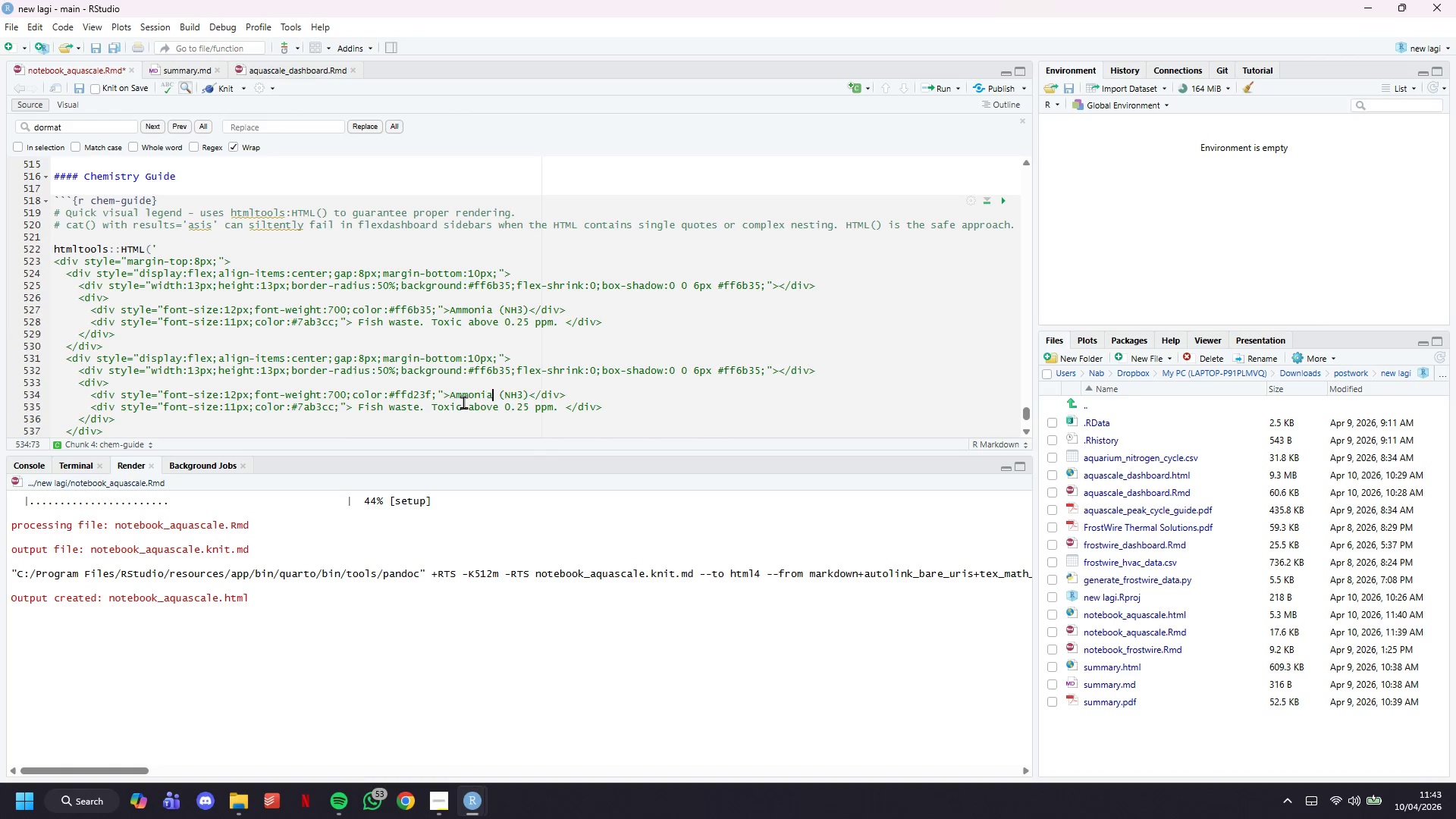 
key(ArrowLeft)
 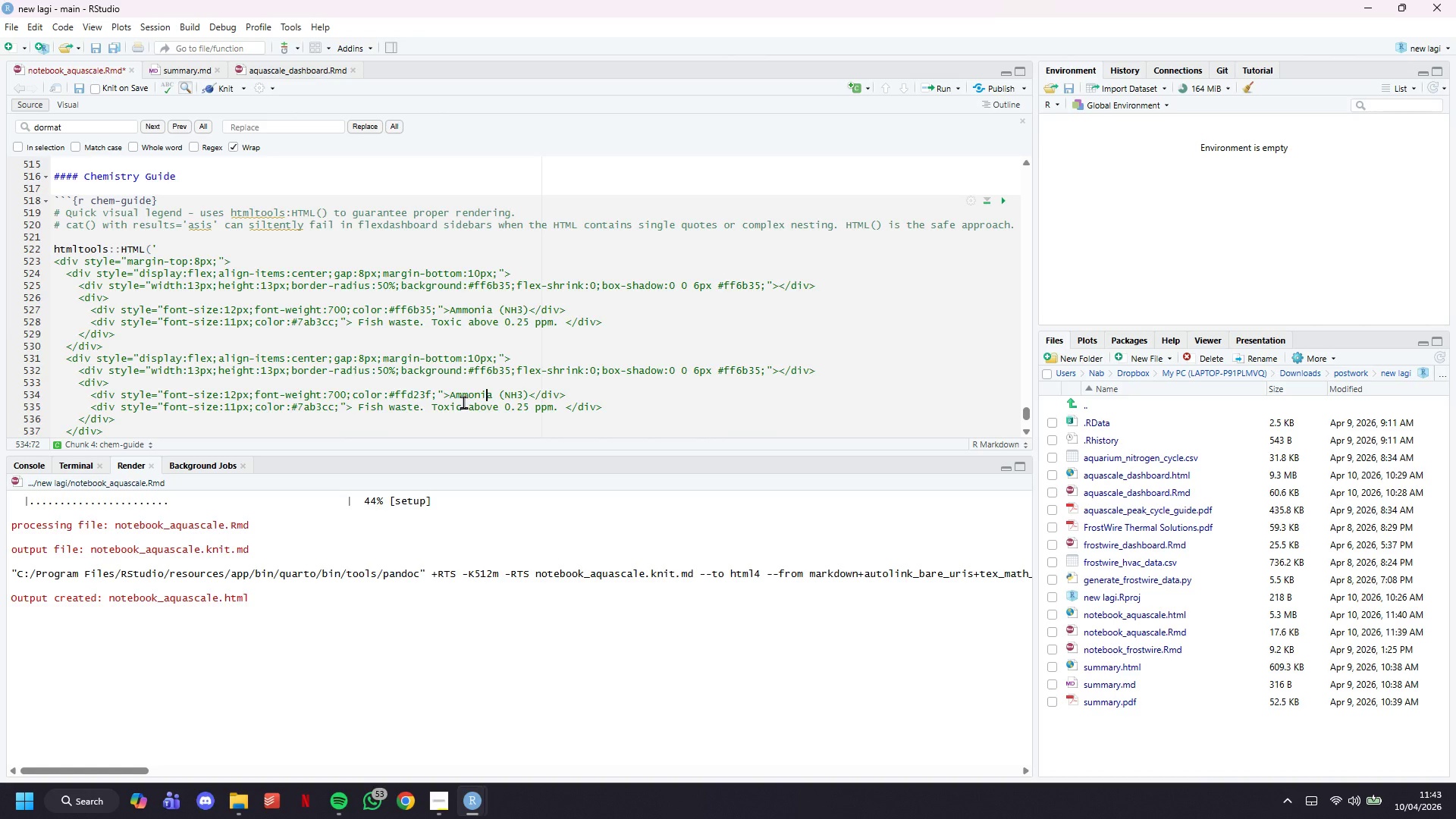 
key(ArrowRight)
 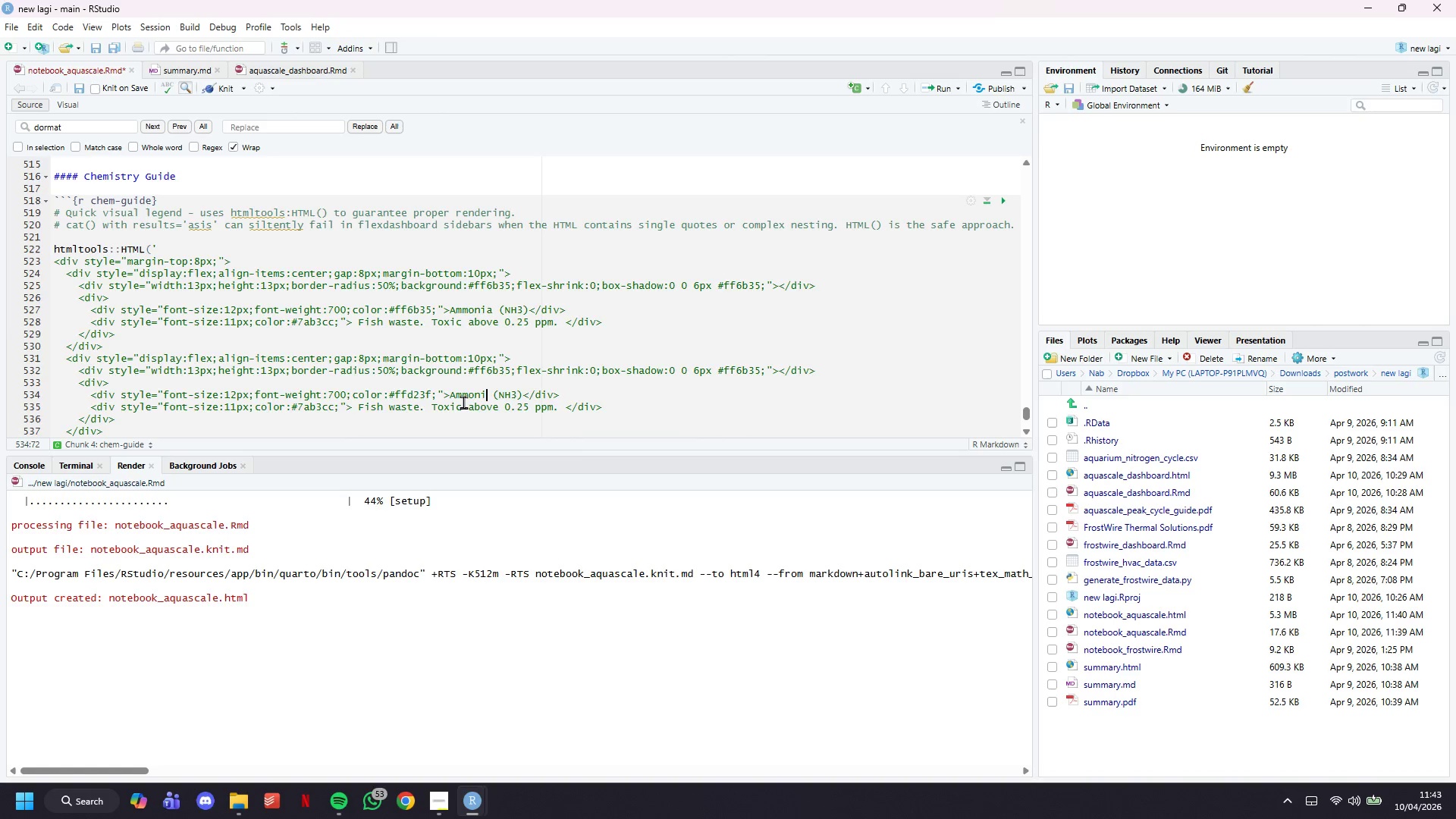 
key(Backspace)
key(Backspace)
key(Backspace)
key(Backspace)
key(Backspace)
key(Backspace)
key(Backspace)
type(Nitride)
 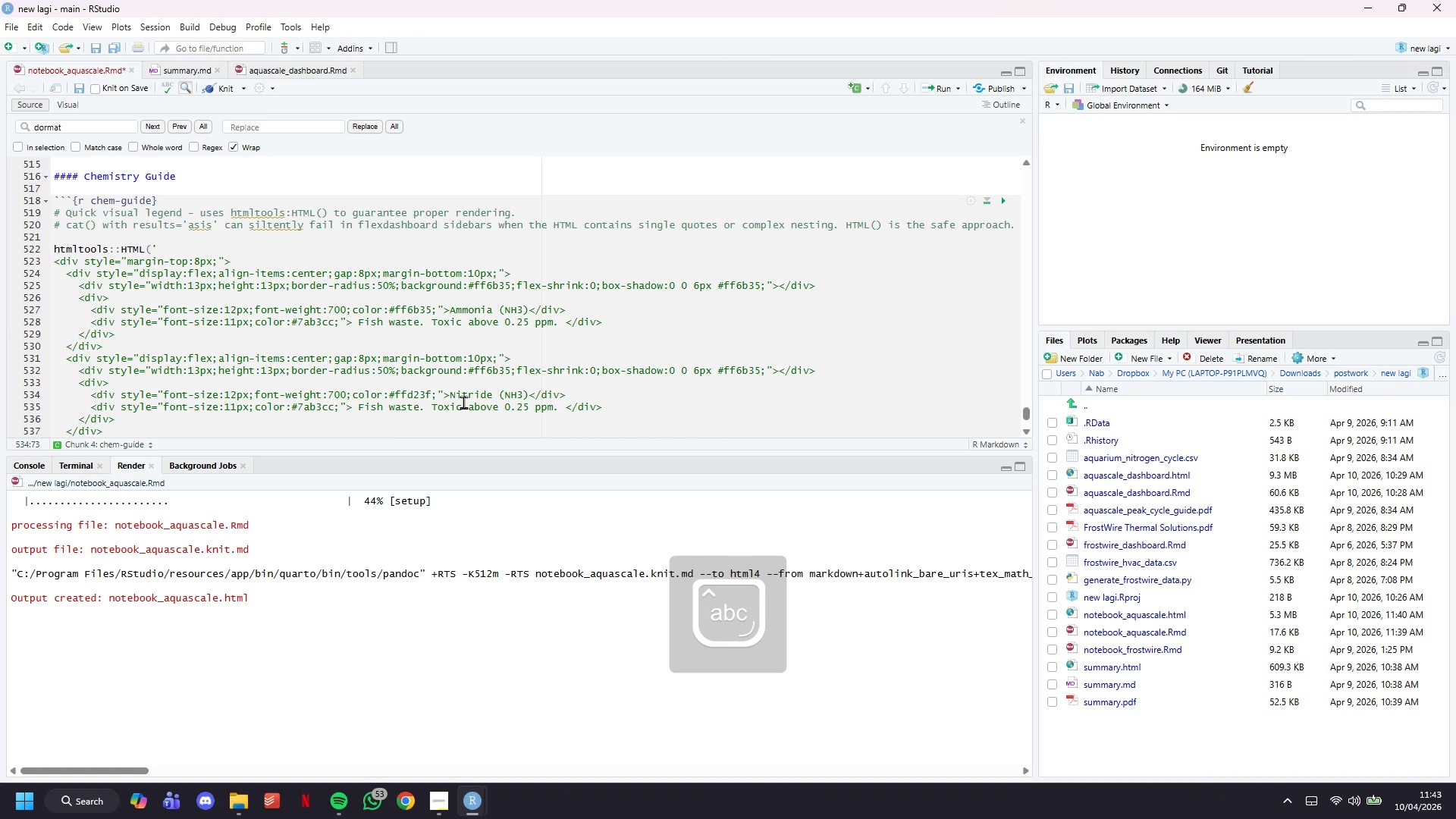 
key(ArrowRight)
 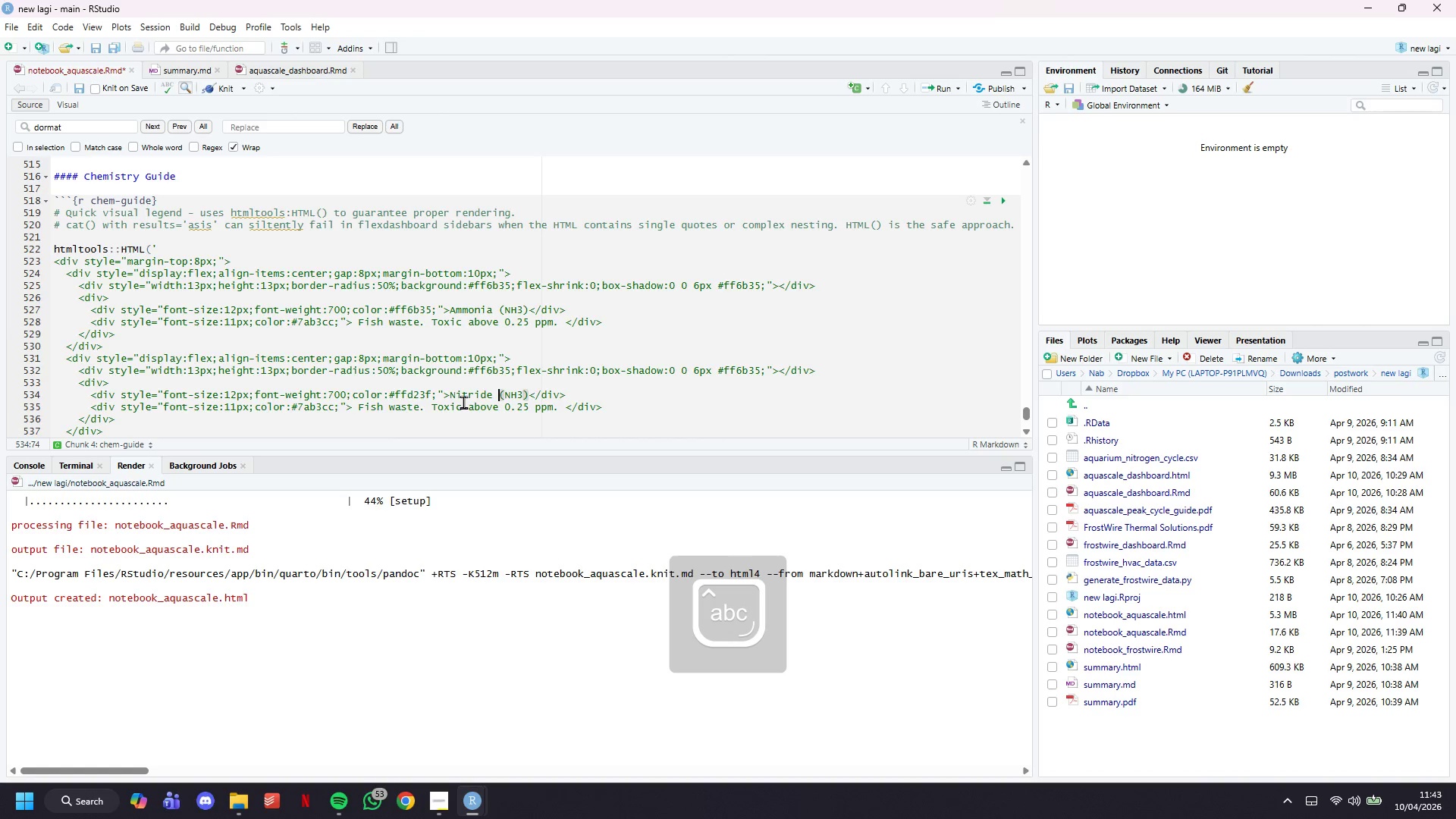 
key(ArrowRight)
 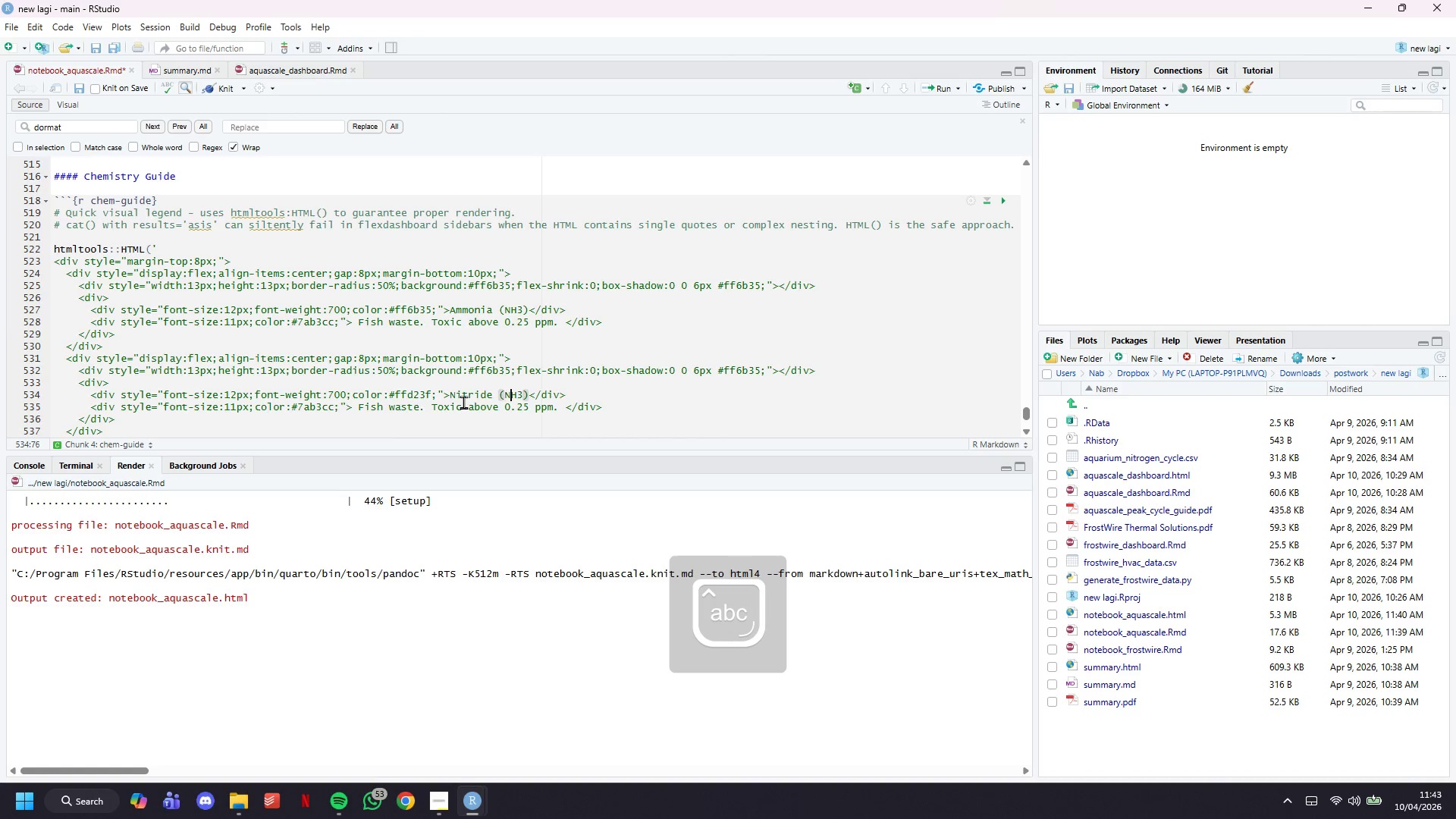 
key(ArrowRight)
 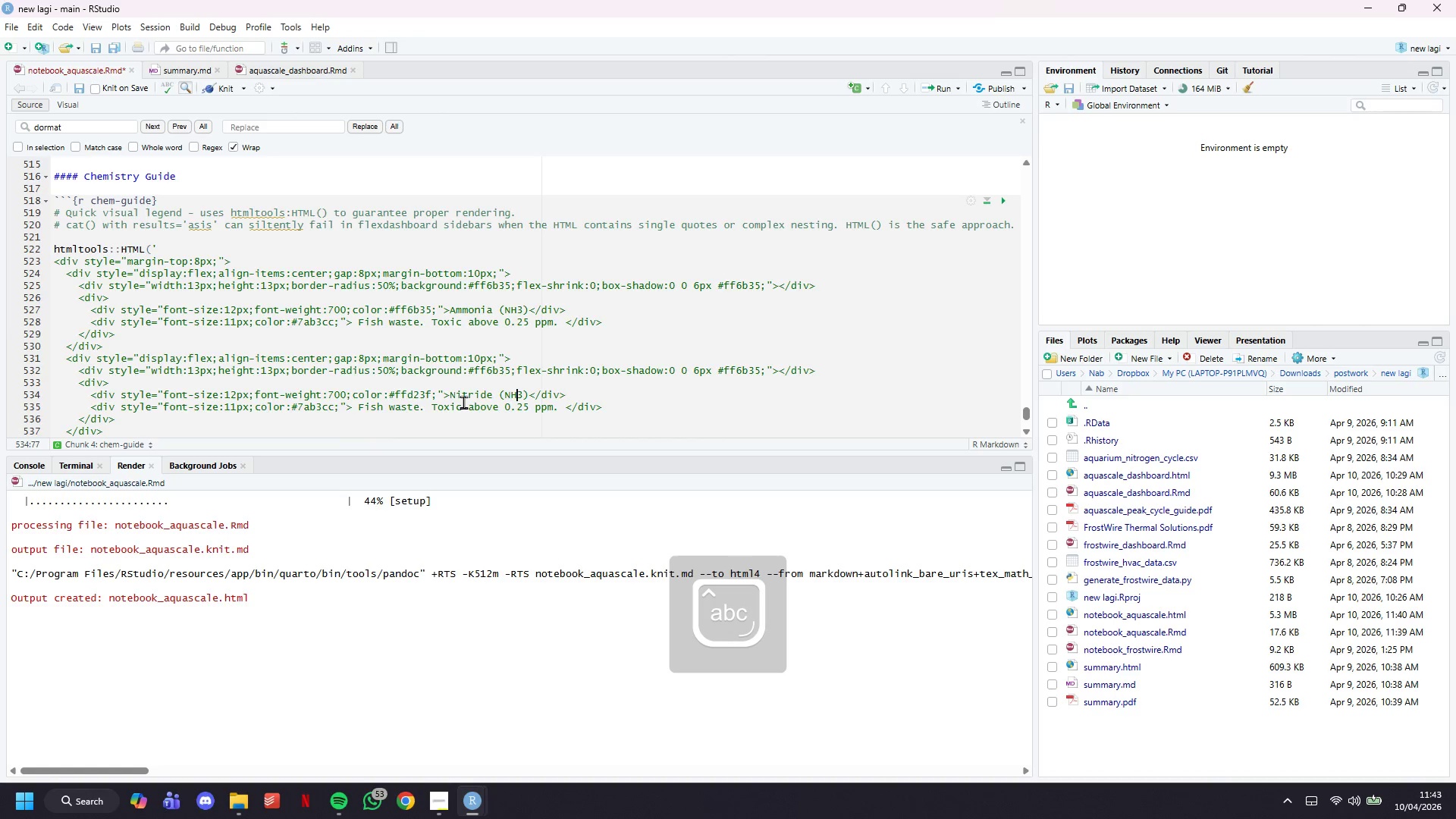 
key(ArrowRight)
 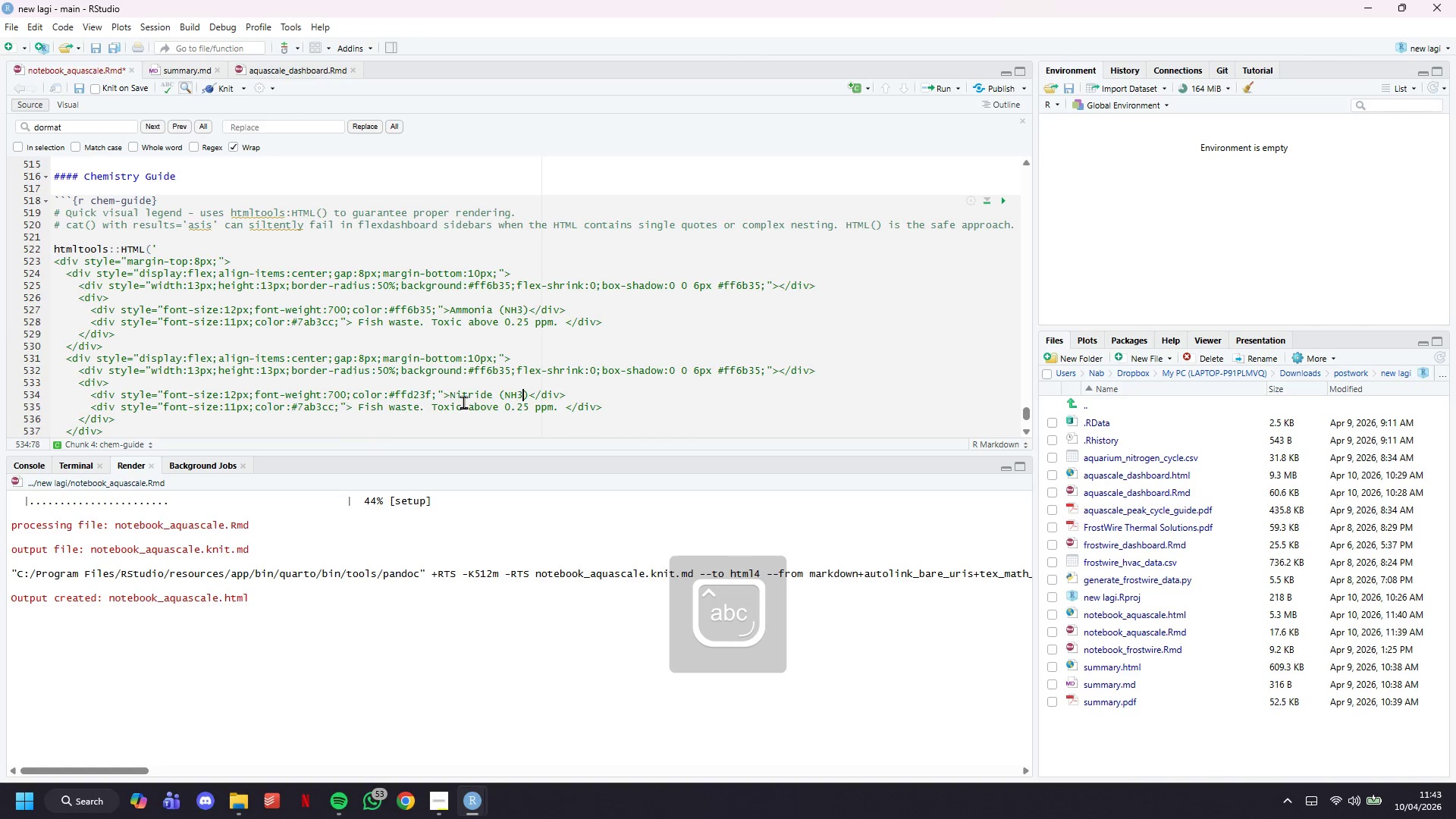 
key(ArrowRight)
 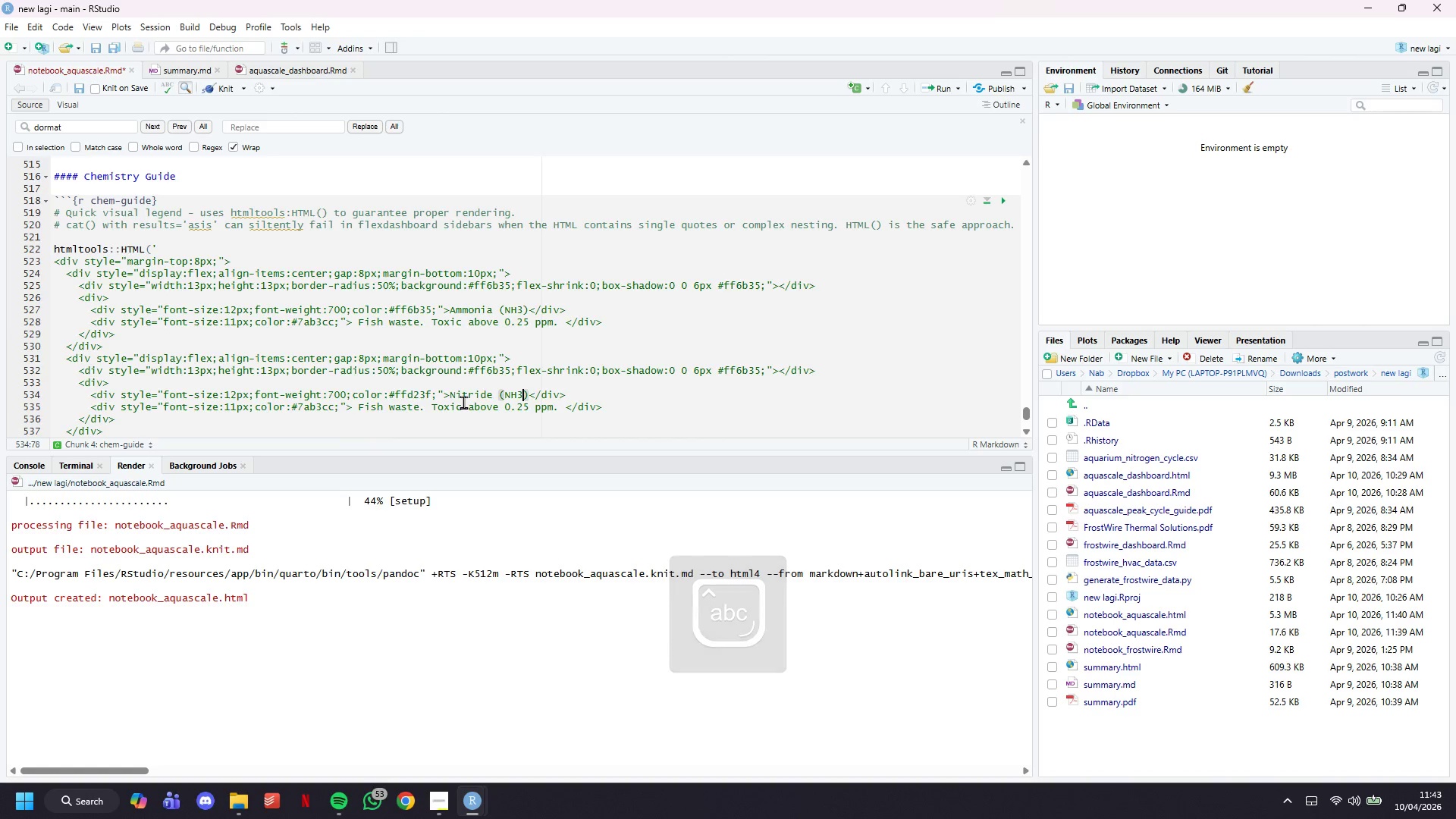 
key(Backspace)
key(Backspace)
type(O2)
 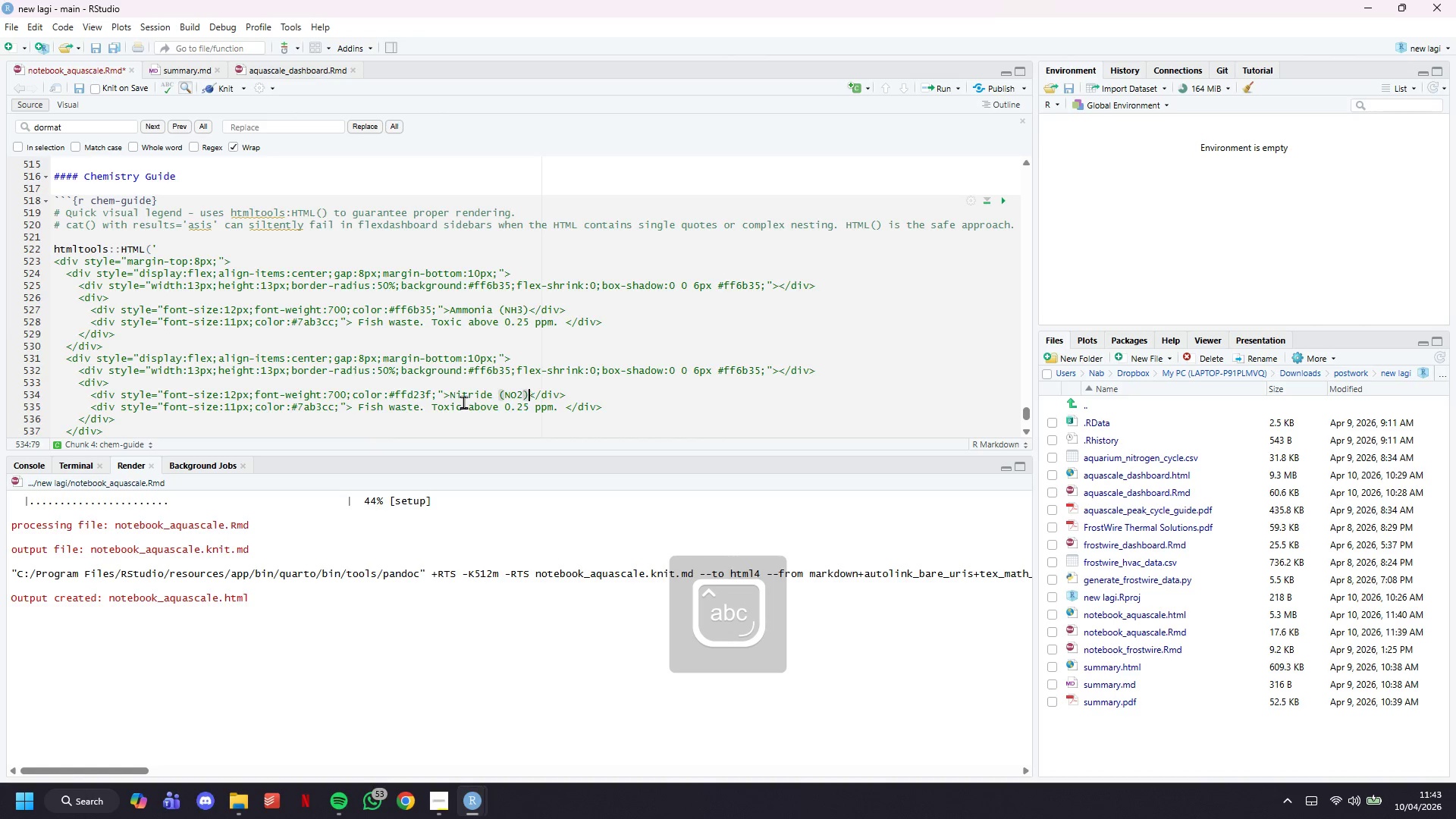 
key(ArrowRight)
 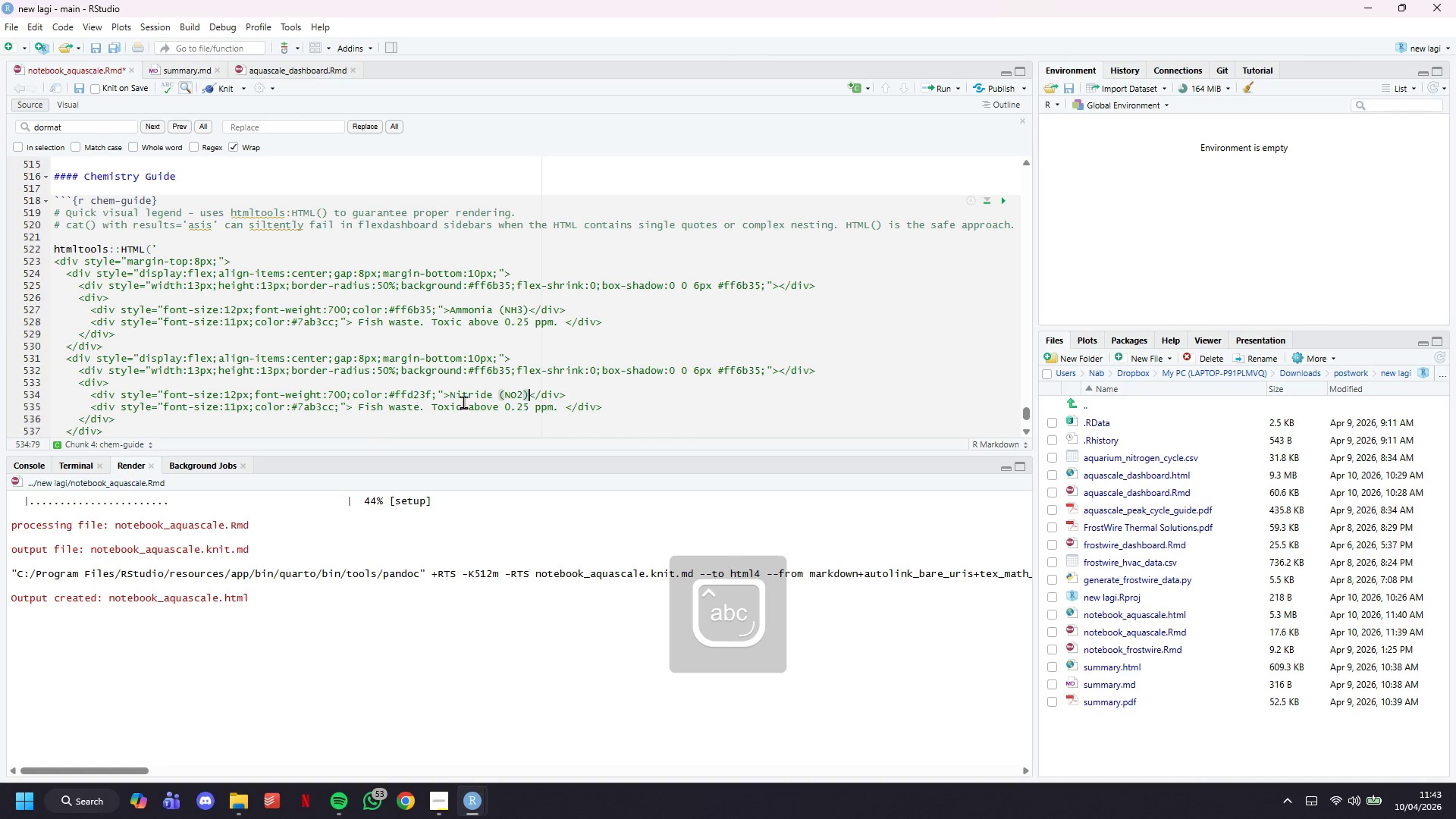 
key(ArrowRight)
 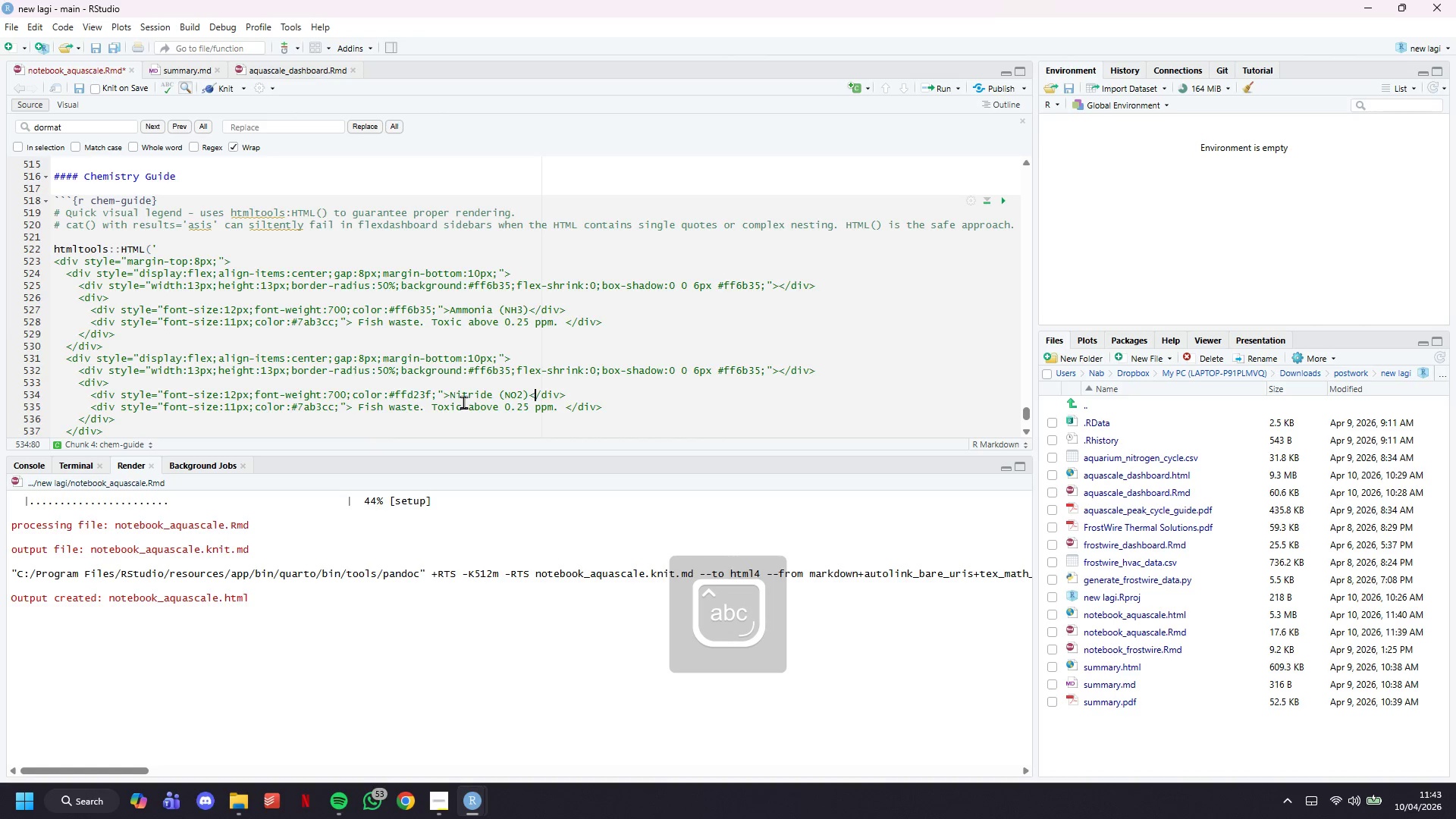 
key(ArrowDown)
 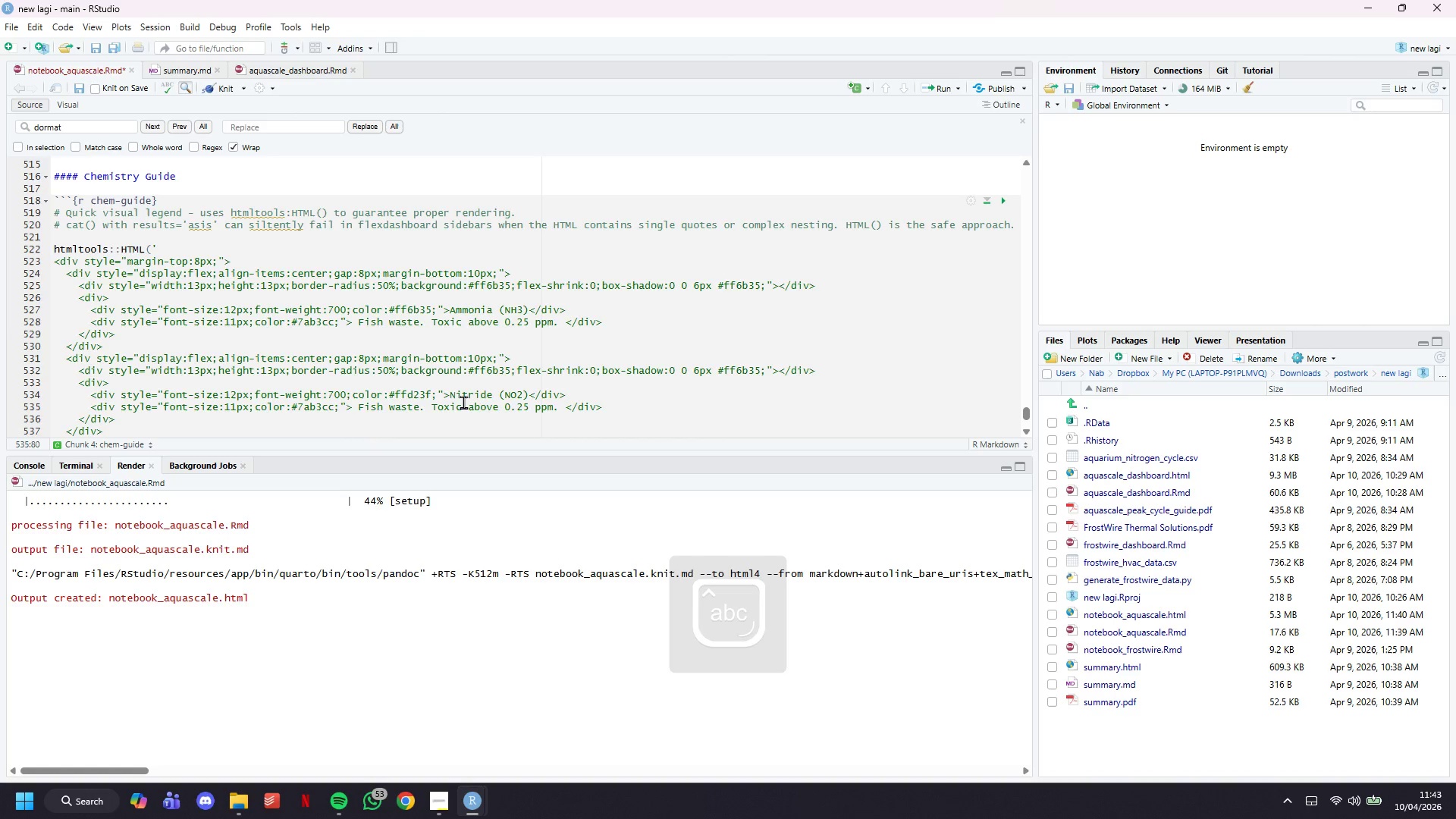 
key(ArrowRight)
 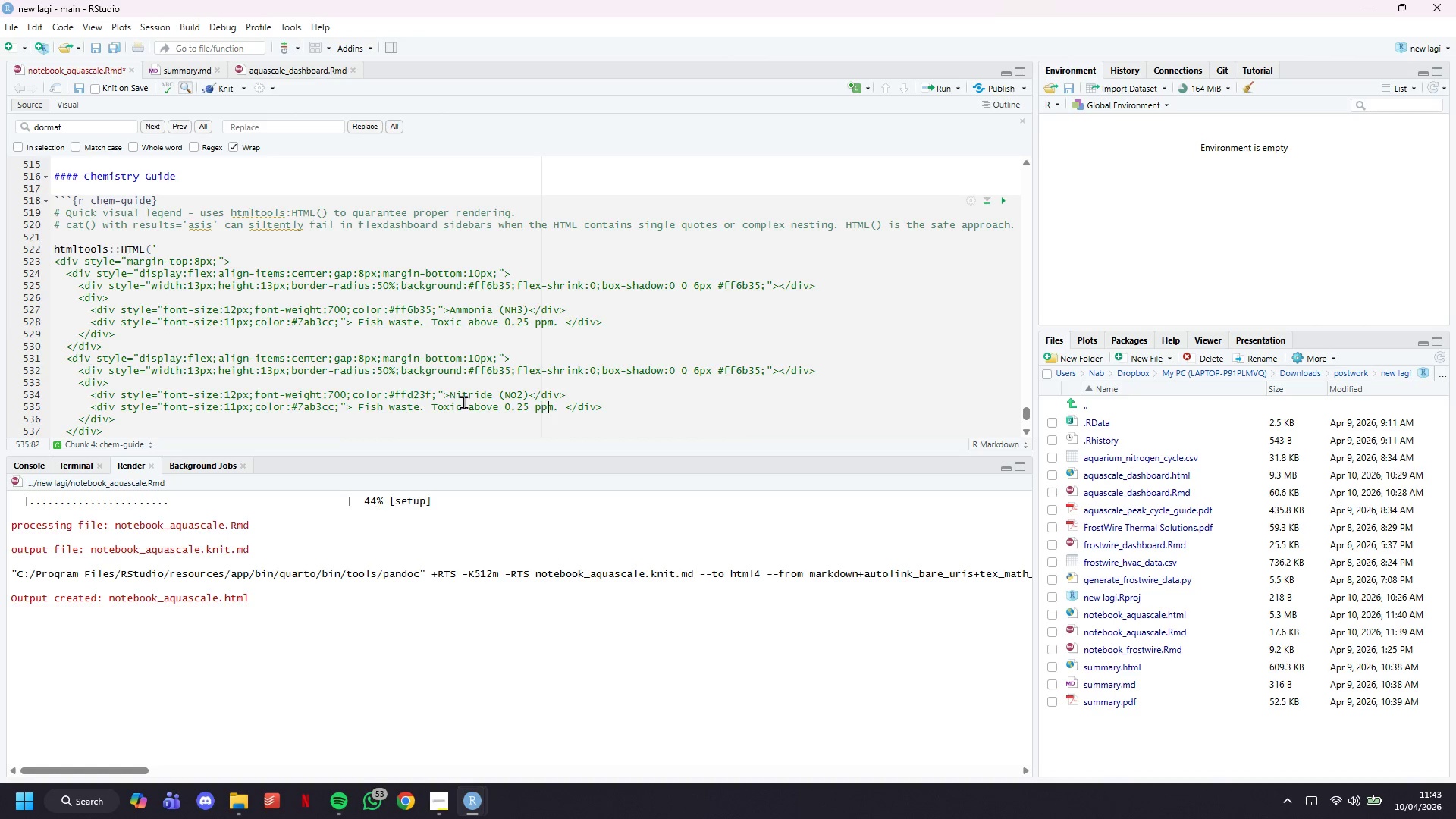 
key(ArrowRight)
 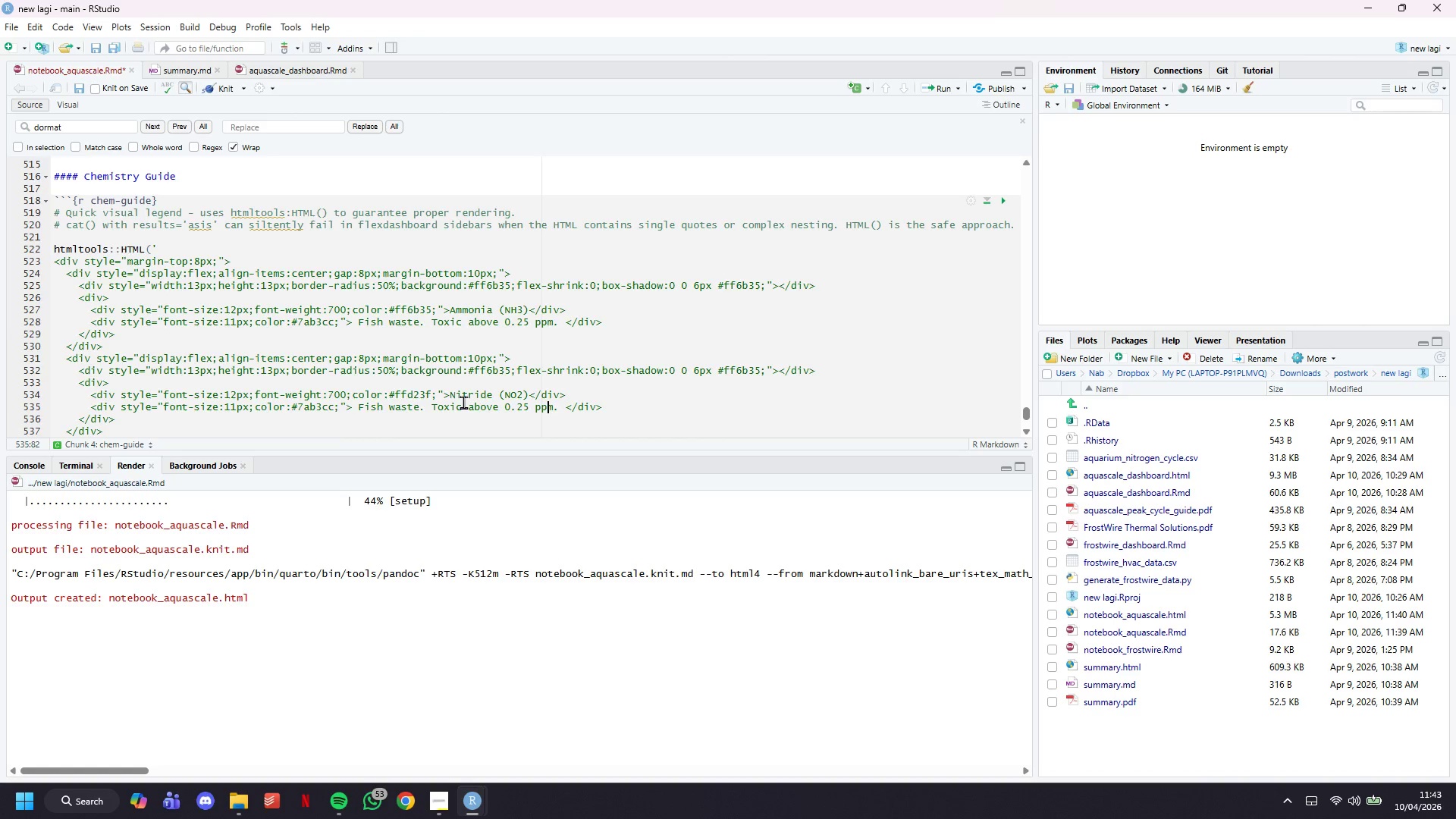 
key(ArrowRight)
 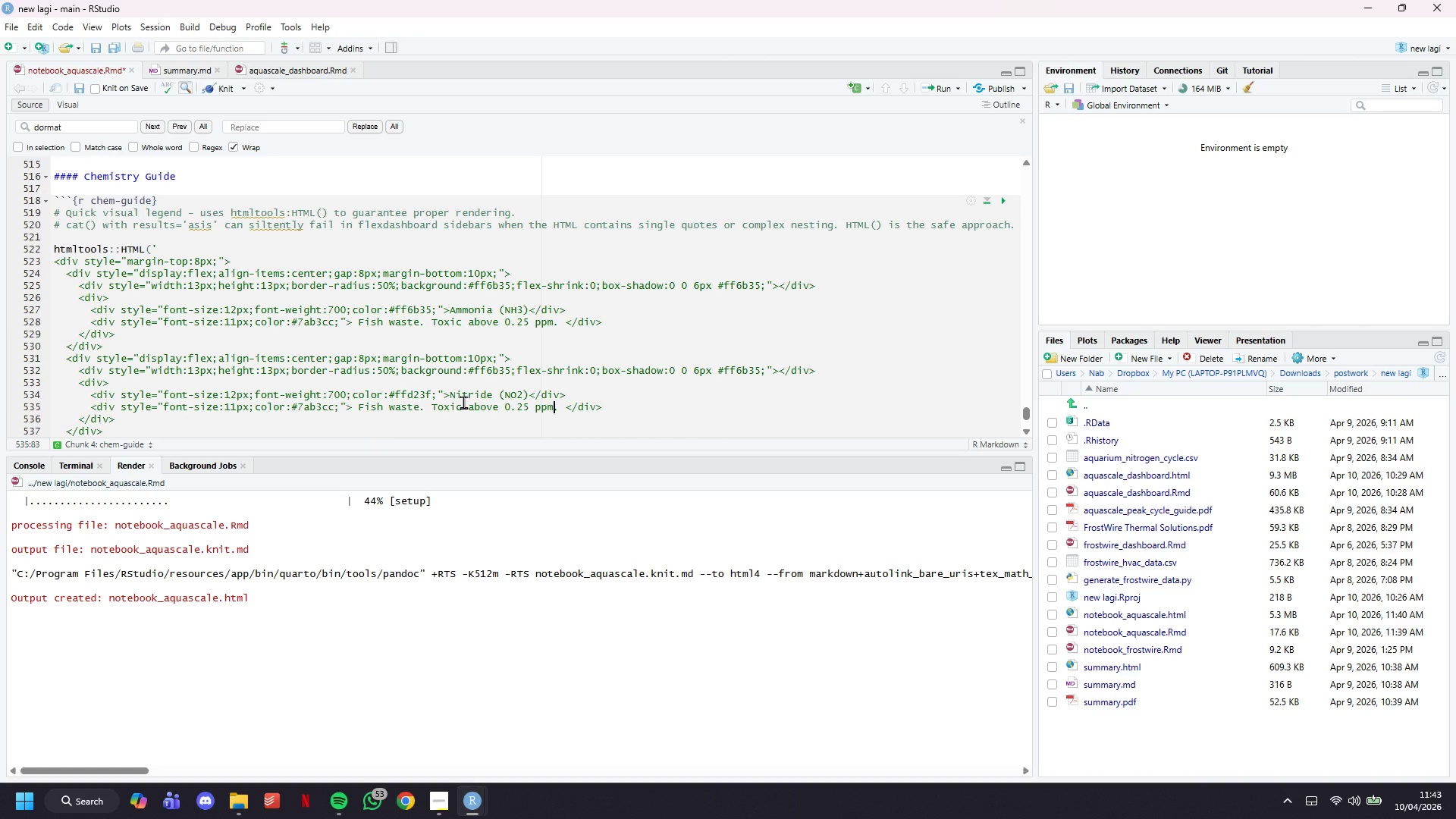 
key(ArrowRight)
 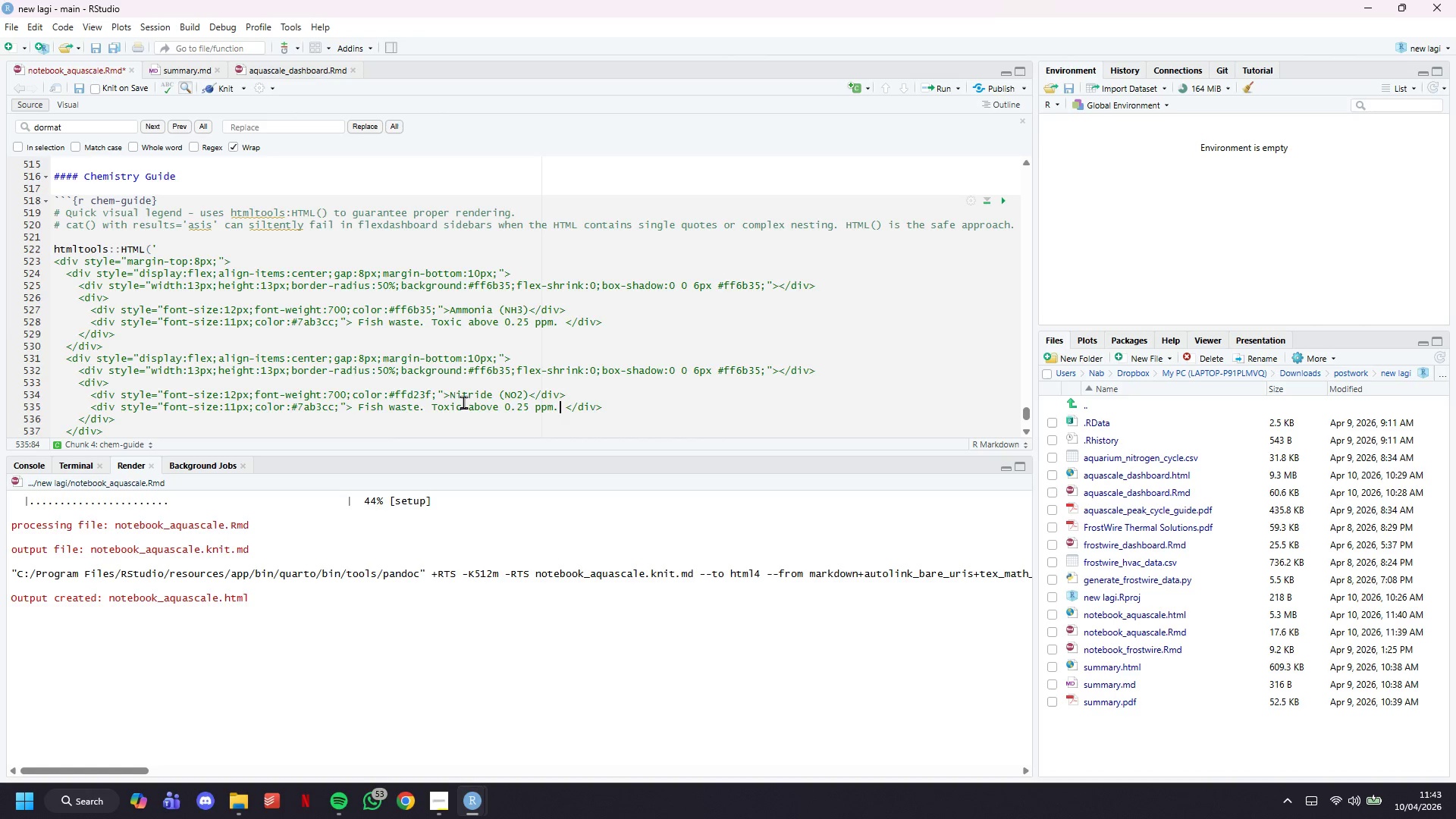 
hold_key(key=Backspace, duration=1.09)
 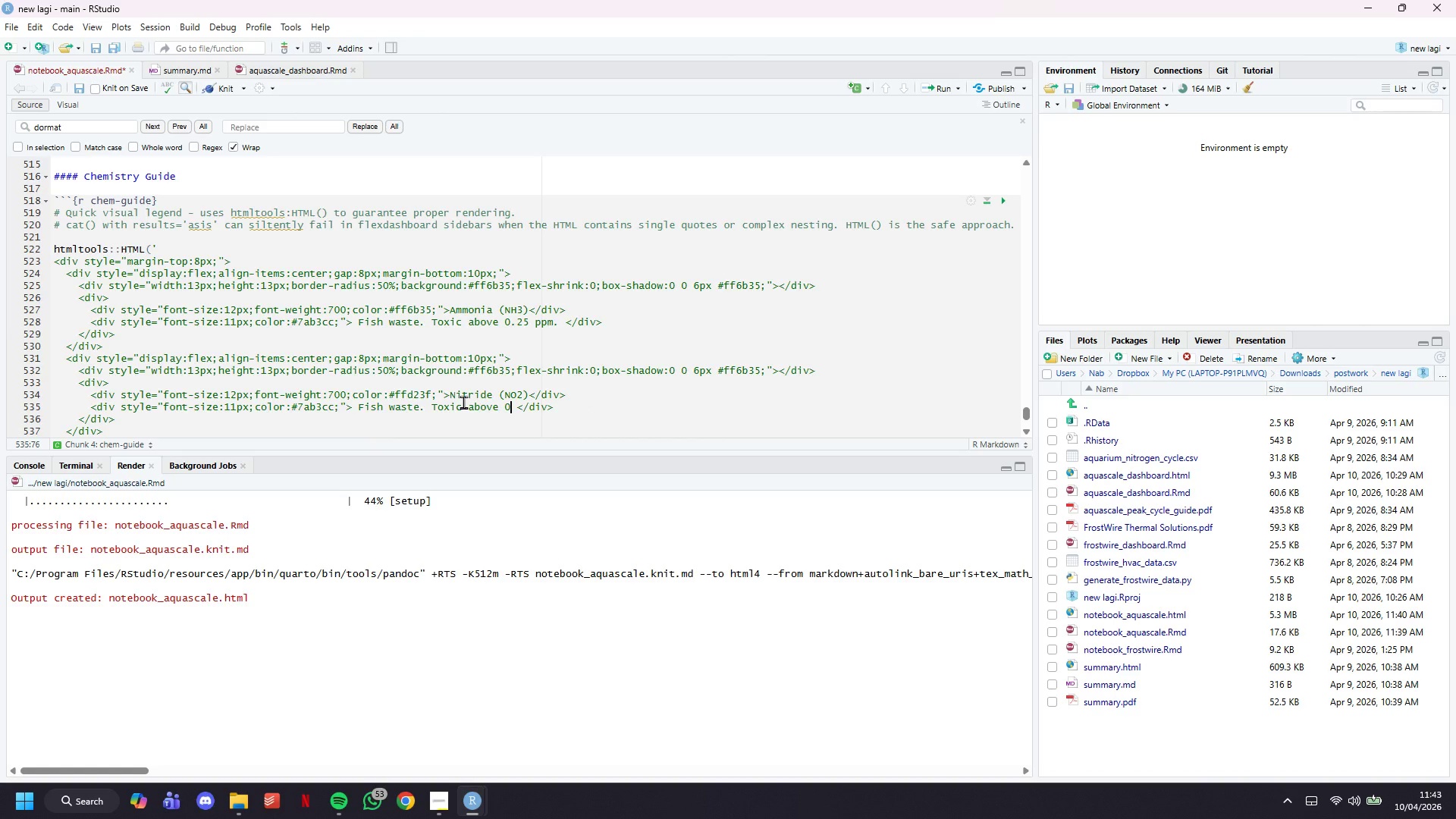 
key(Backspace)
key(Backspace)
key(Backspace)
key(Backspace)
key(Backspace)
key(Backspace)
key(Backspace)
key(Backspace)
key(Backspace)
key(Backspace)
key(Backspace)
key(Backspace)
key(Backspace)
type(Bacteria by-product. More toxic than ammonia.)
 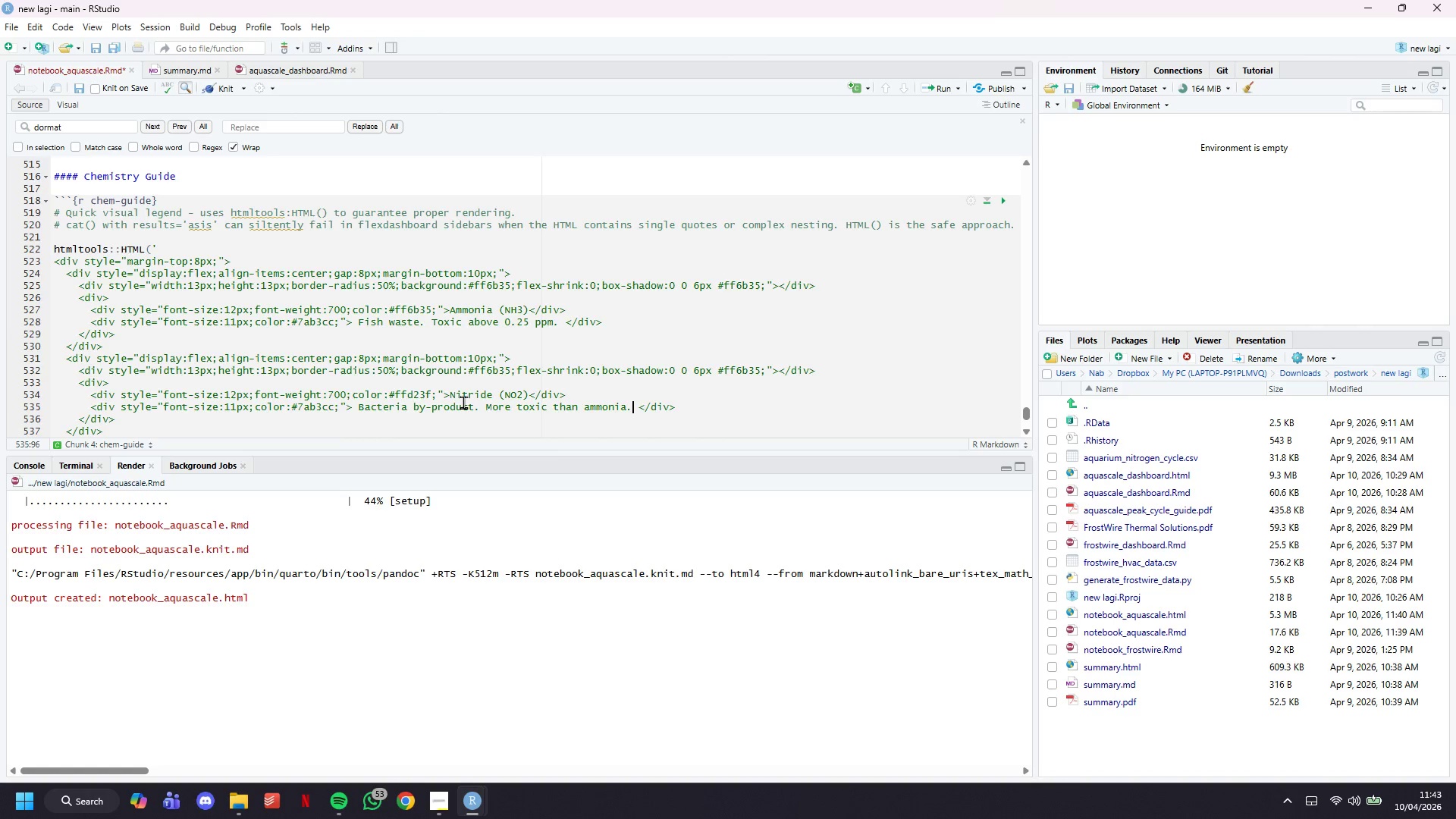 
key(ArrowUp)
 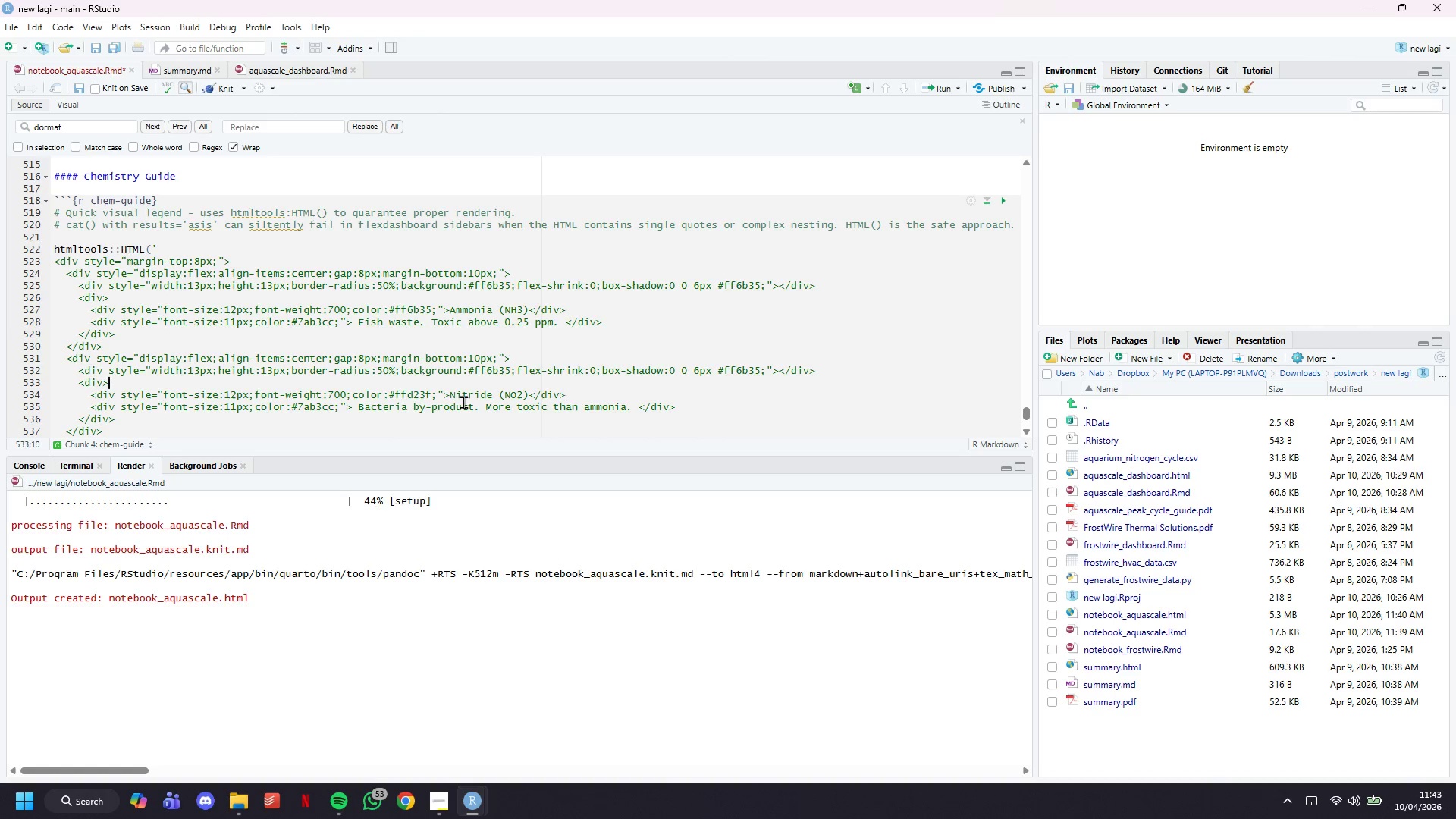 
key(ArrowUp)
 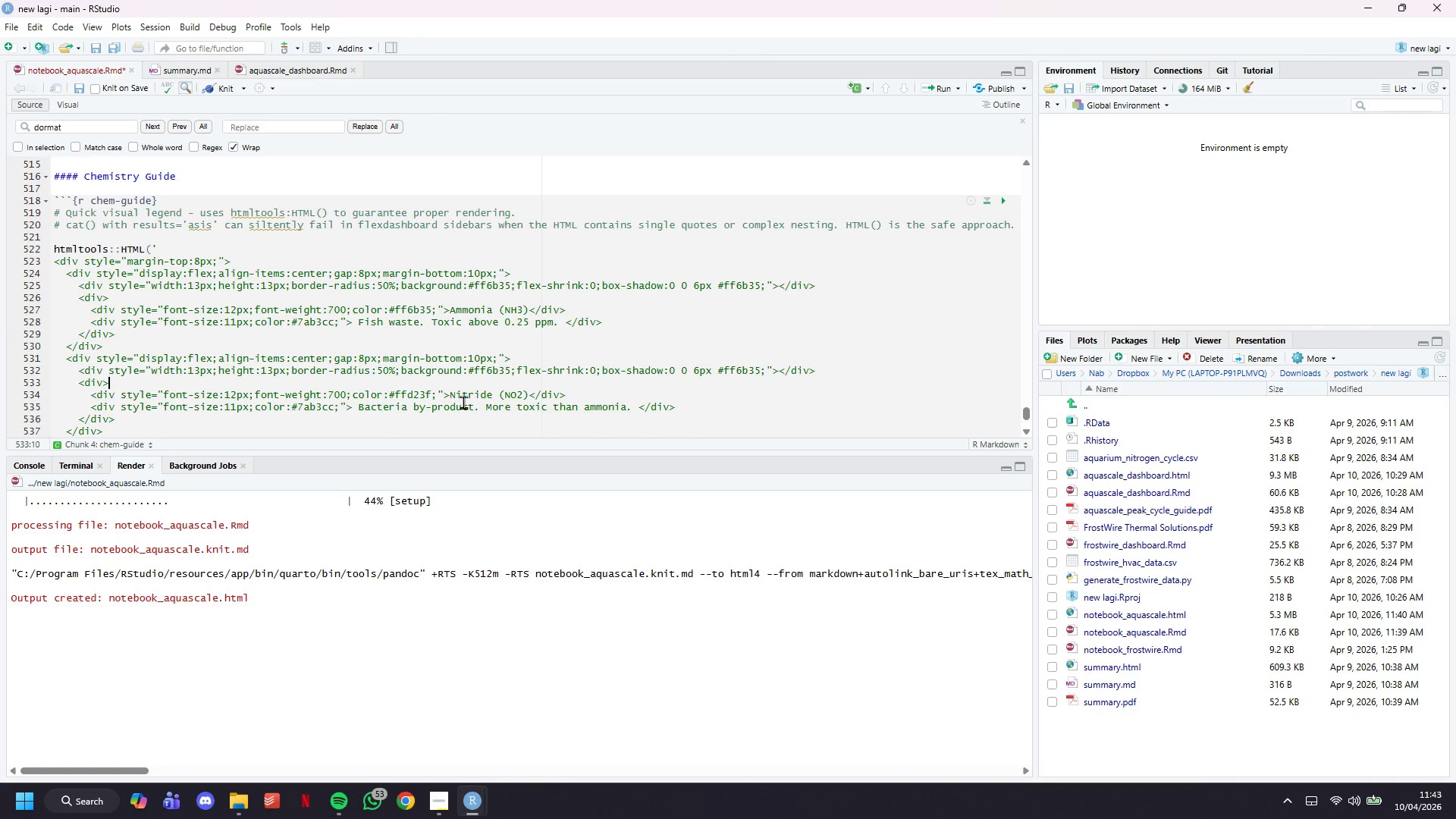 
key(ArrowUp)
 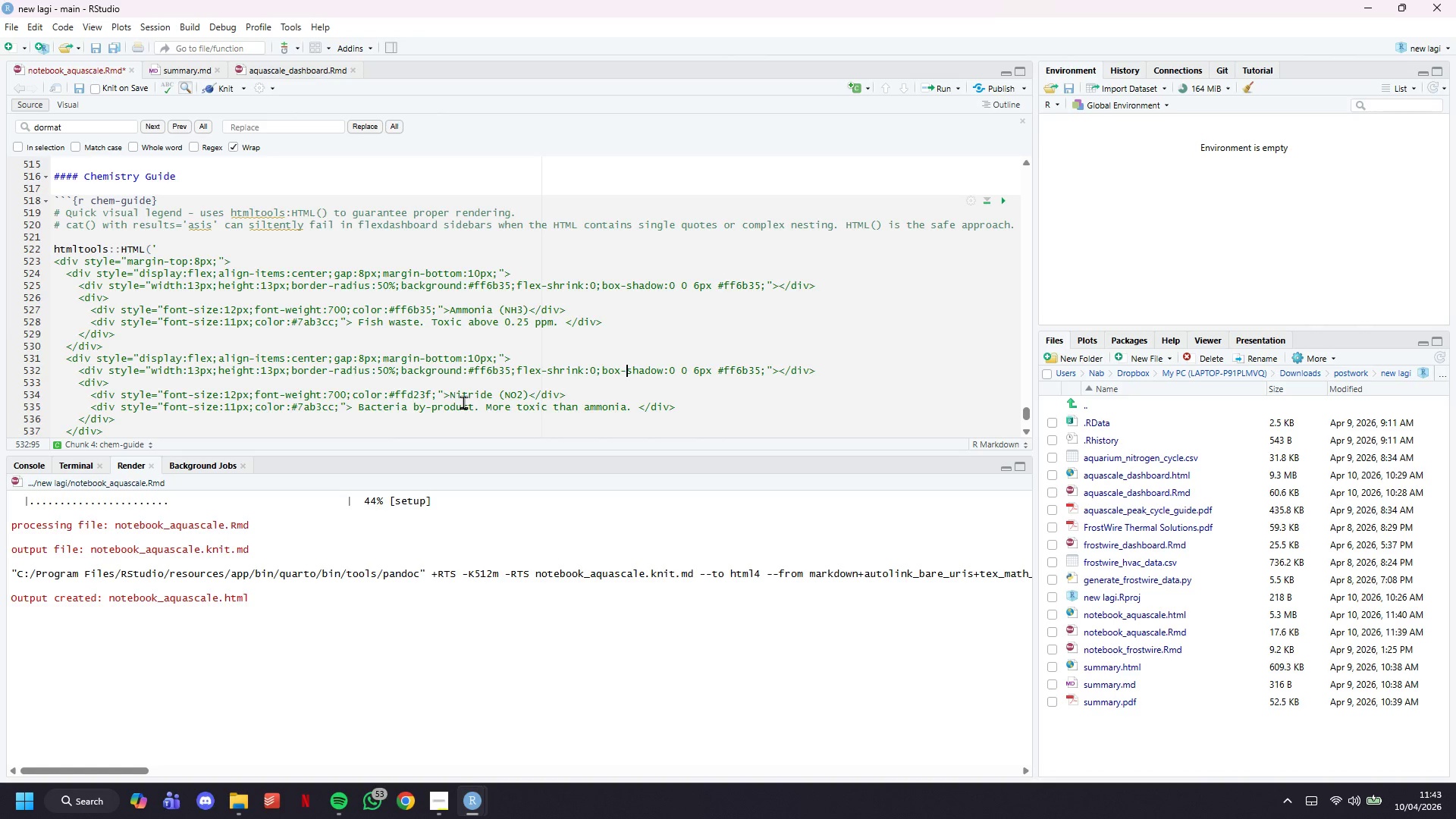 
hold_key(key=ArrowLeft, duration=1.05)
 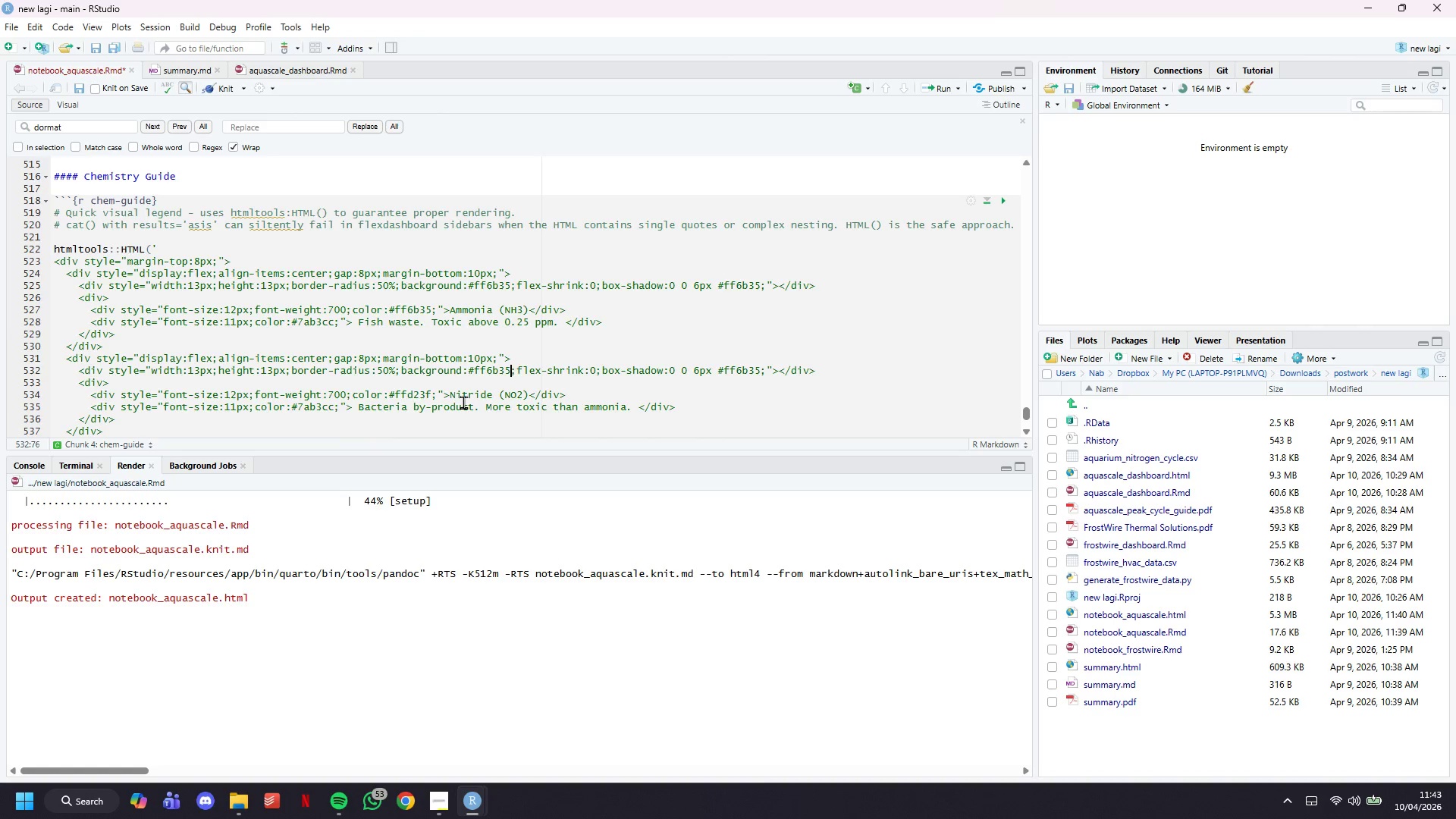 
key(ArrowLeft)
 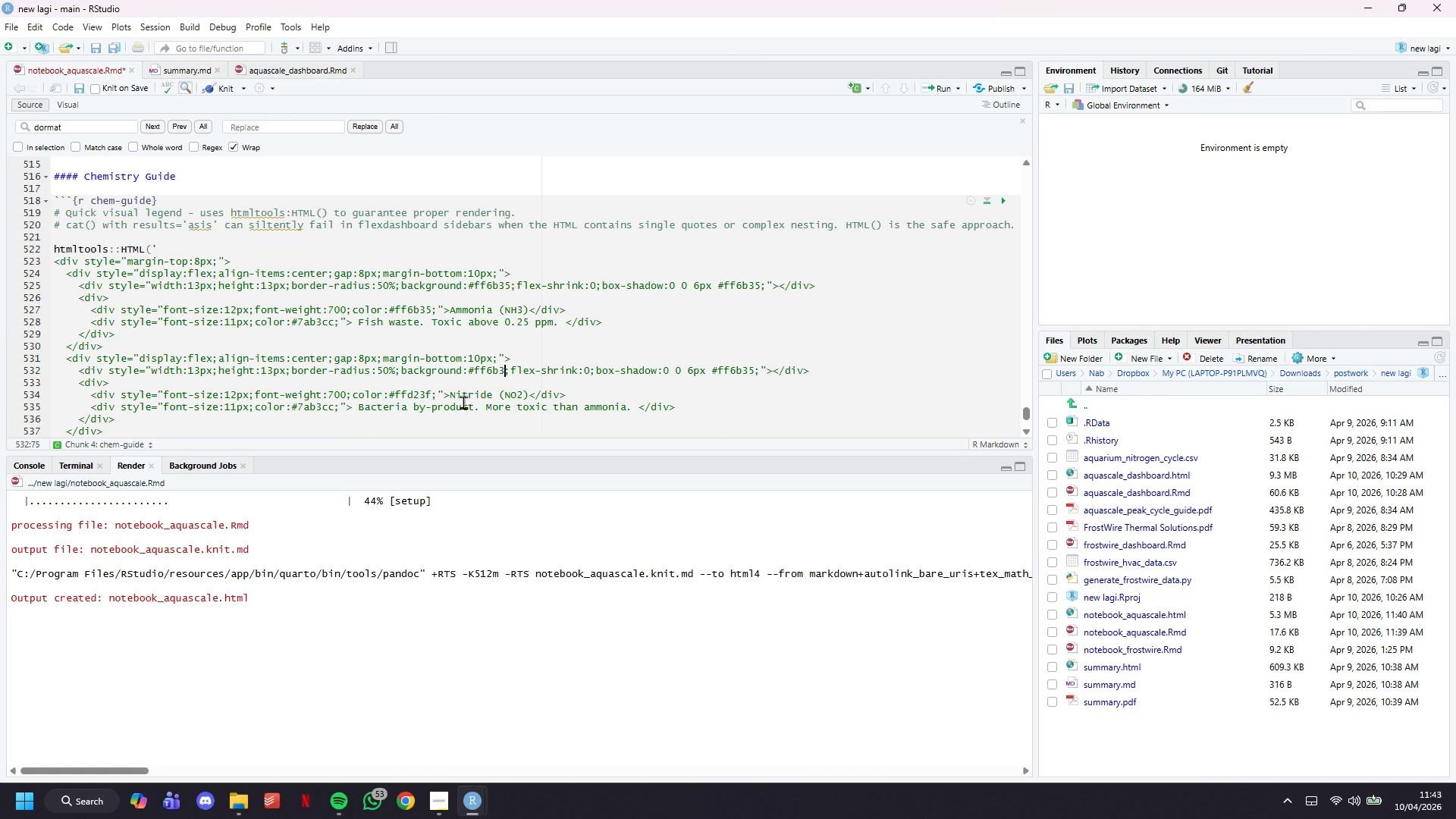 
key(Backspace)
key(Backspace)
key(Backspace)
key(Backspace)
type(d23f)
 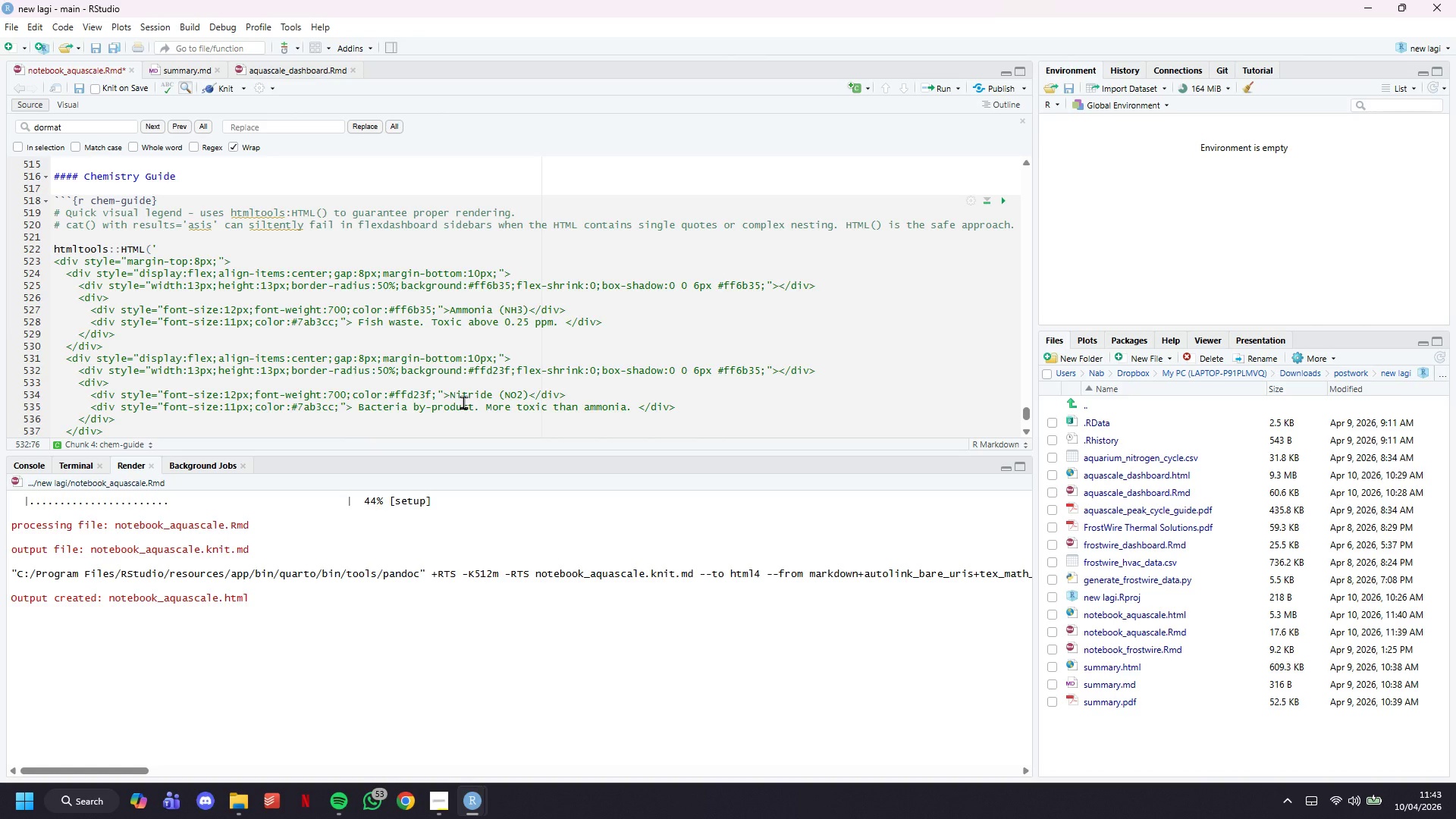 
key(Control+S)
 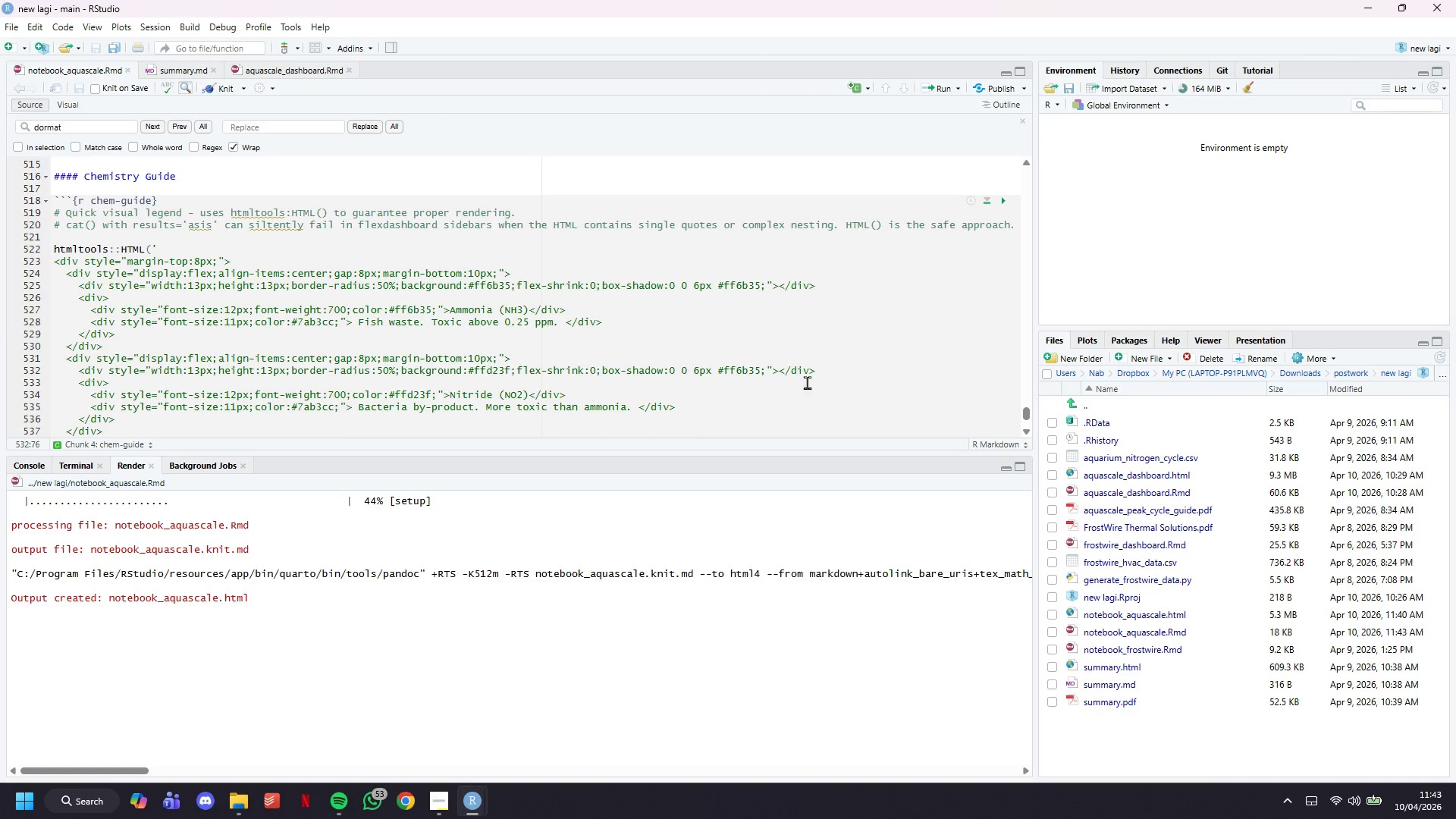 
left_click([758, 369])
 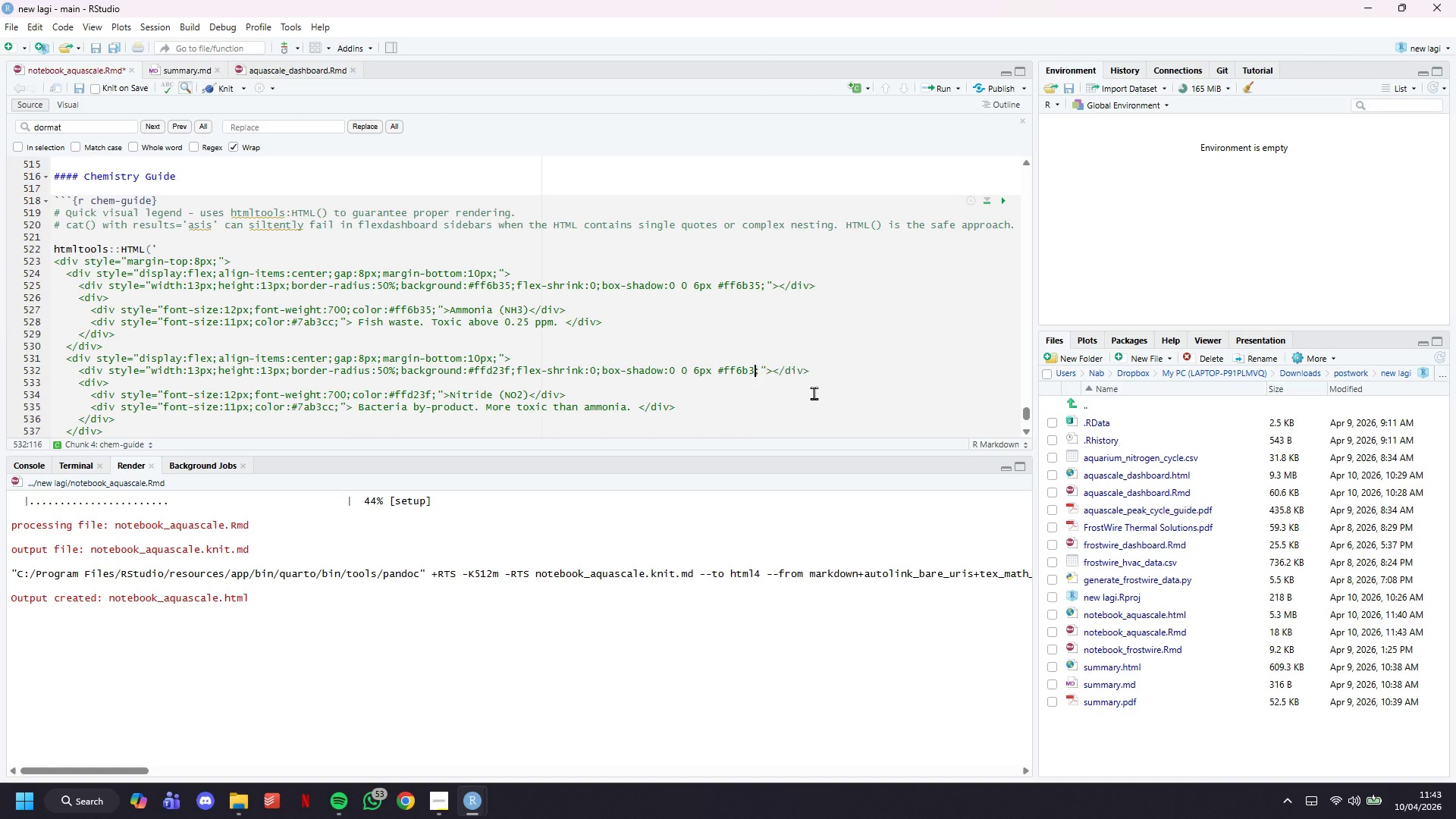 
key(Backspace)
key(Backspace)
key(Backspace)
key(Backspace)
type(d23f)
 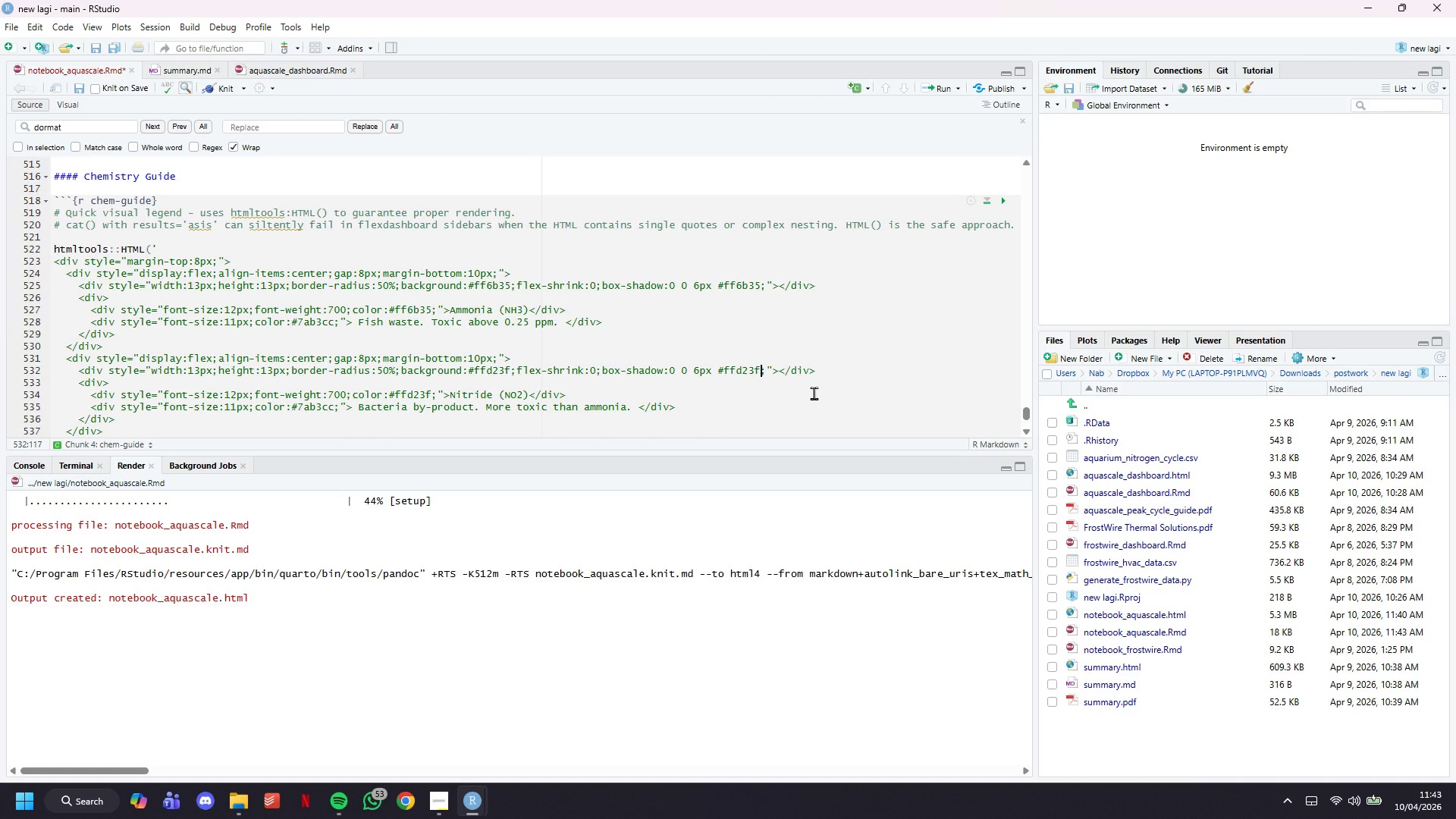 
key(Control+S)
 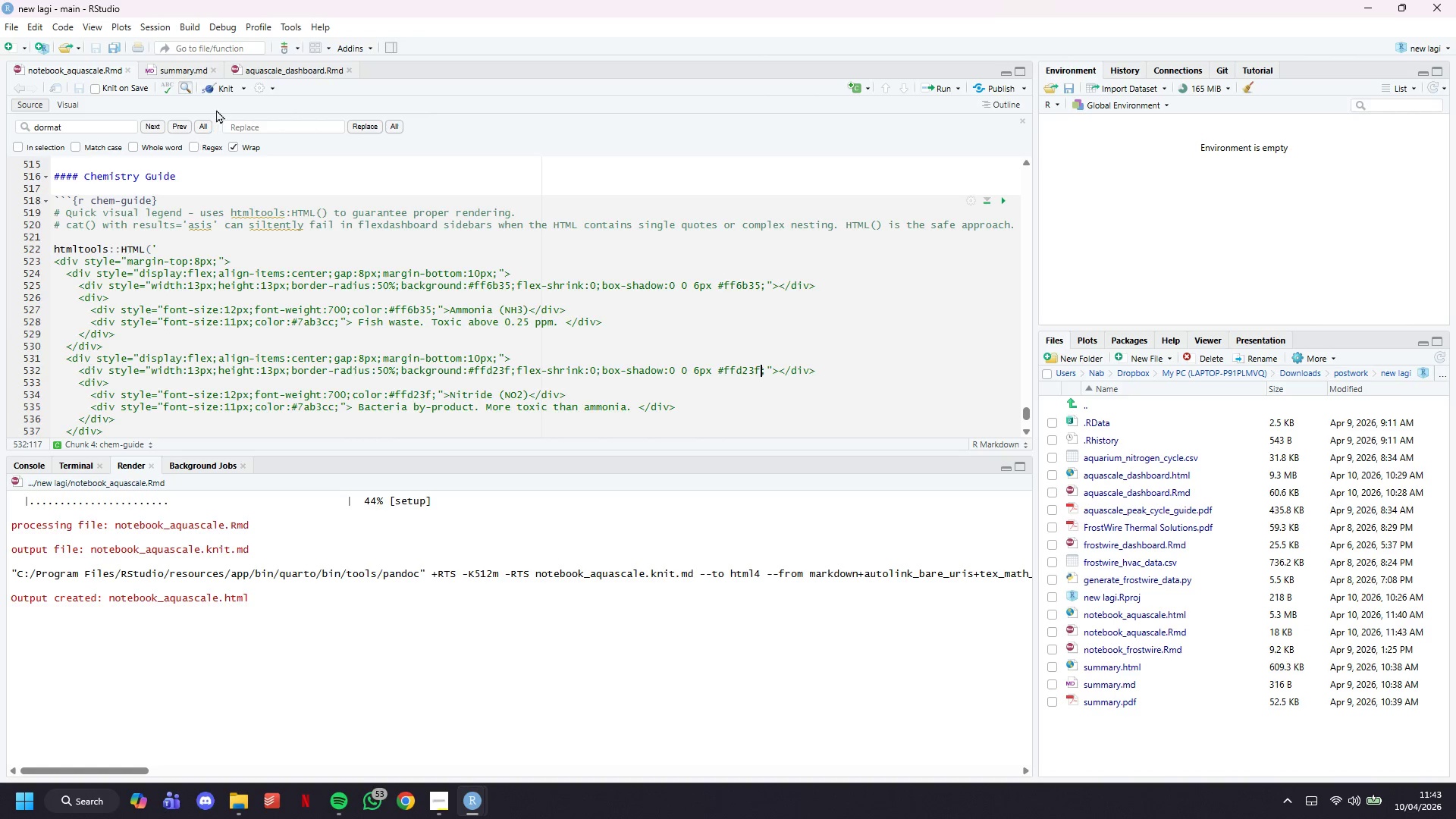 
left_click([217, 83])
 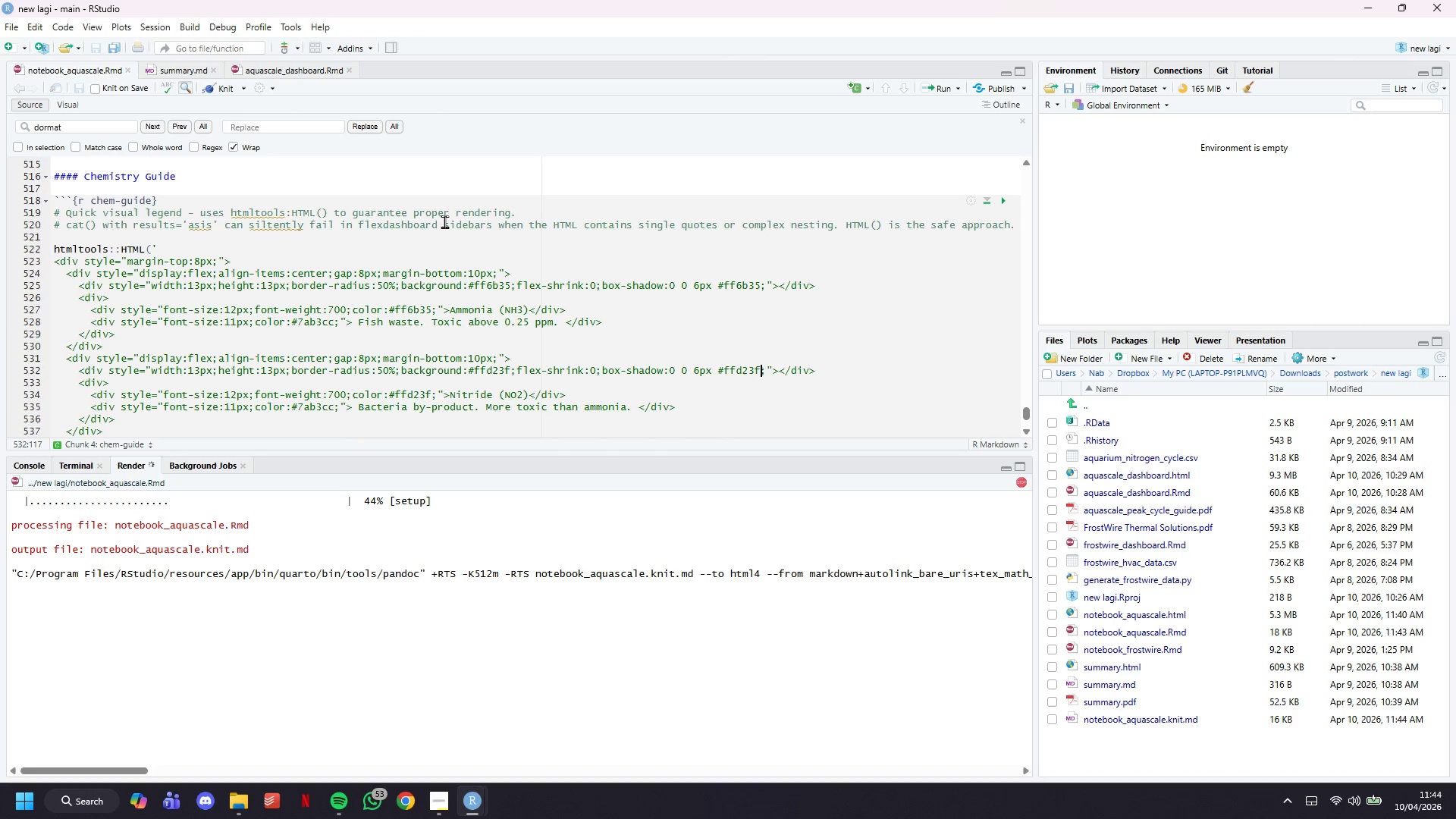 
wait(13.09)
 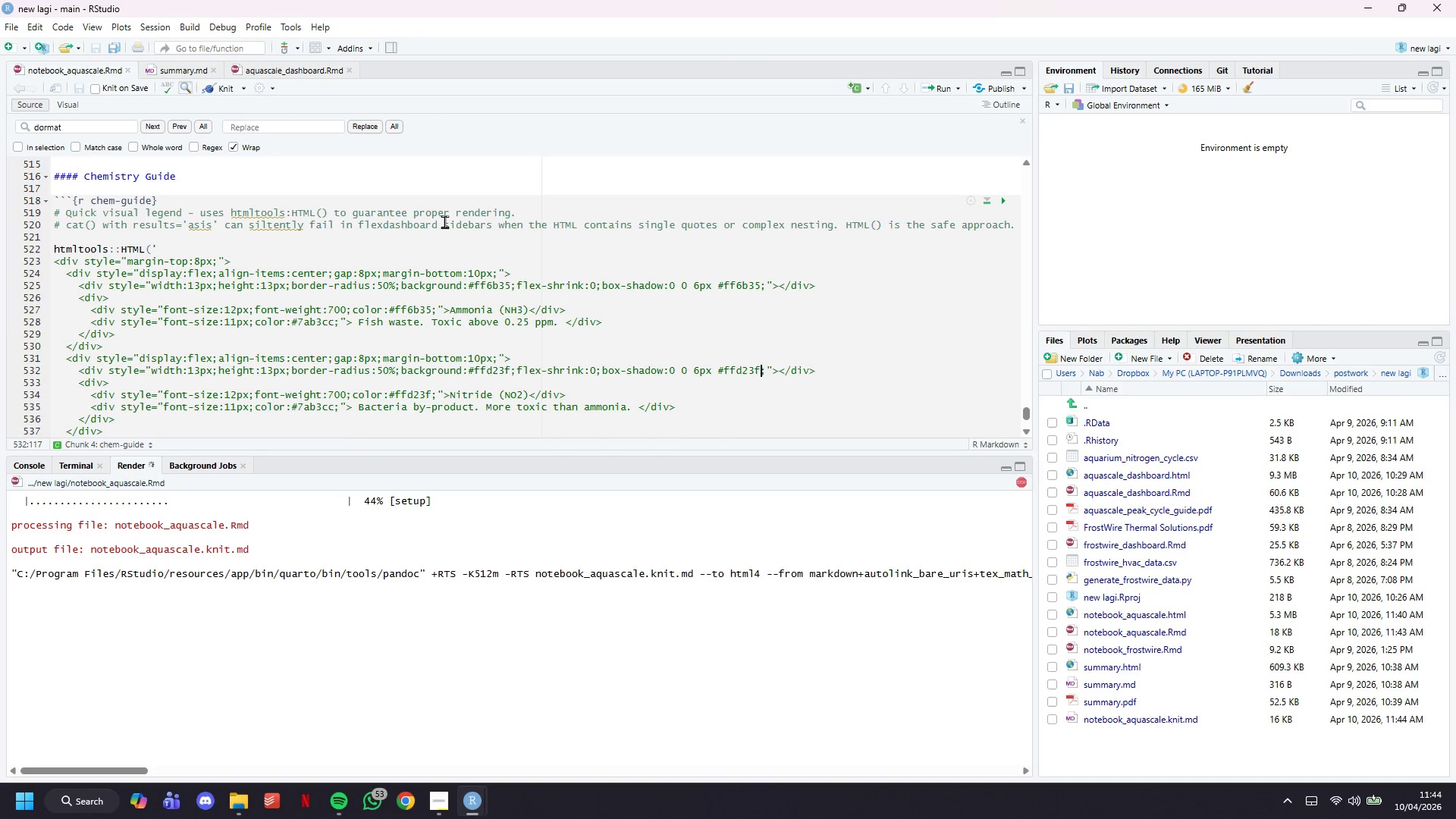 
double_click([363, 265])
 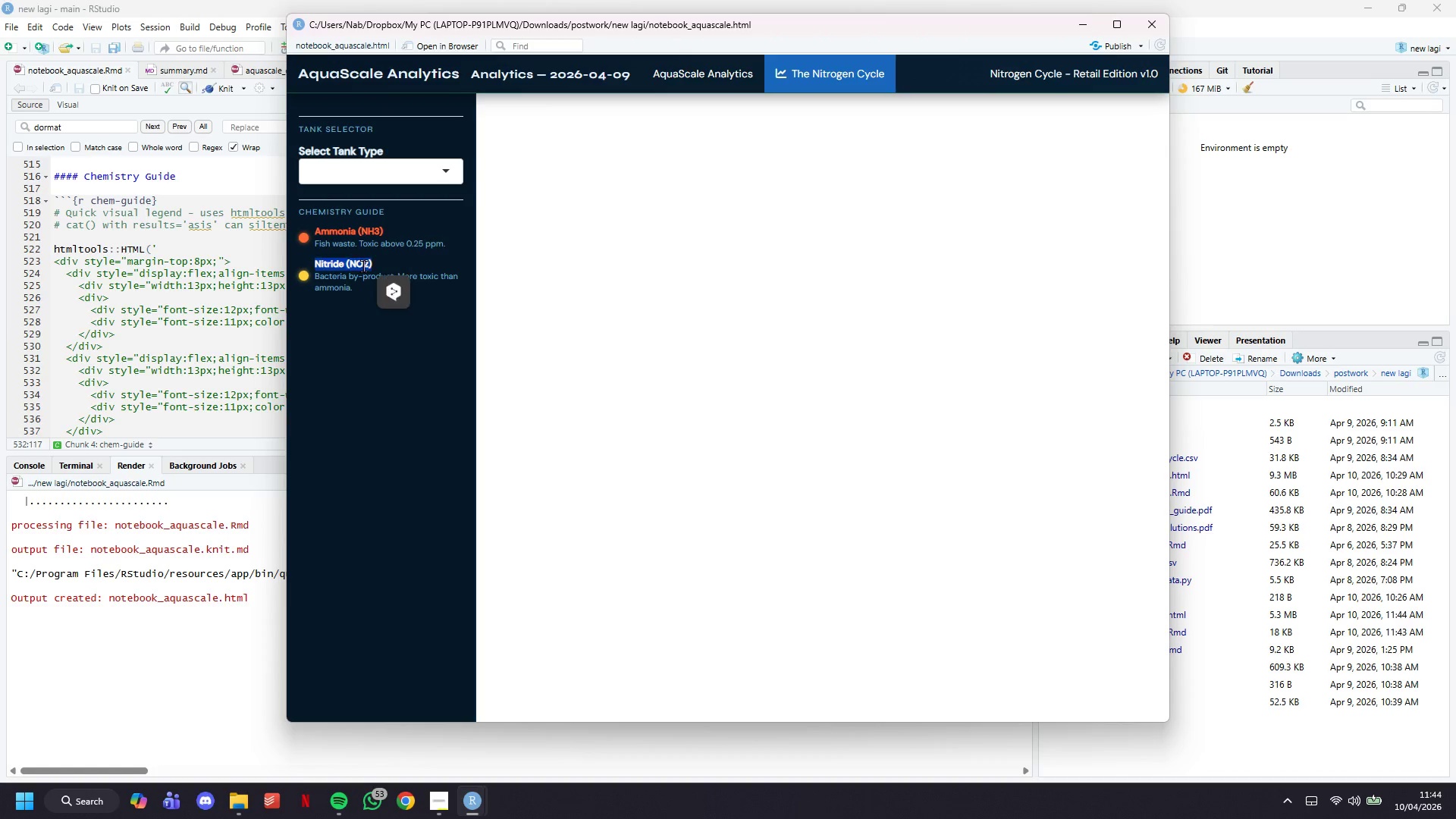 
triple_click([363, 265])
 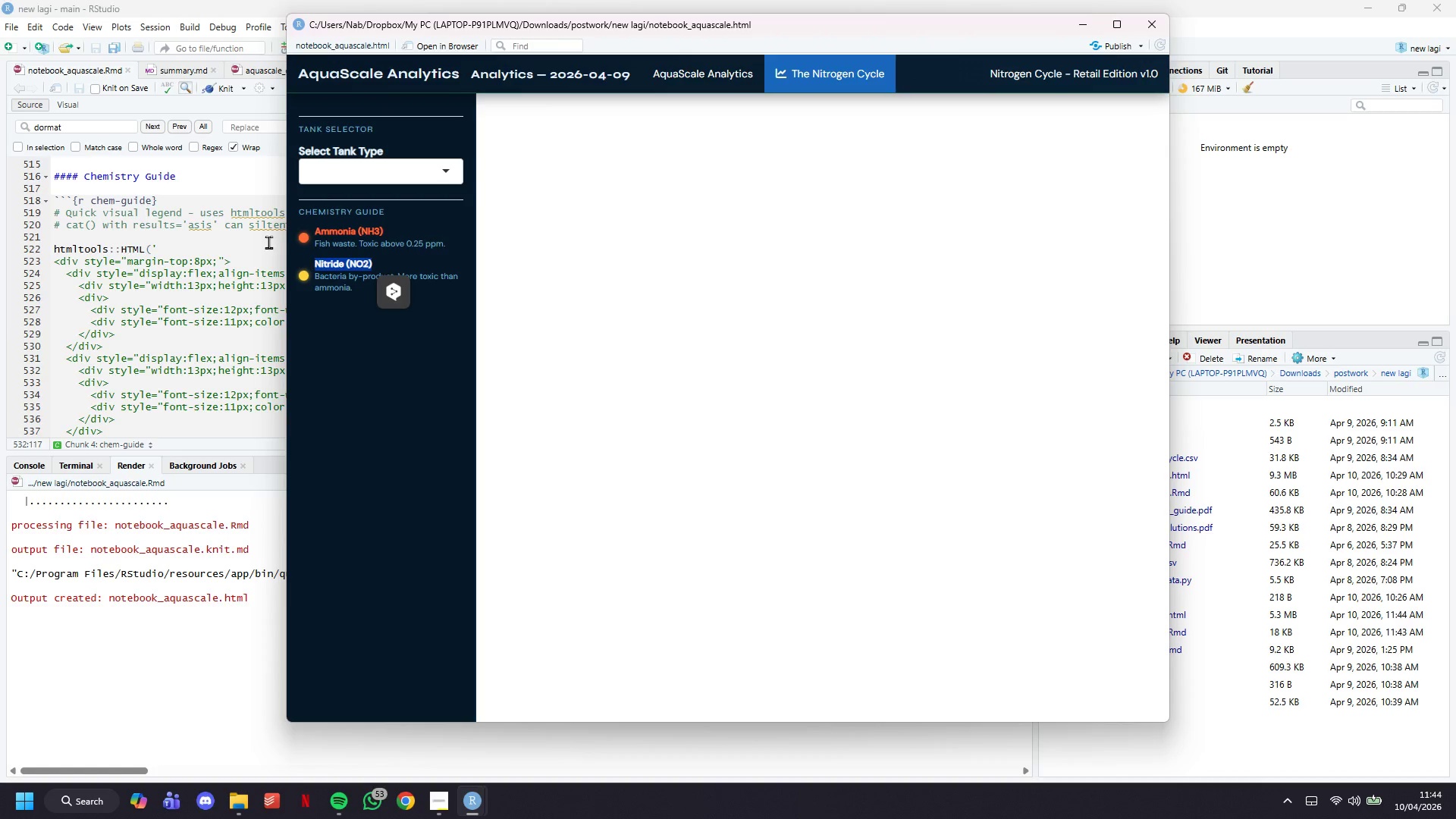 
left_click([264, 240])
 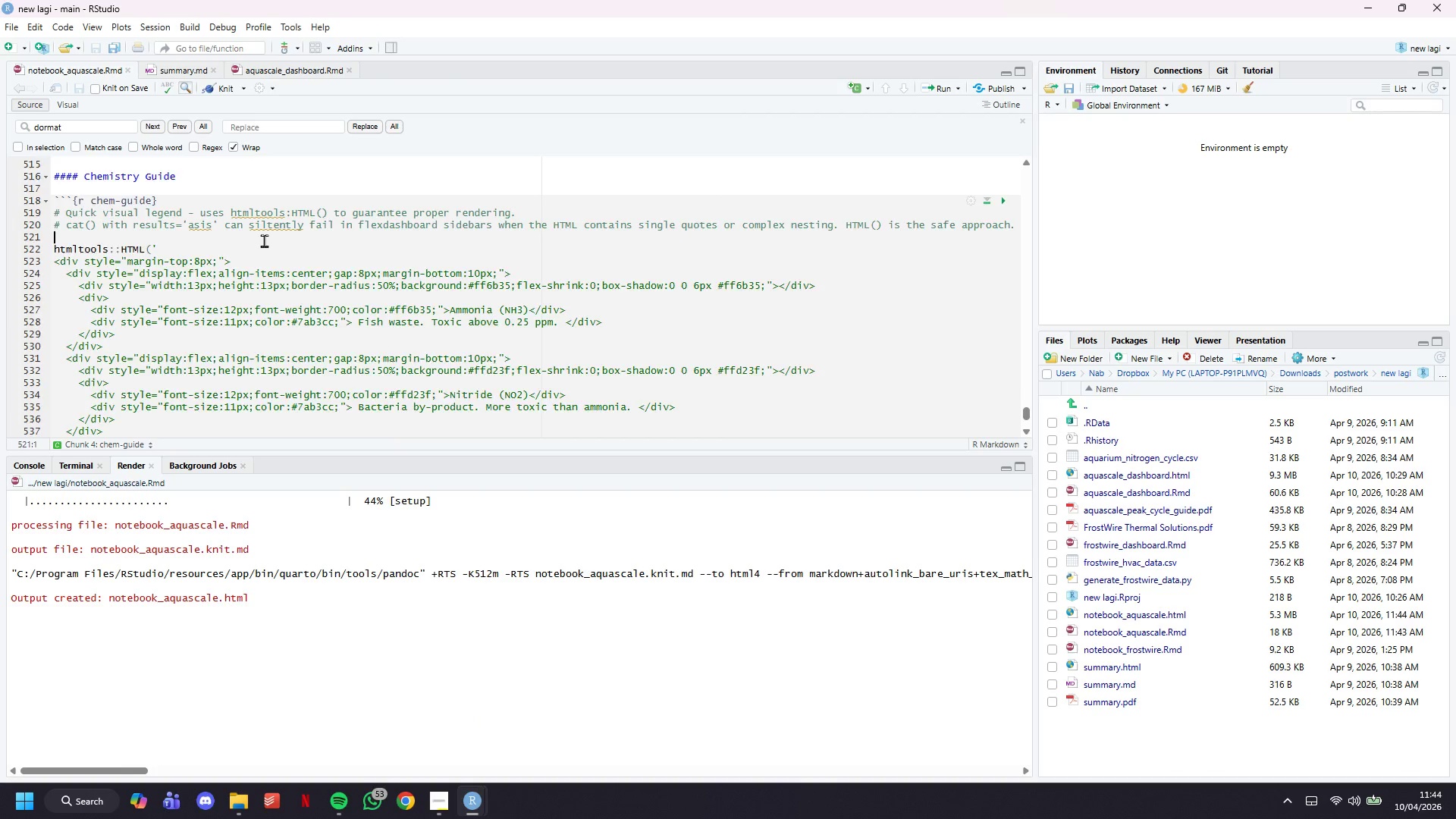 
scroll: coordinate [265, 240], scroll_direction: down, amount: 5.0
 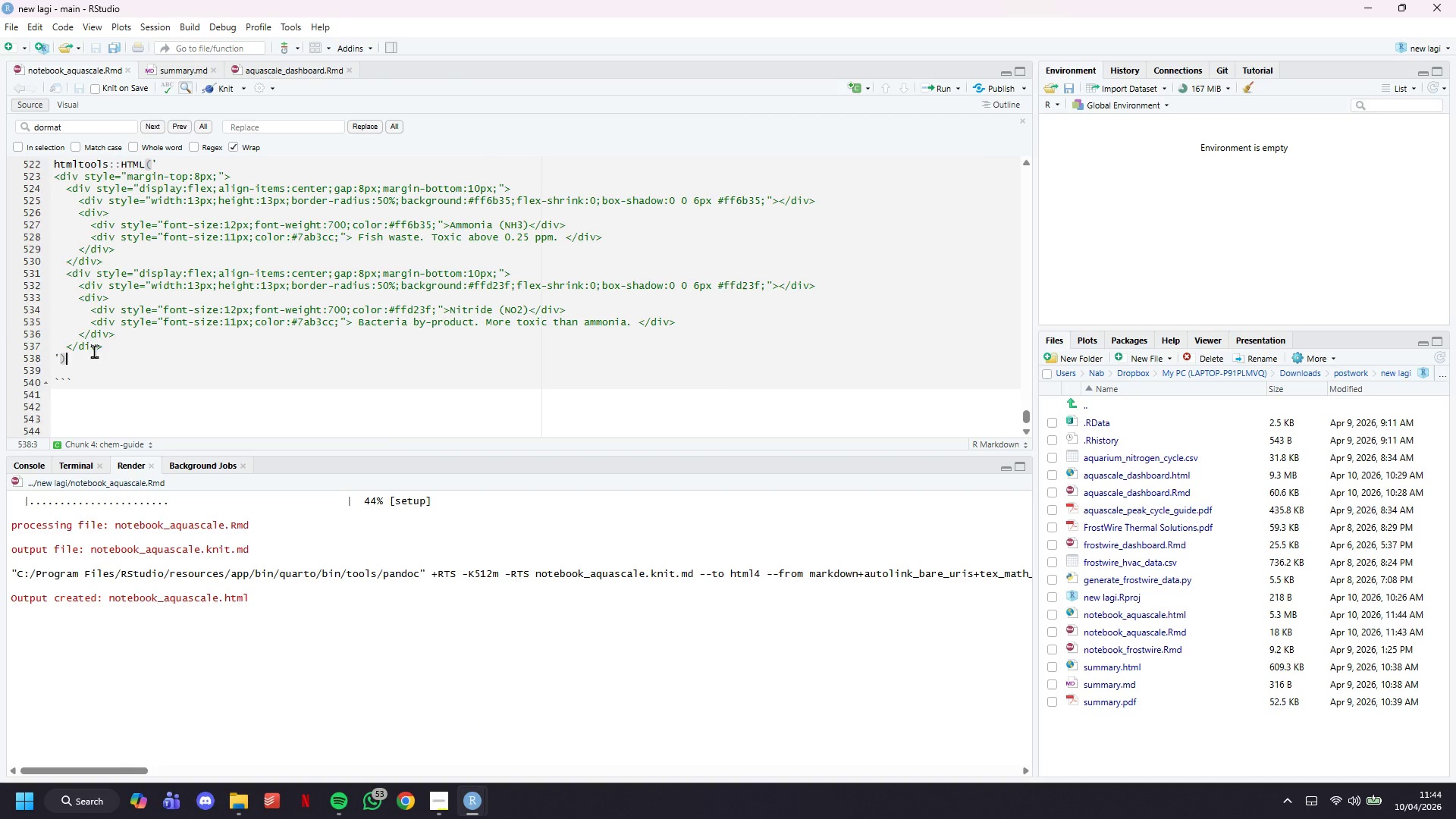 
double_click([86, 348])
 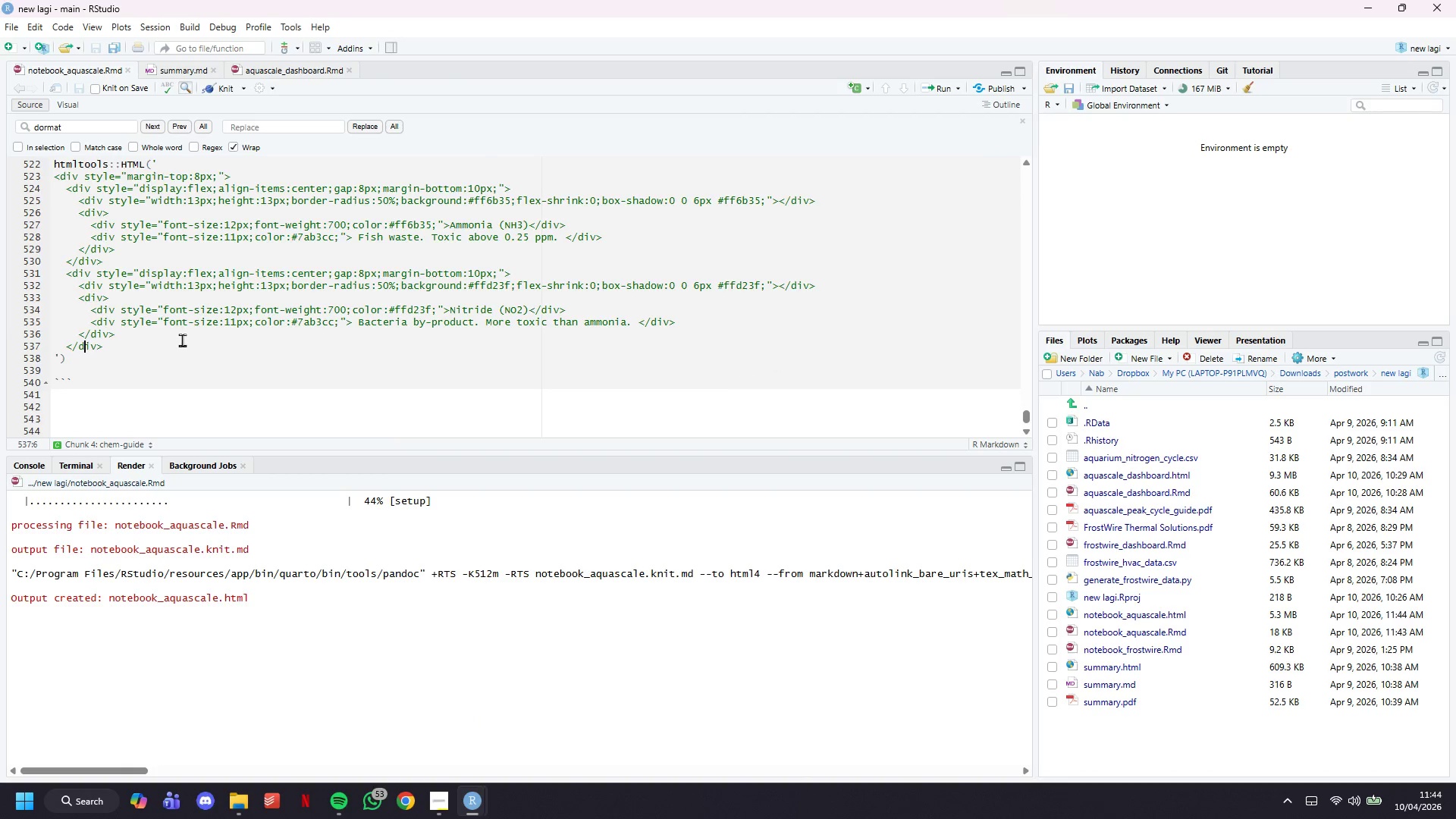 
left_click([187, 350])
 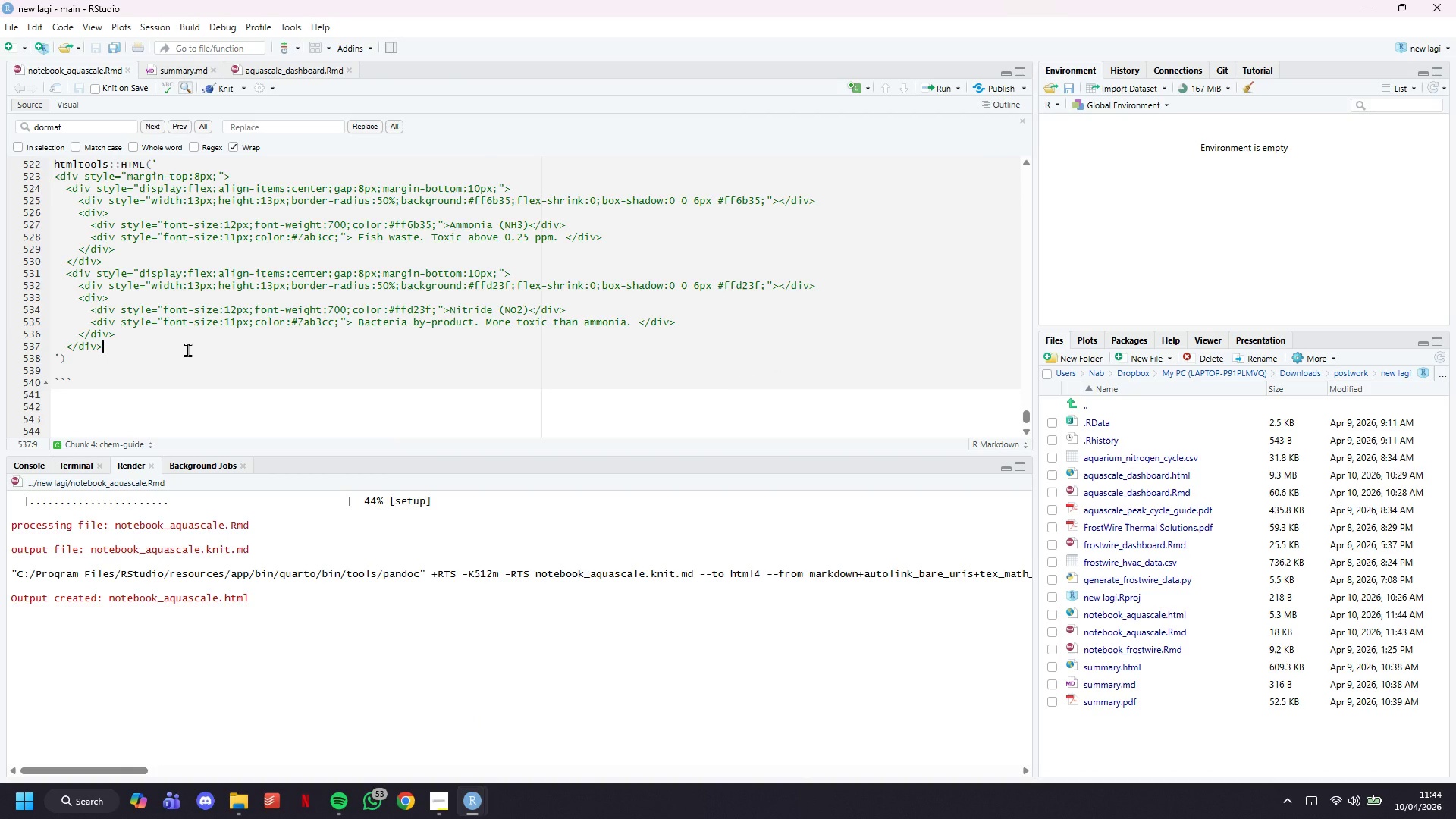 
key(ArrowUp)
 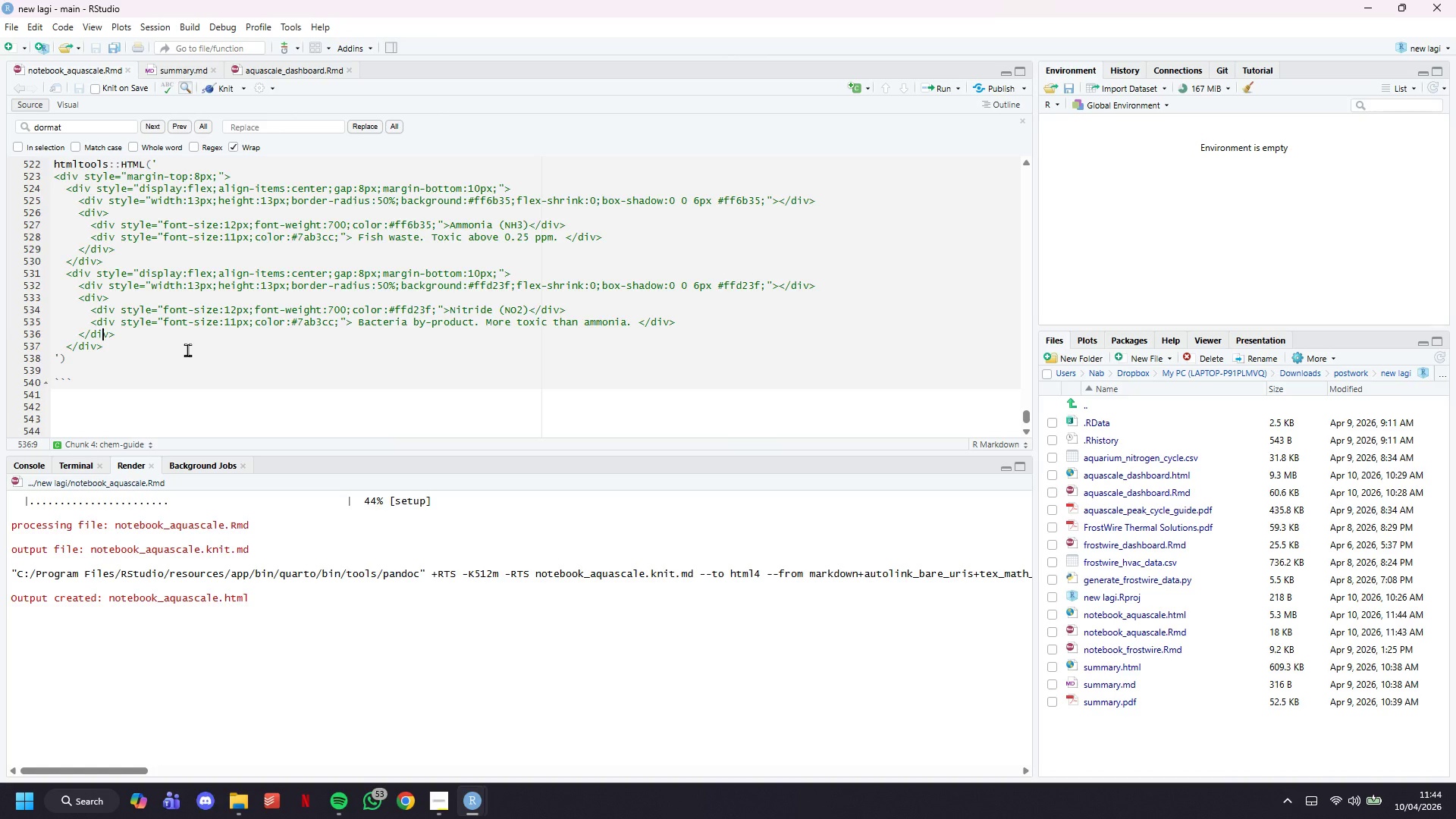 
scroll: coordinate [200, 353], scroll_direction: up, amount: 3.0
 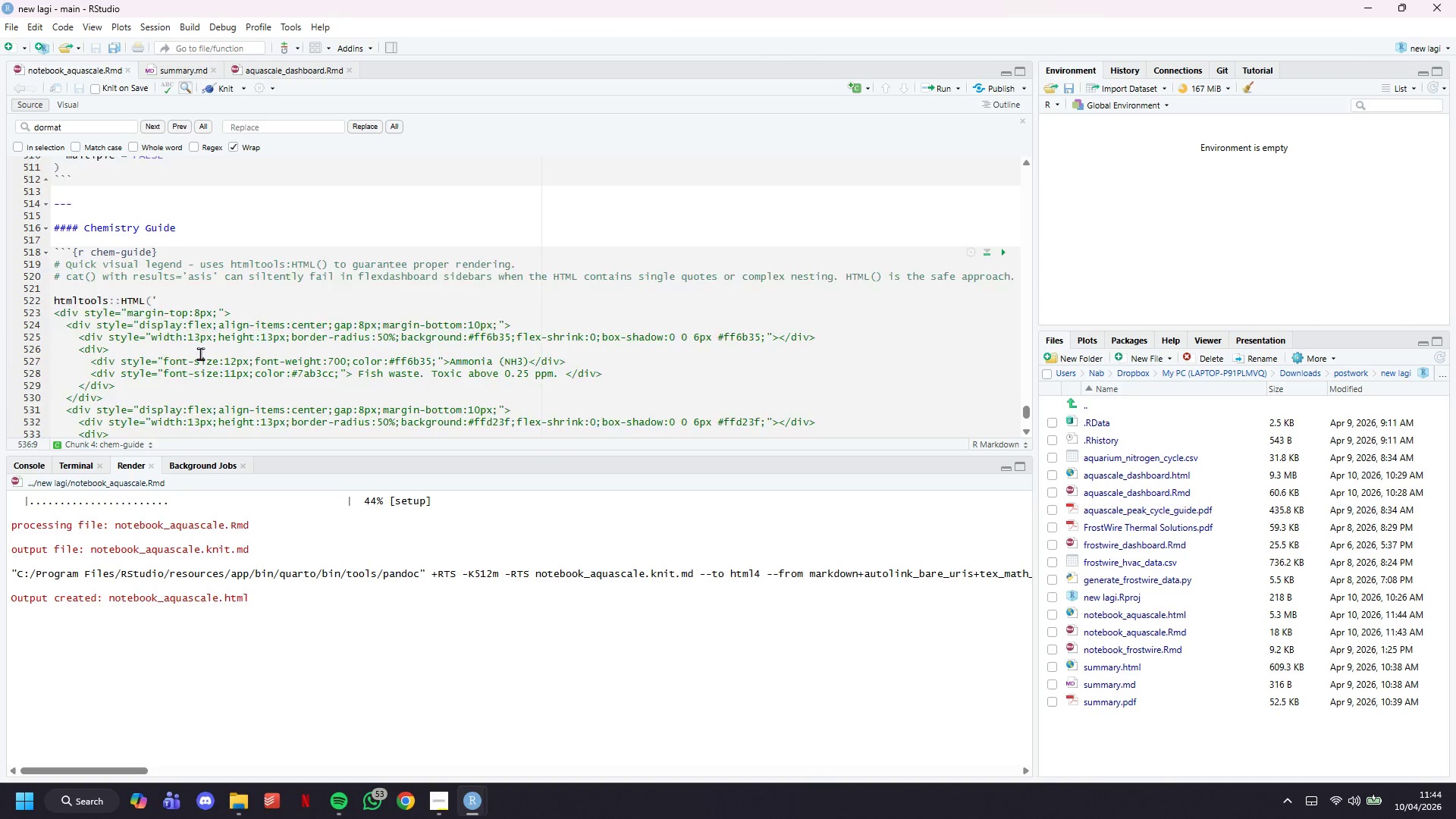 
scroll: coordinate [200, 353], scroll_direction: down, amount: 2.0
 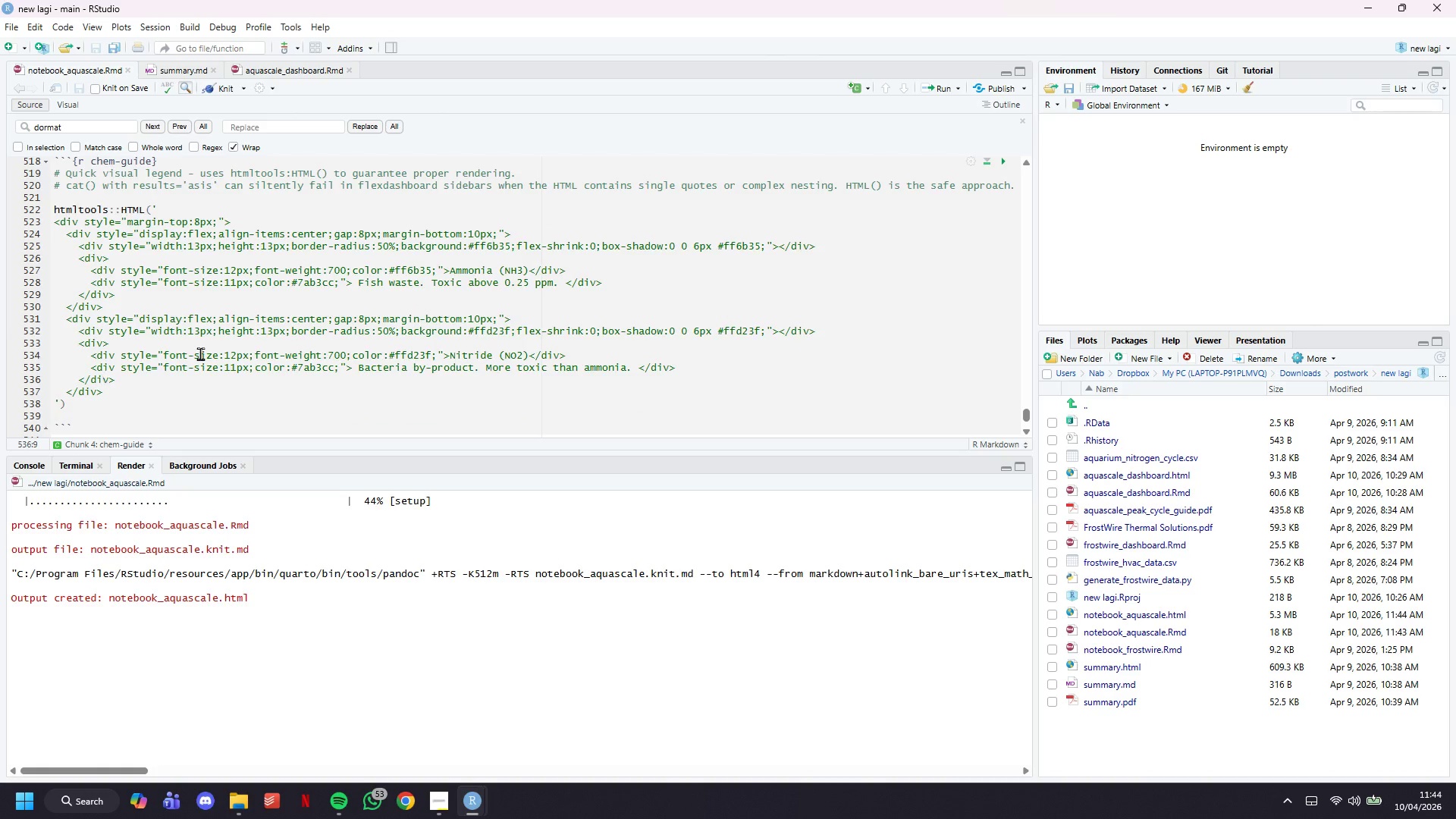 
scroll: coordinate [200, 353], scroll_direction: up, amount: 1.0
 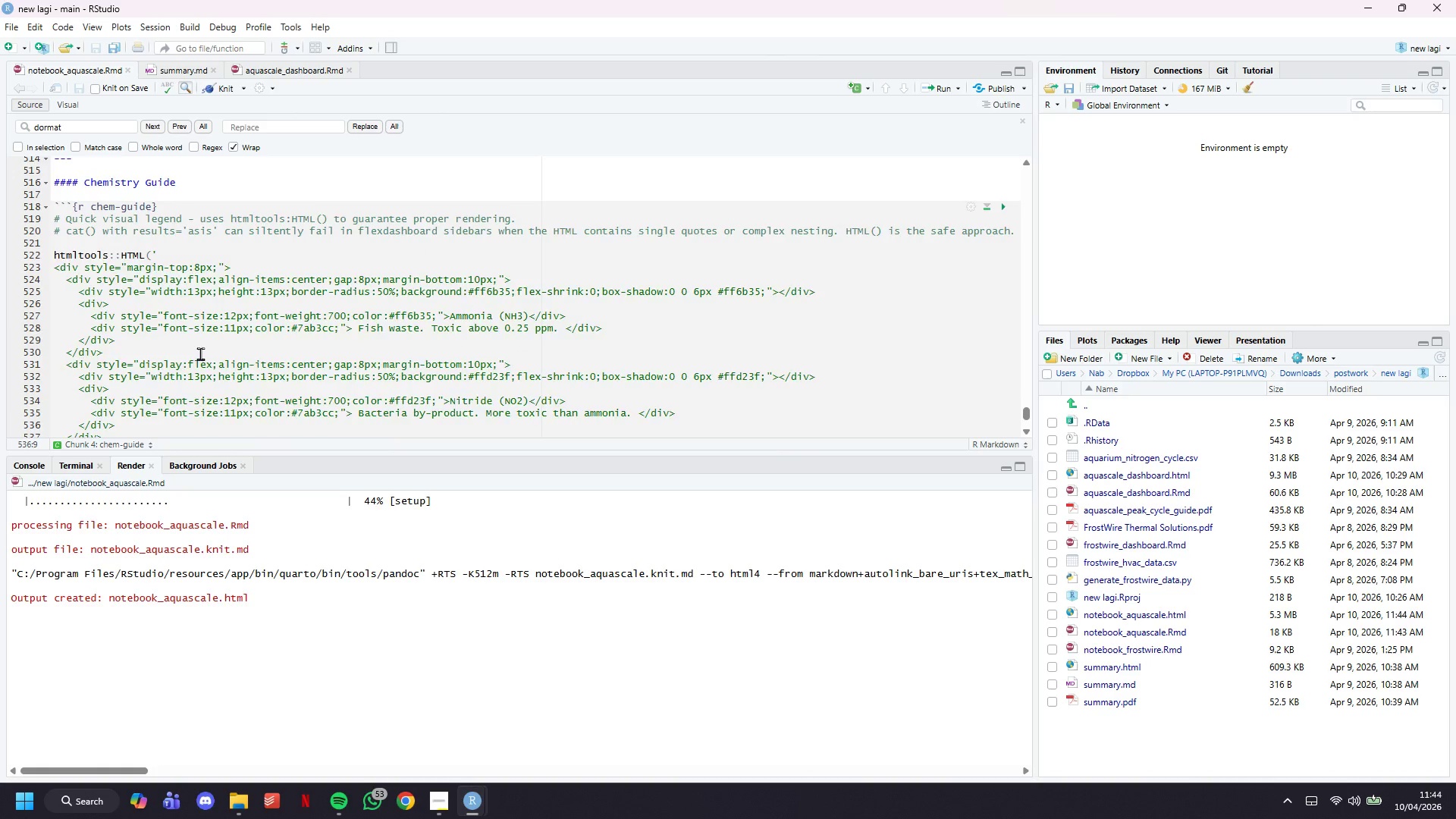 
scroll: coordinate [200, 353], scroll_direction: down, amount: 1.0
 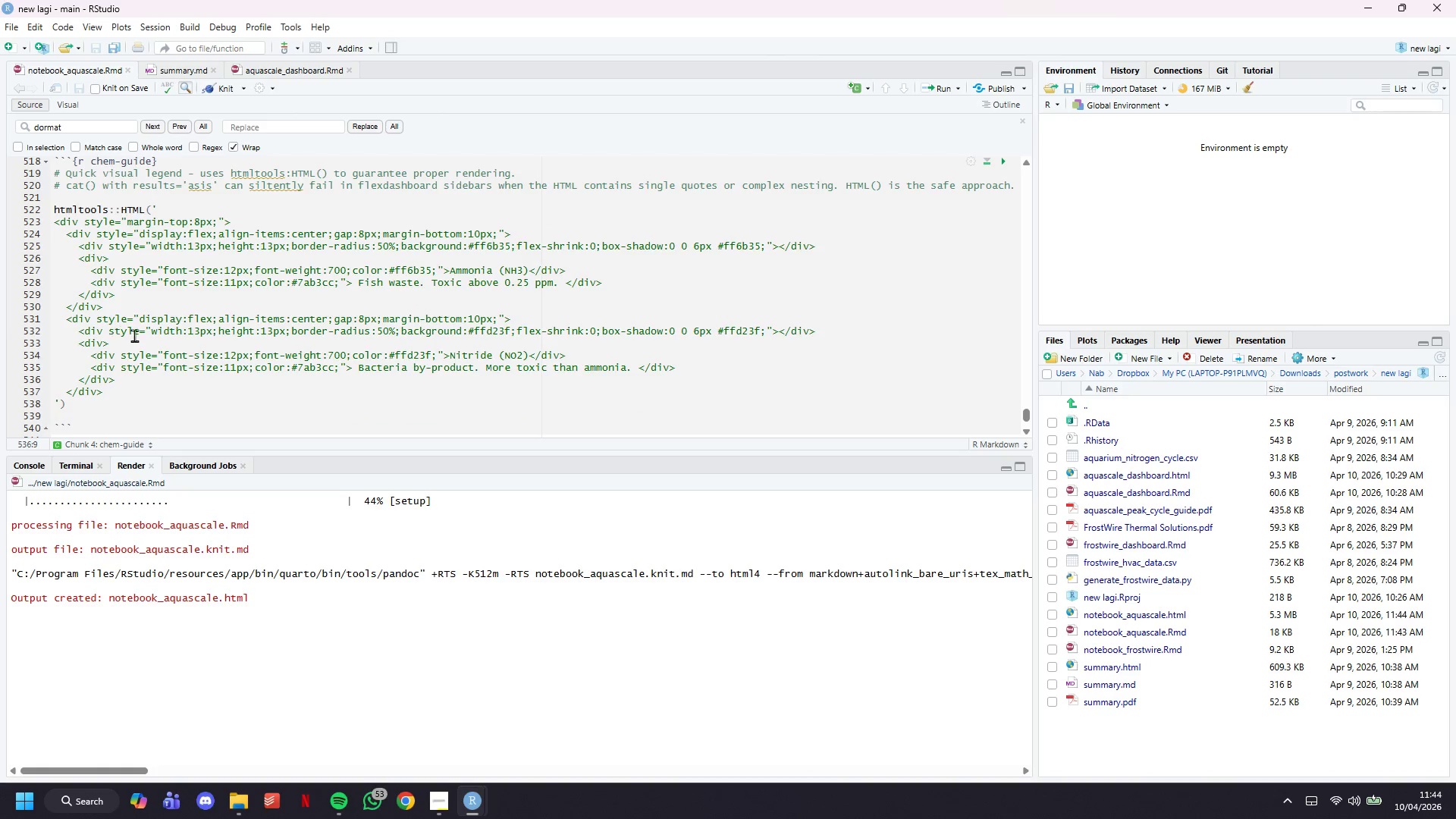 
left_click([174, 388])
 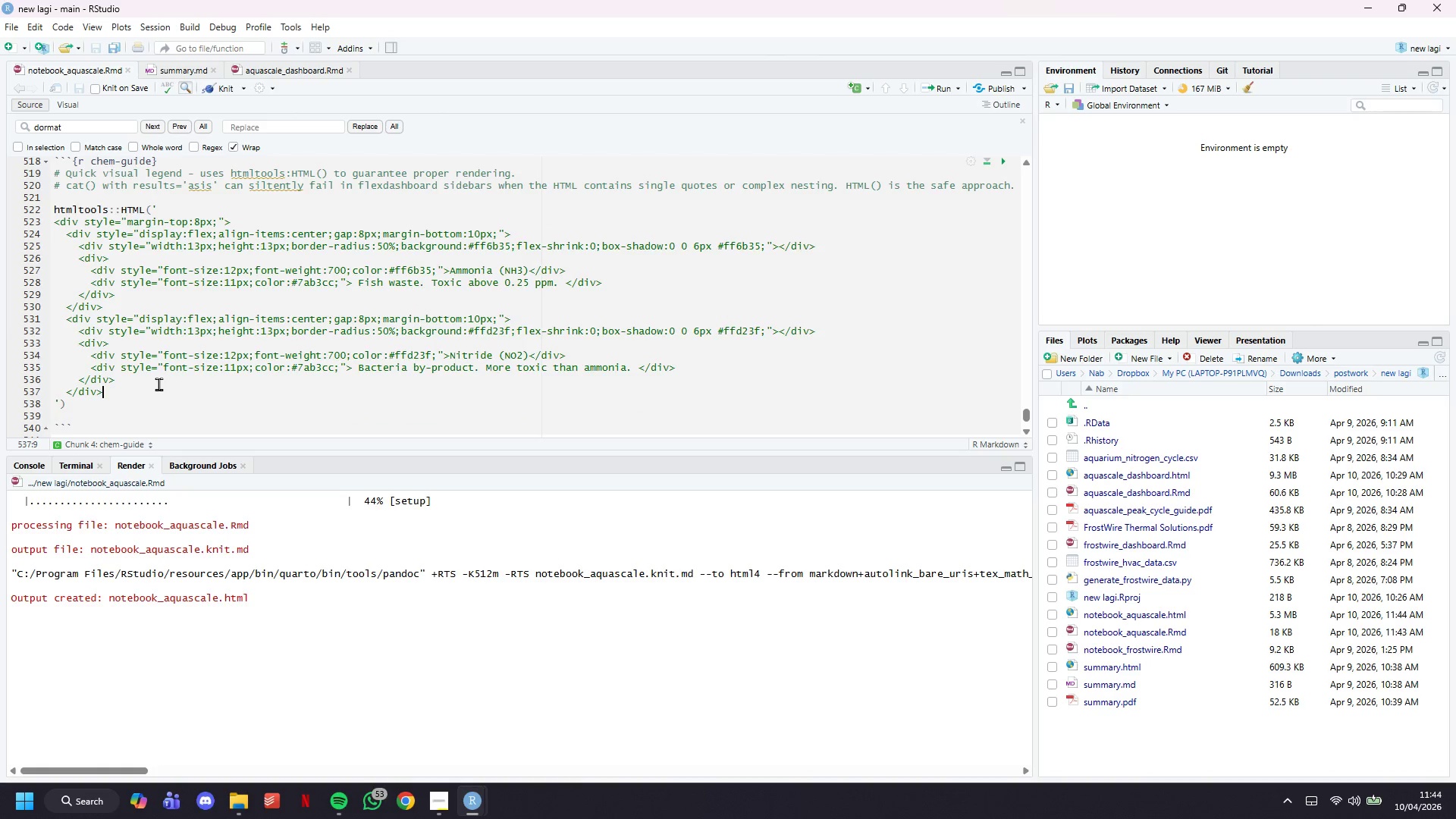 
left_click([156, 383])
 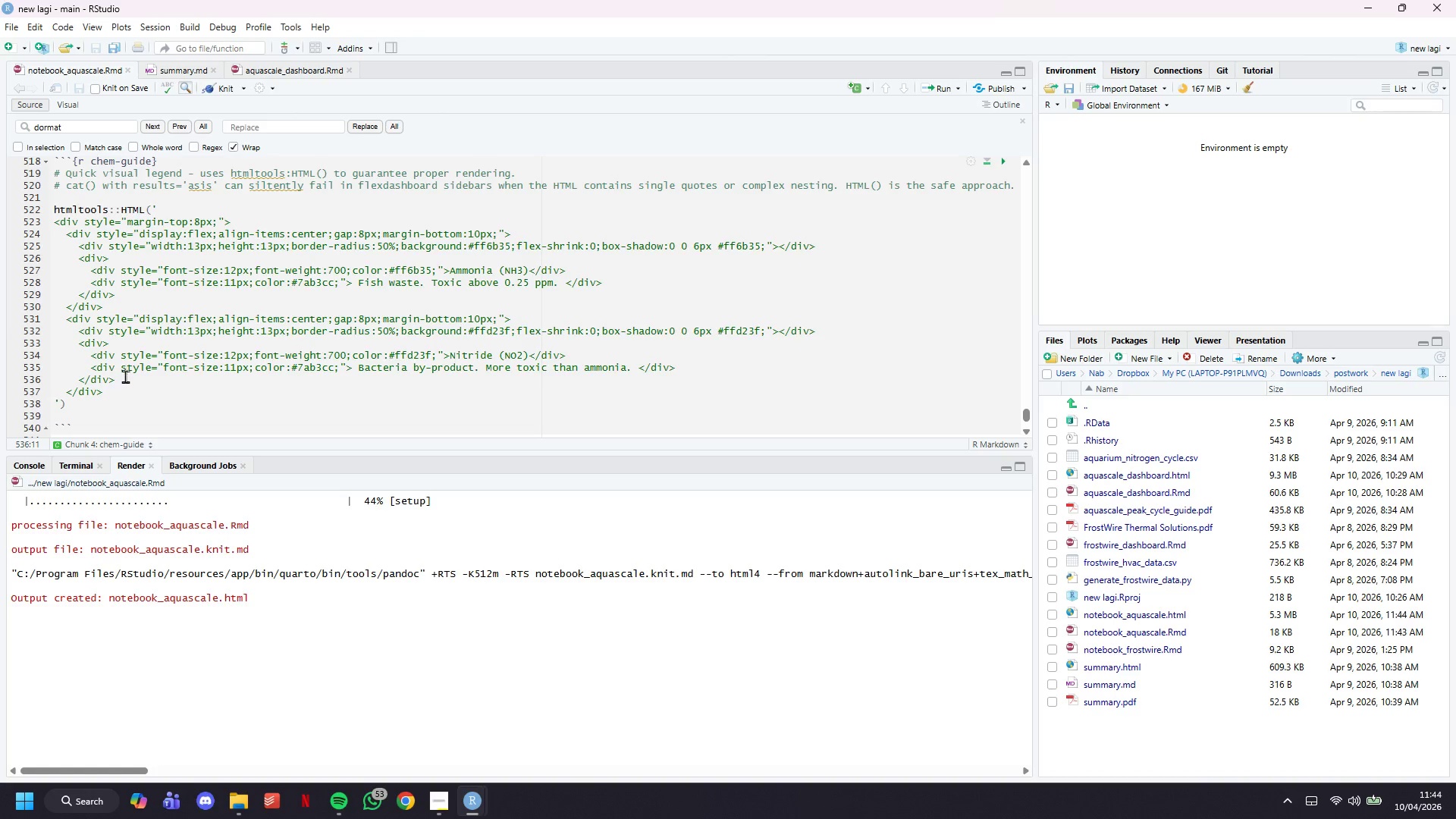 
left_click([130, 388])
 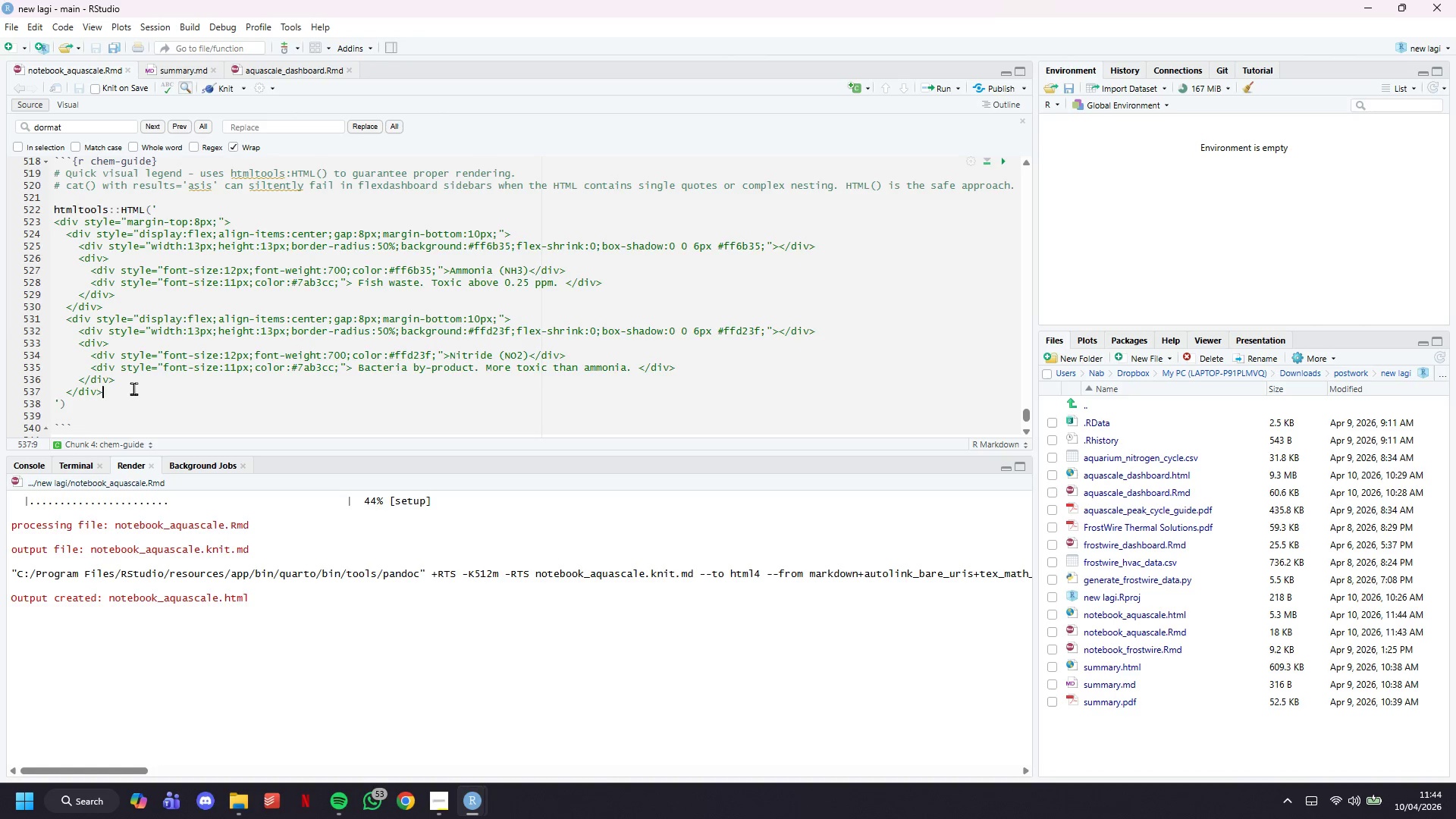 
key(Enter)
 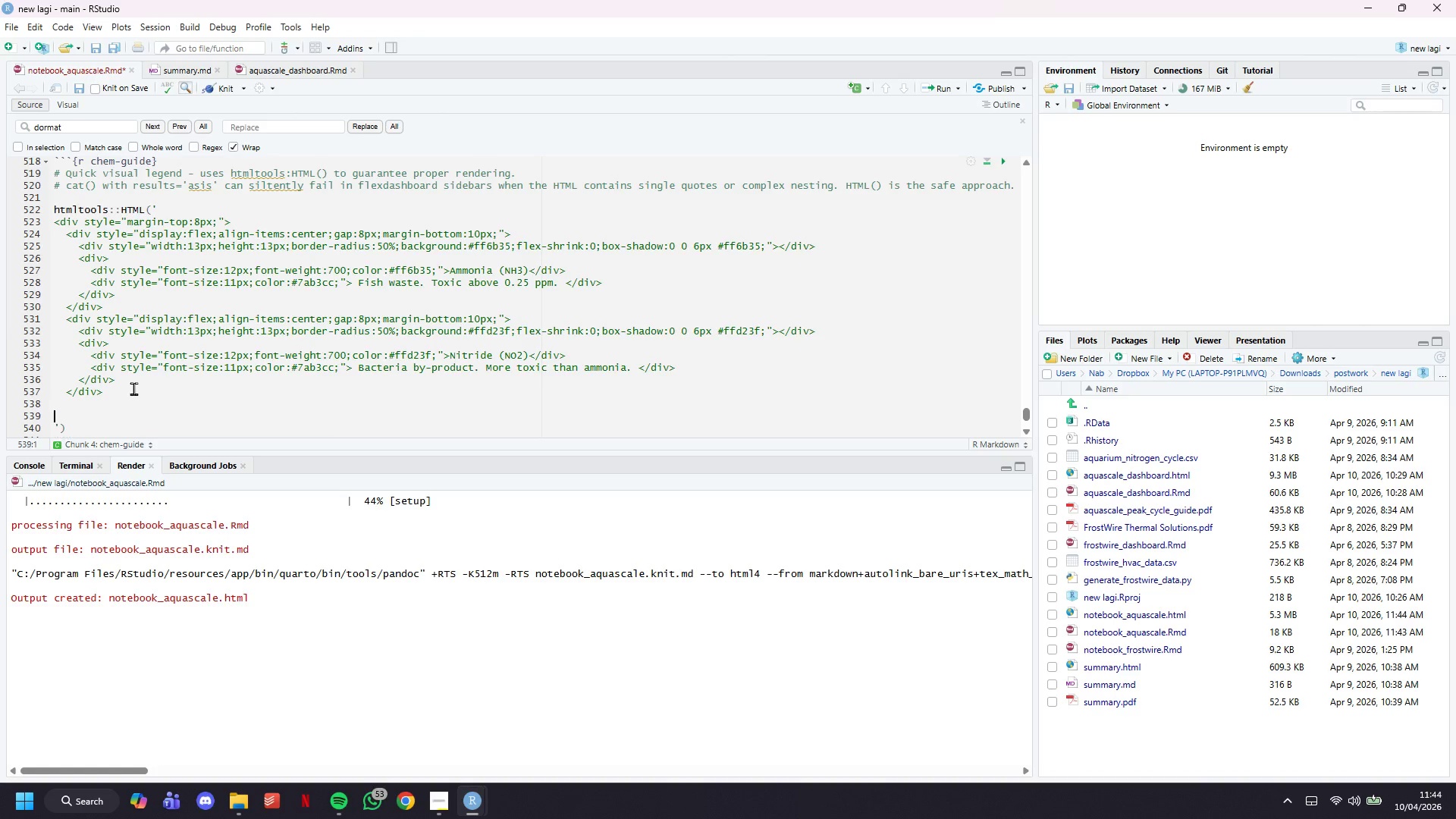 
key(Enter)
 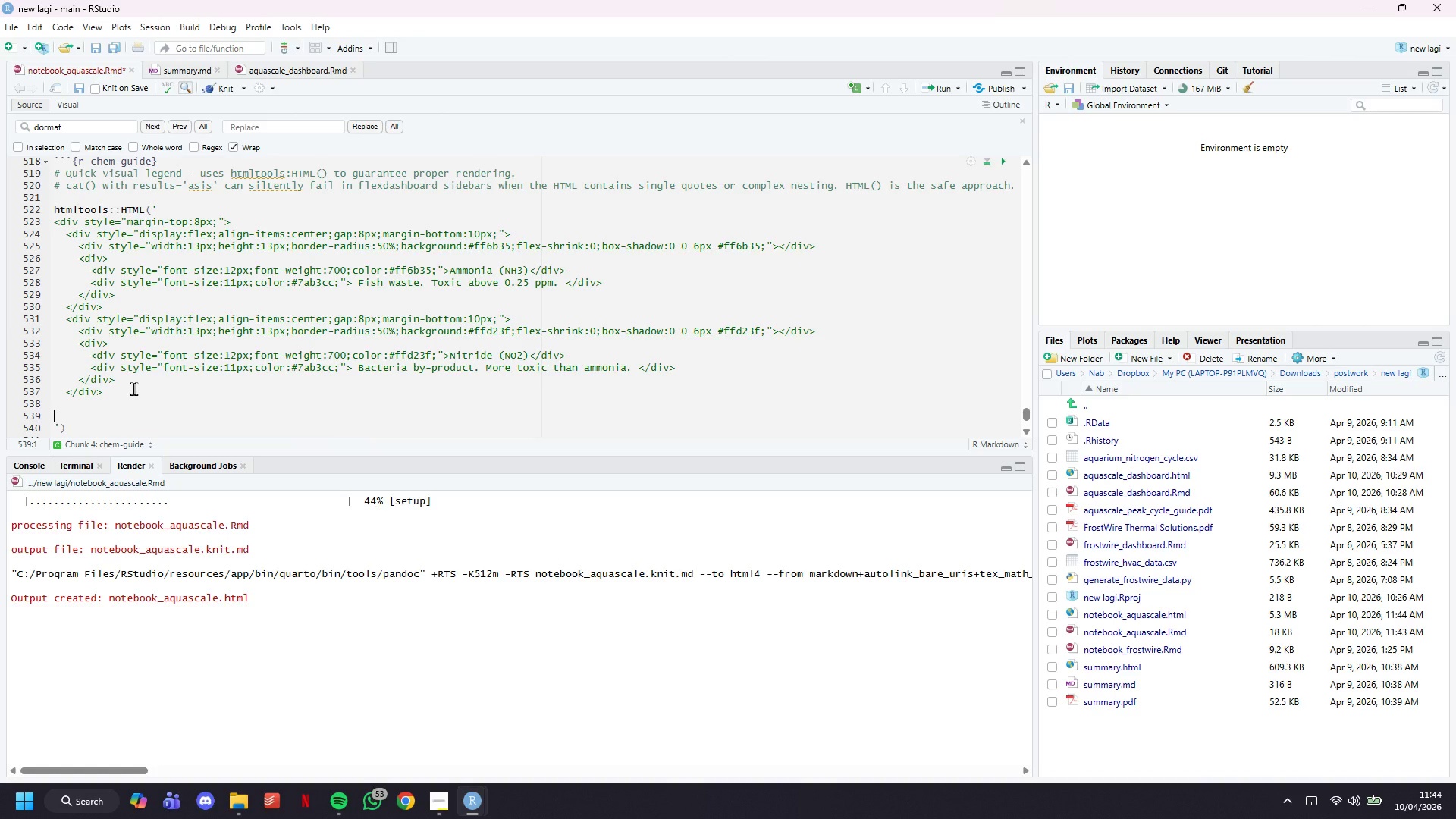 
key(Control+V)
 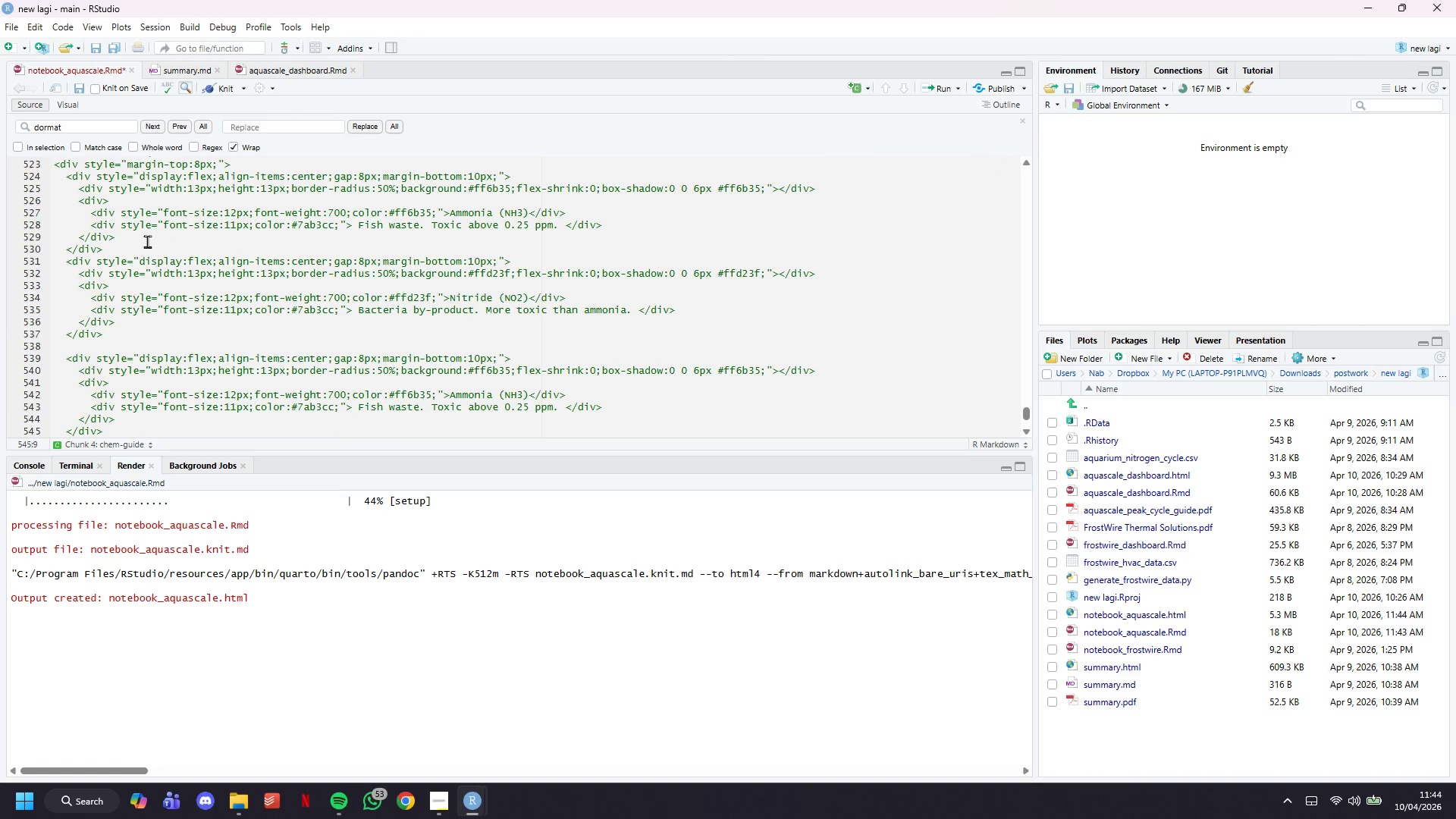 
left_click([149, 237])
 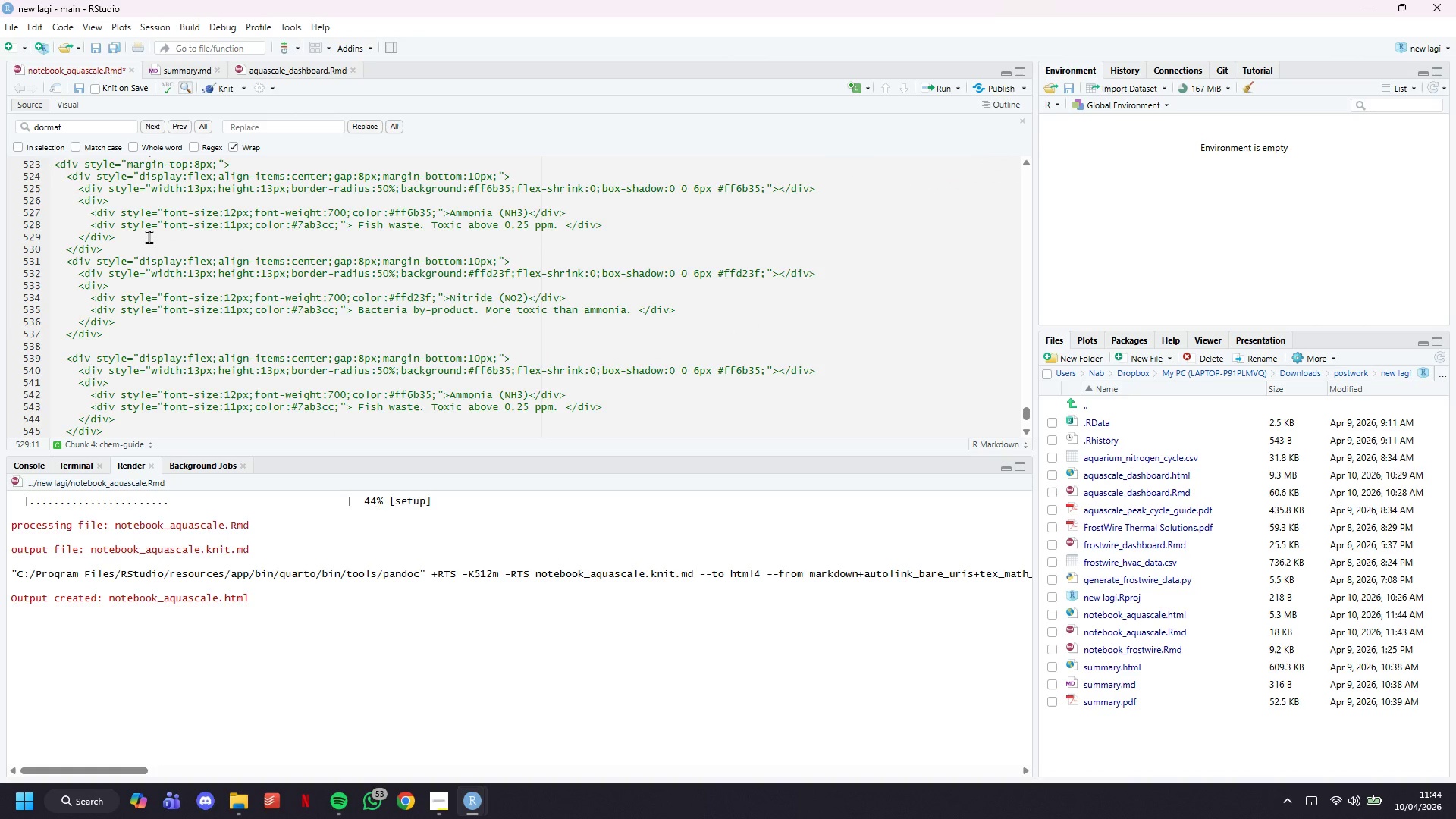 
key(ArrowDown)
 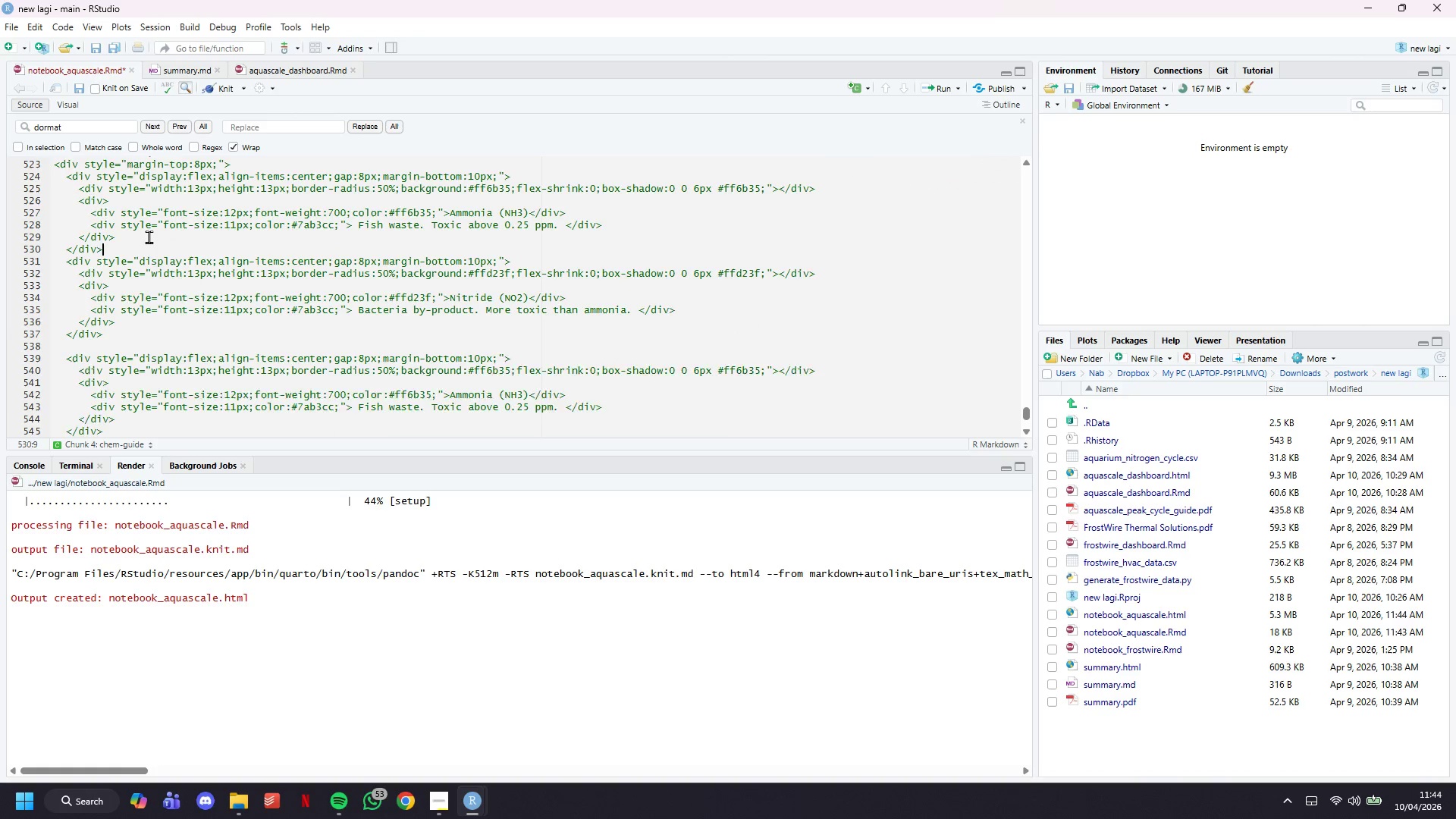 
key(Enter)
 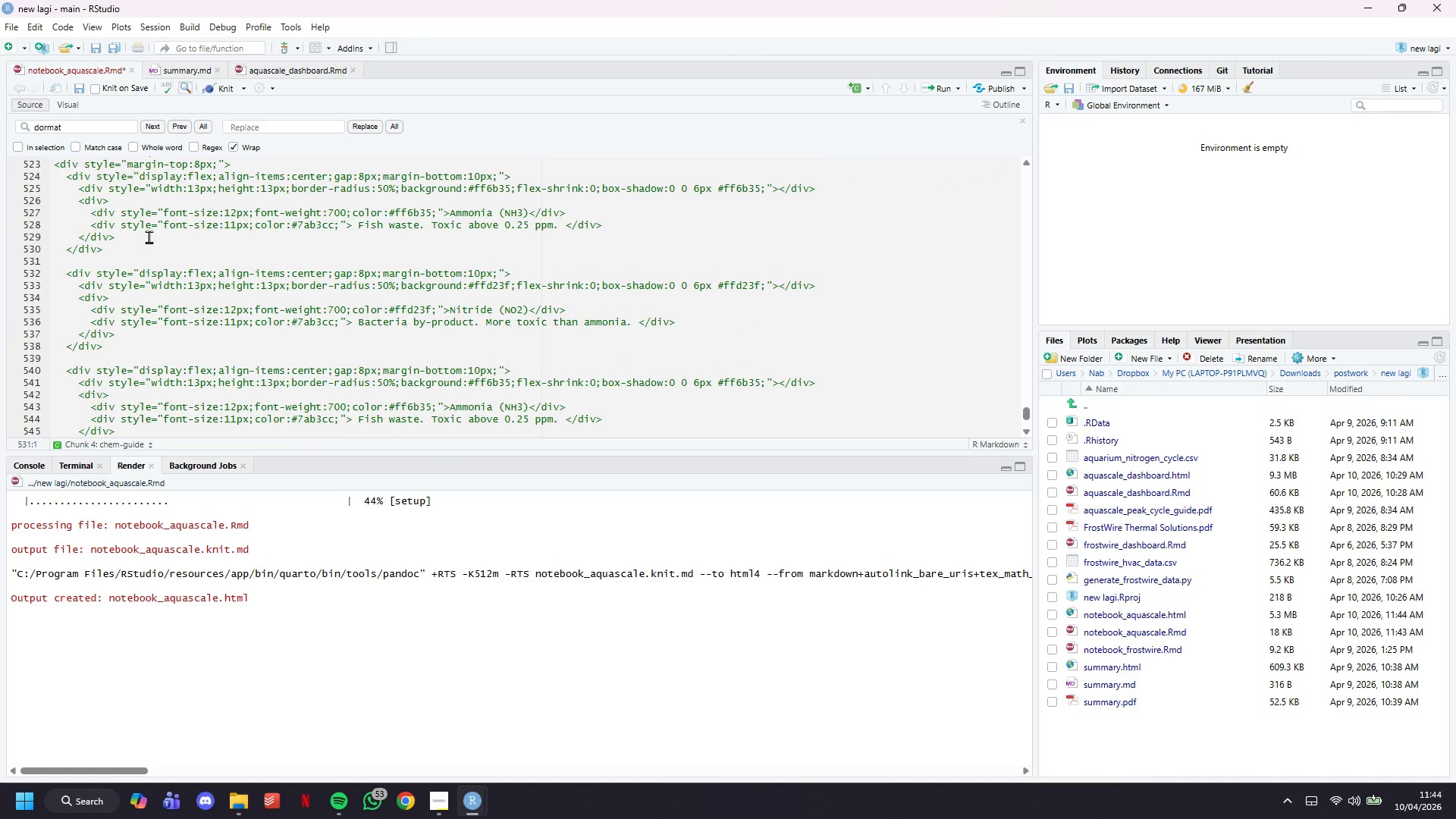 
key(ArrowDown)
 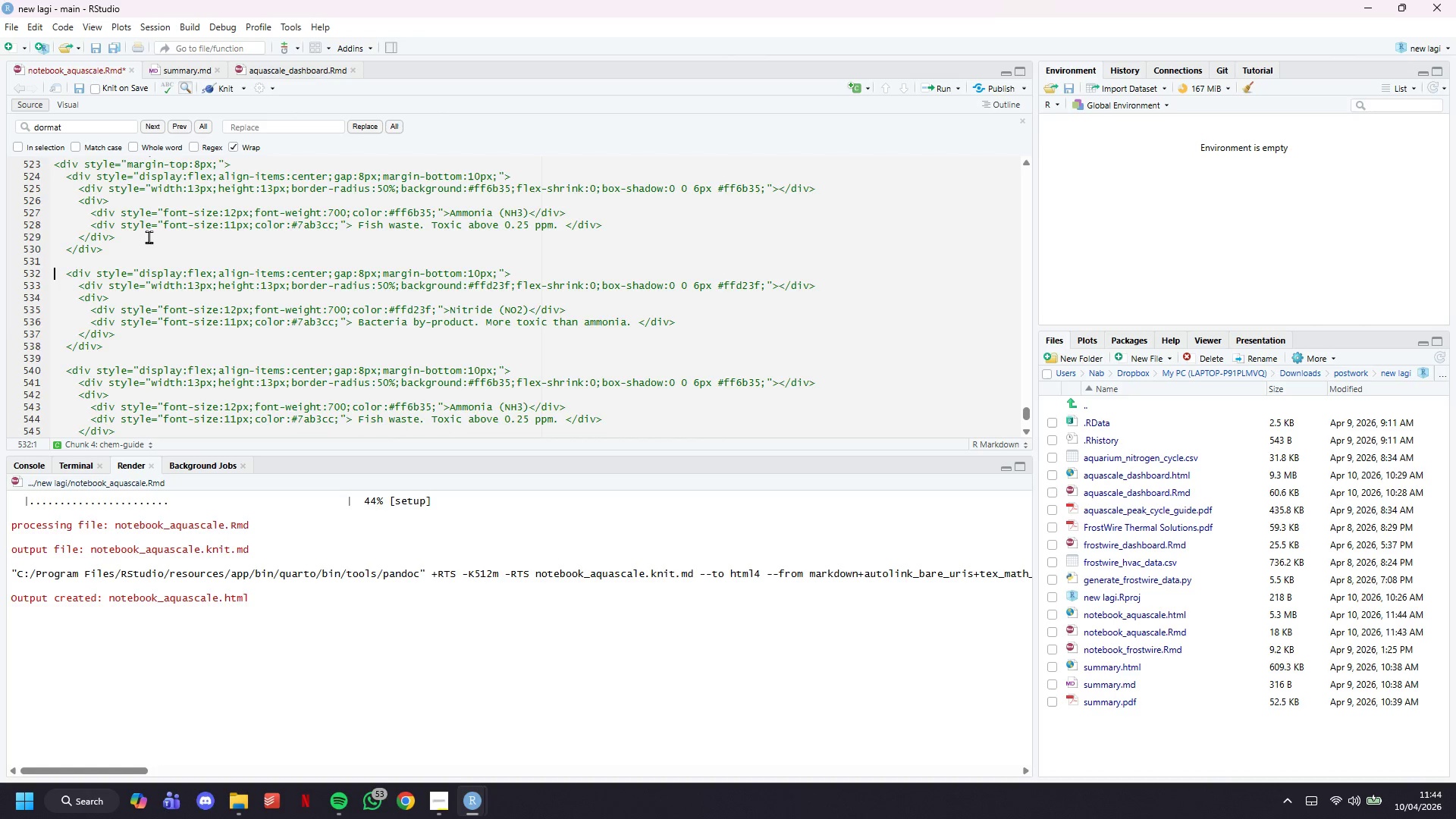 
wait(11.27)
 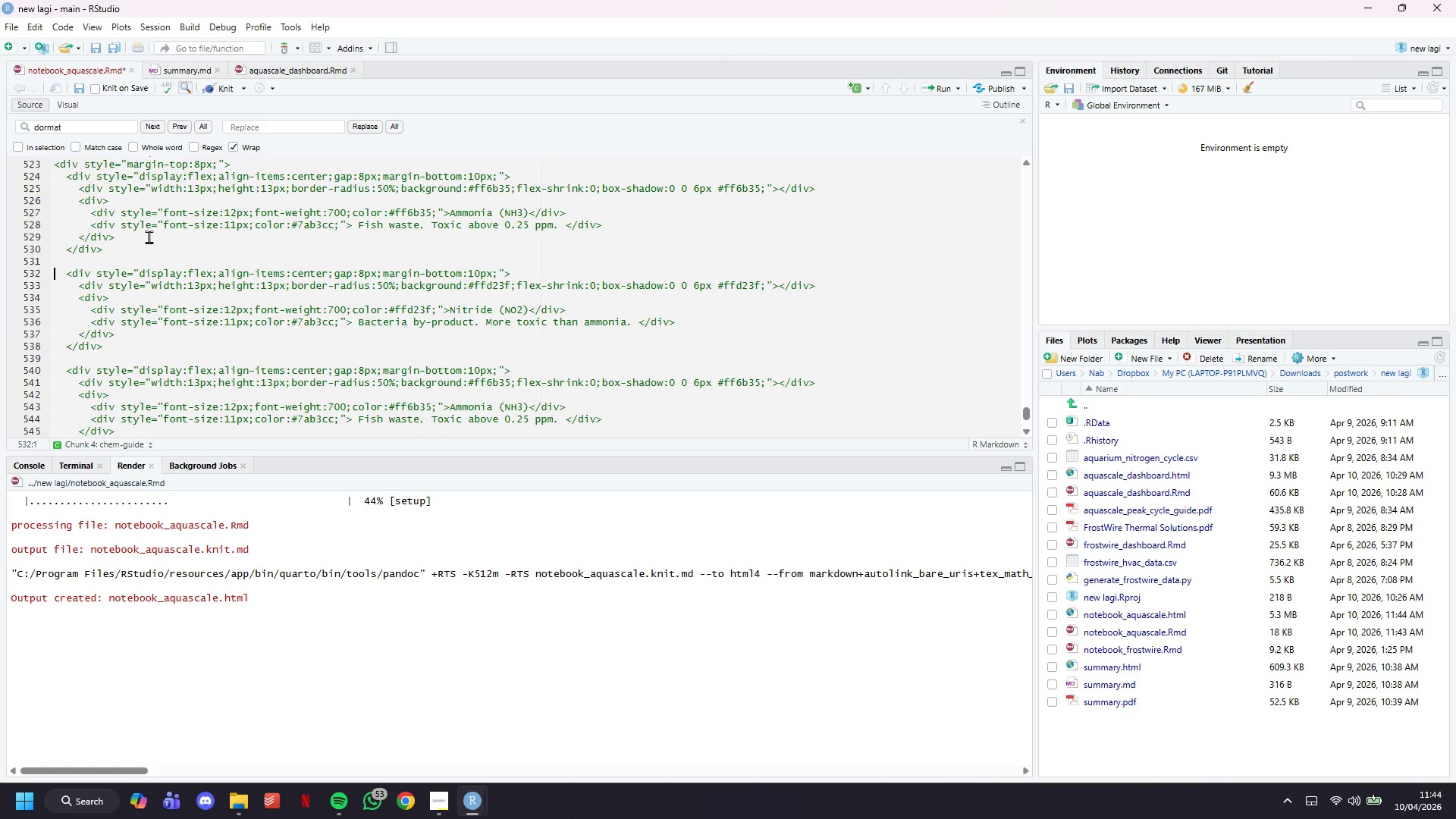 
scroll: coordinate [438, 315], scroll_direction: down, amount: 2.0
 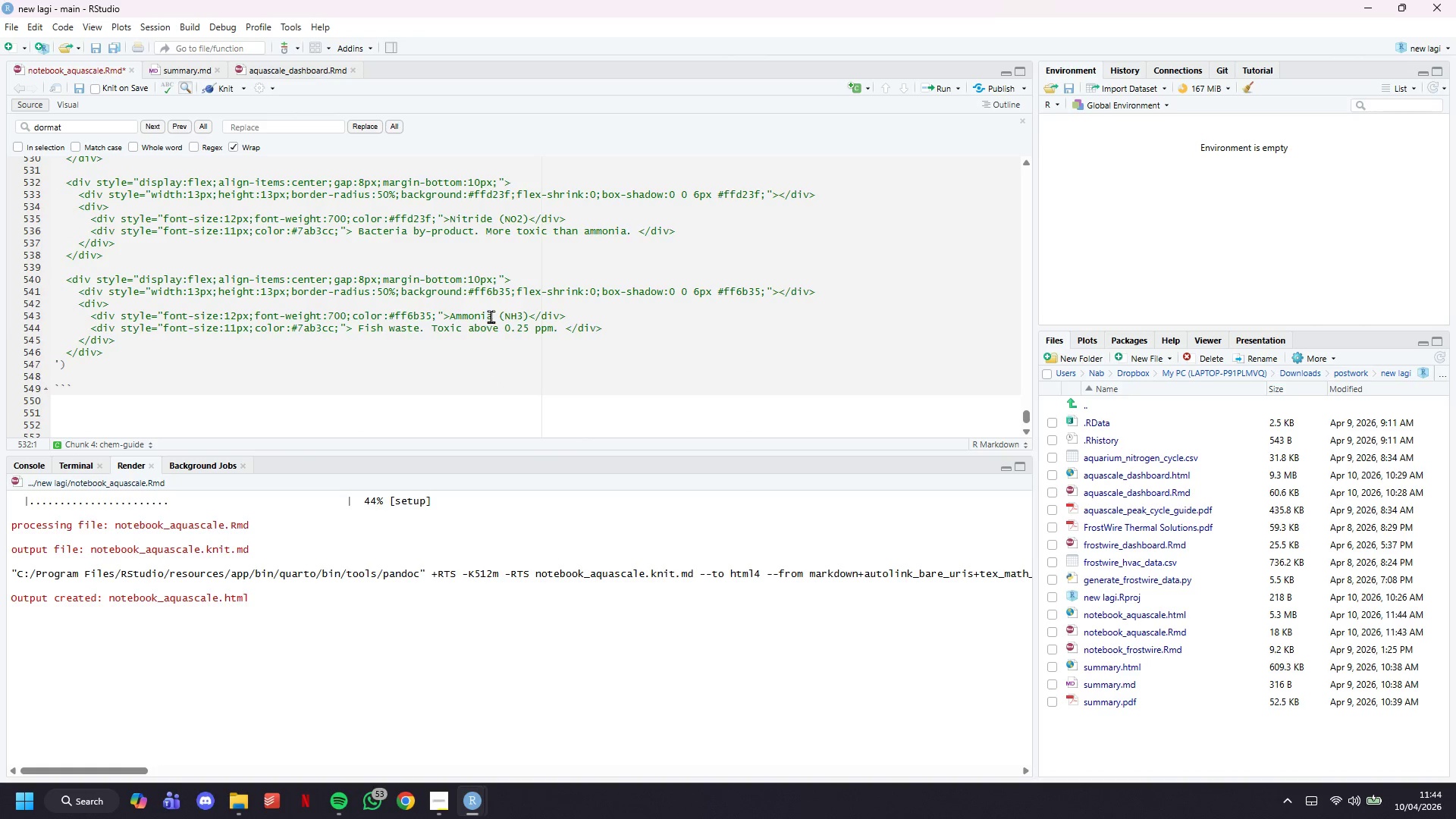 
left_click([491, 315])
 